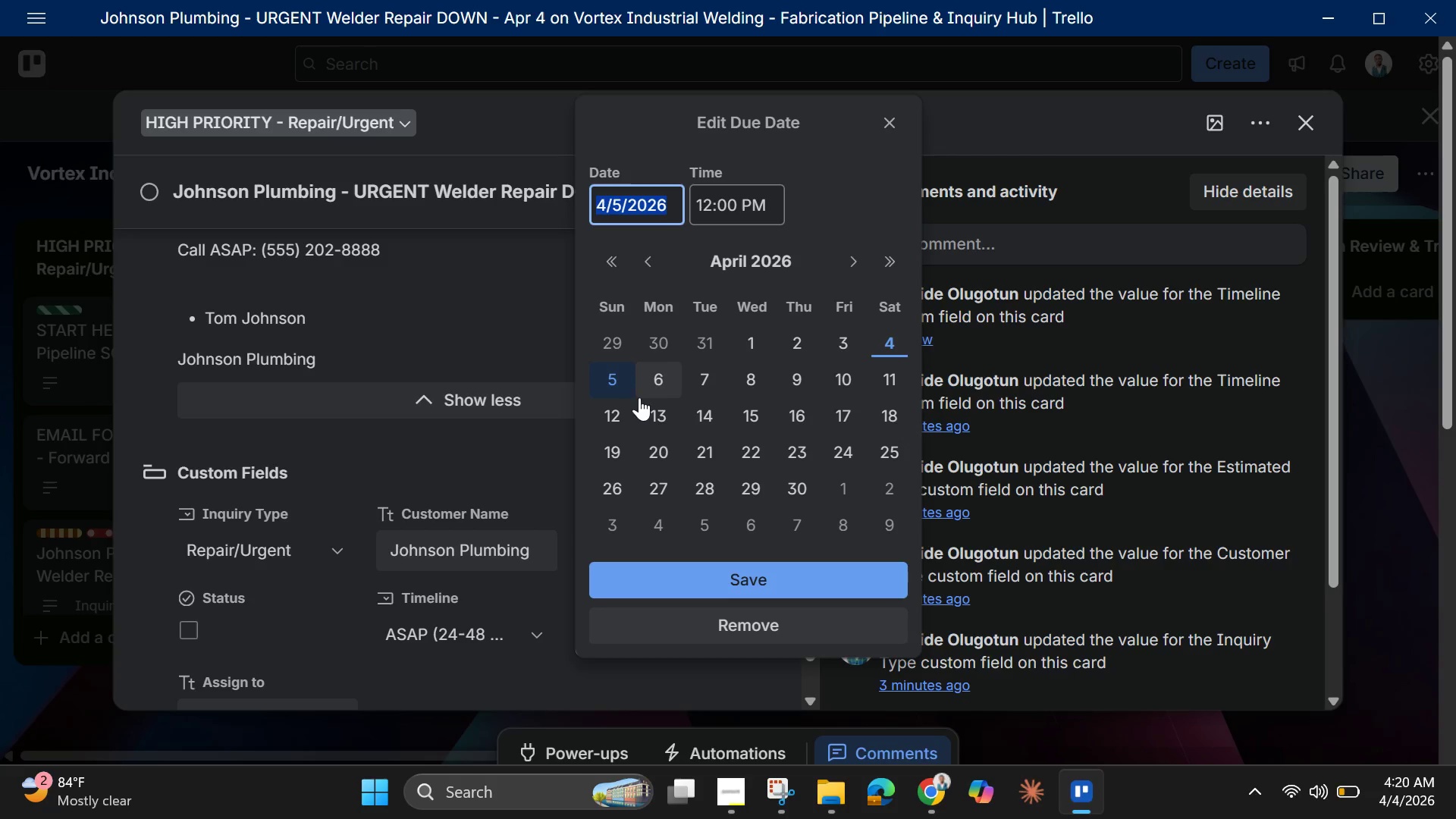 
wait(5.55)
 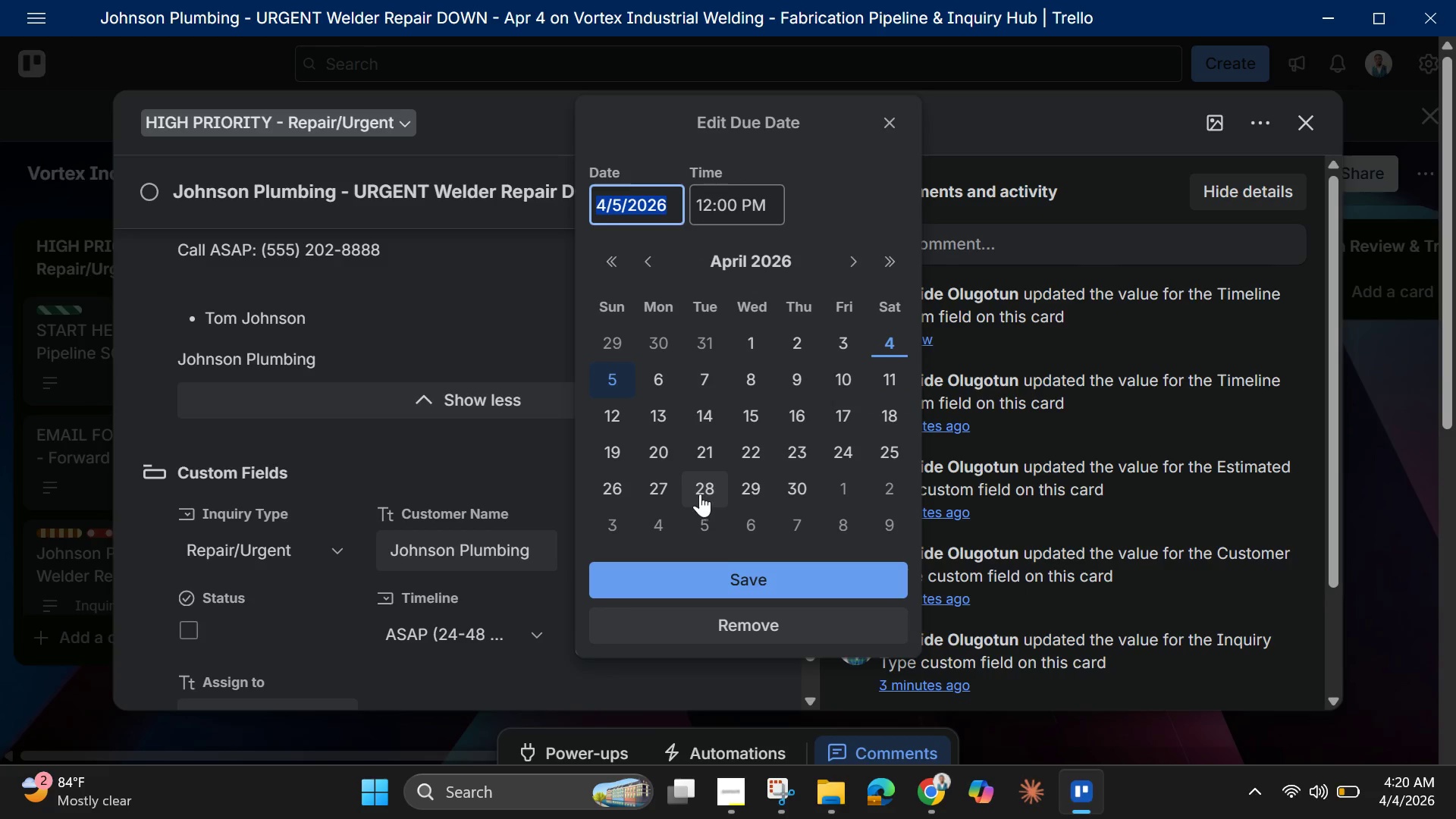 
left_click([612, 383])
 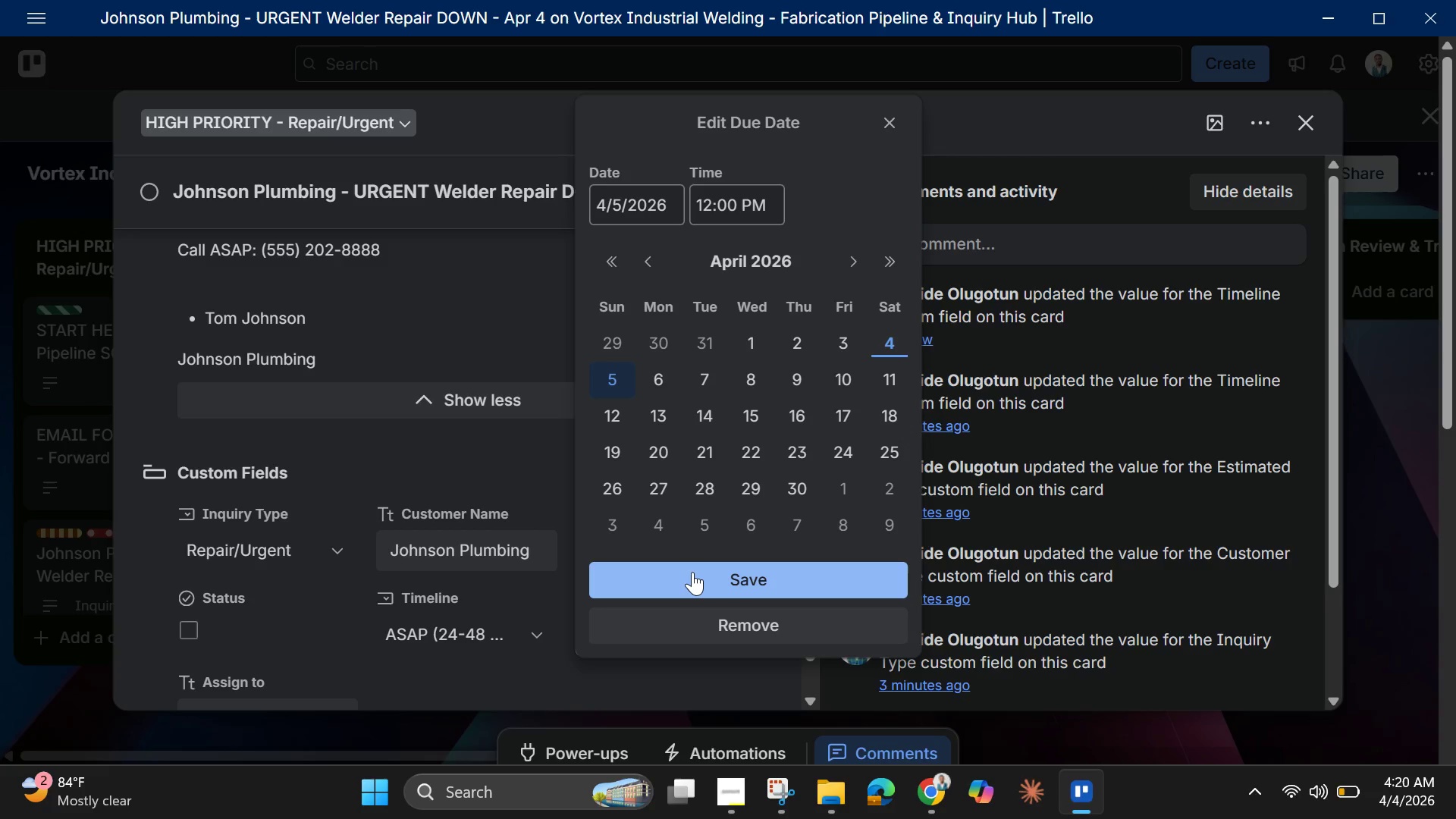 
wait(6.16)
 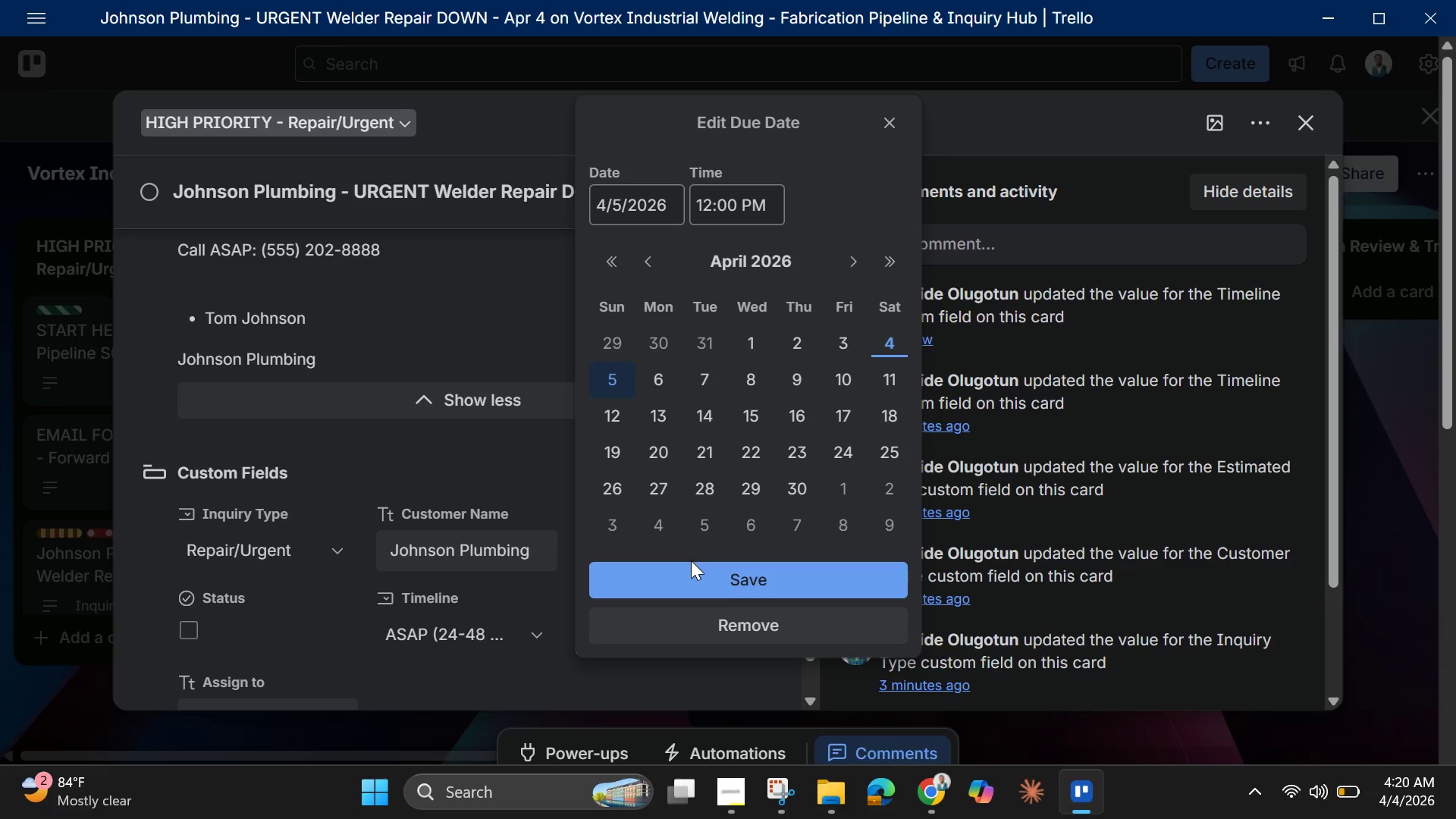 
left_click([692, 570])
 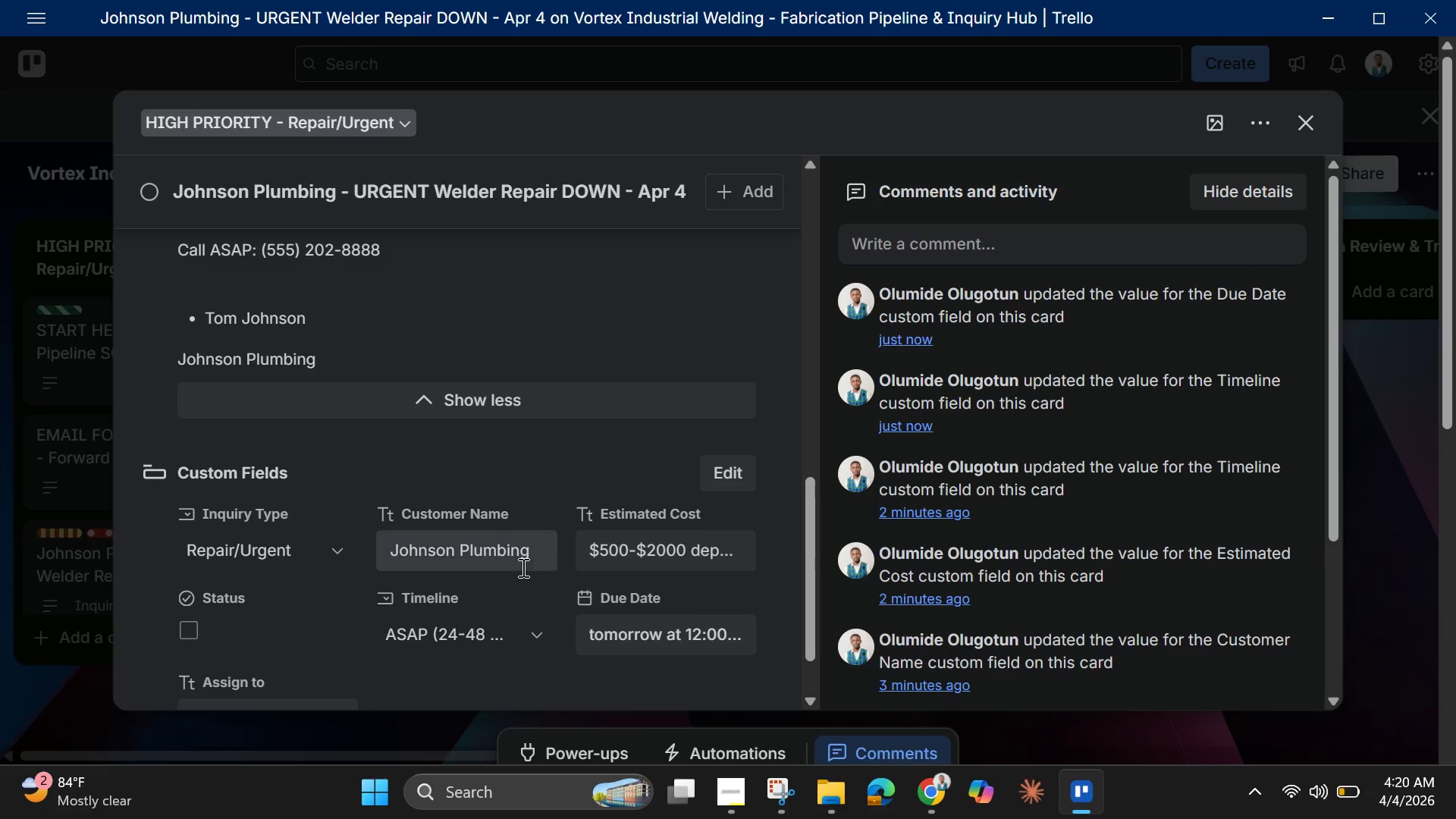 
scroll: coordinate [522, 562], scroll_direction: none, amount: 0.0
 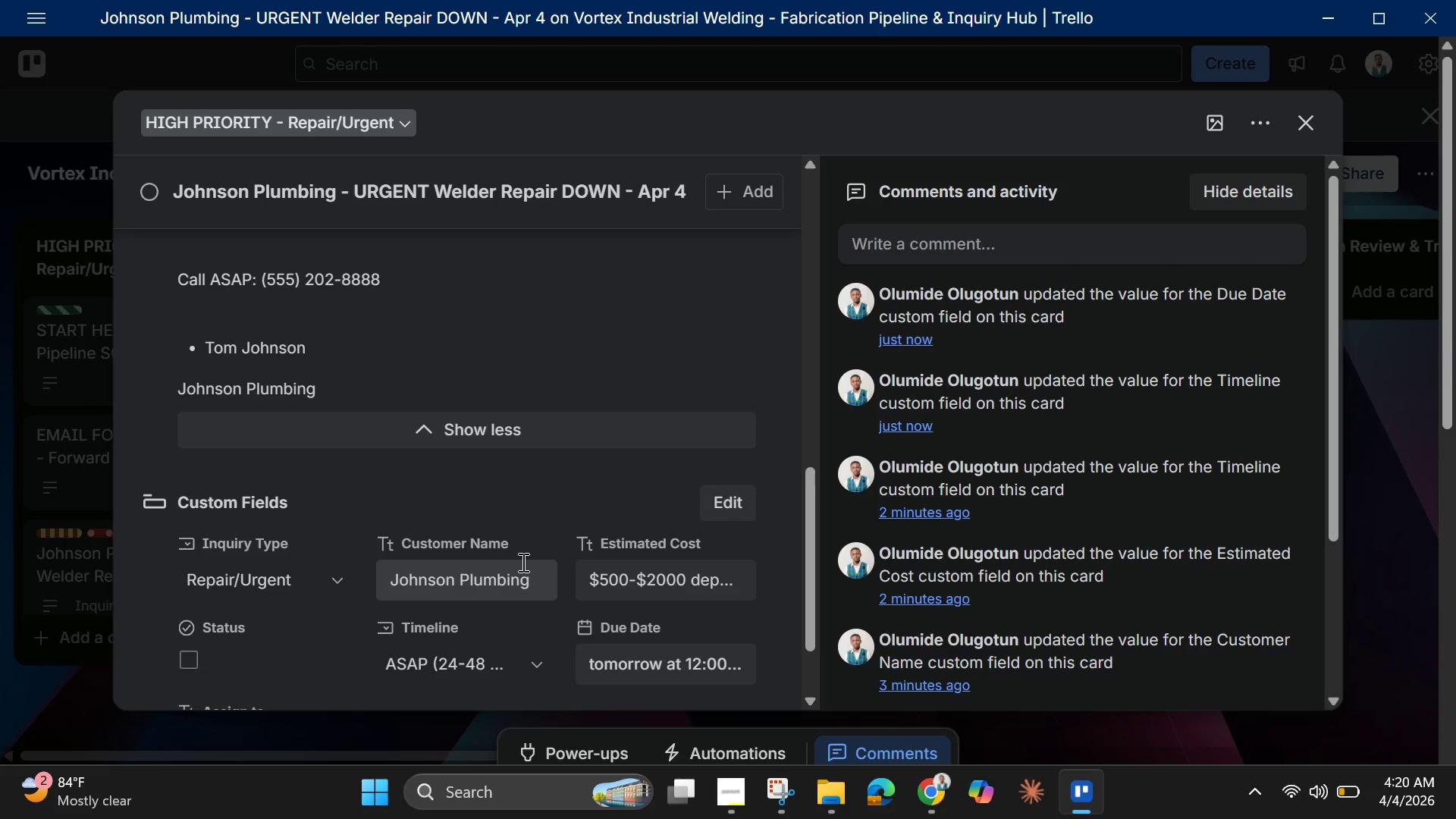 
scroll: coordinate [522, 562], scroll_direction: down, amount: 1.0
 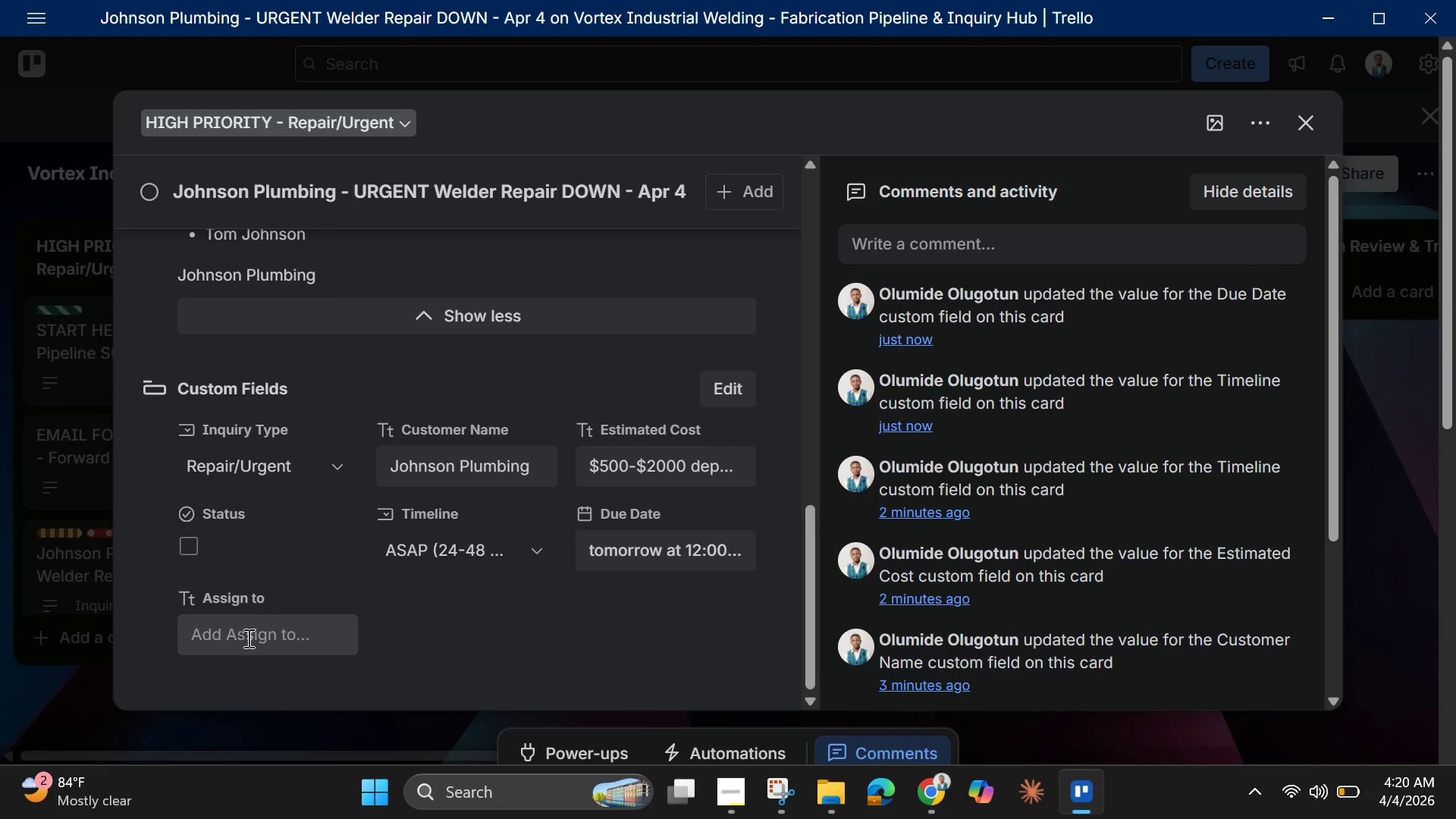 
left_click([247, 638])
 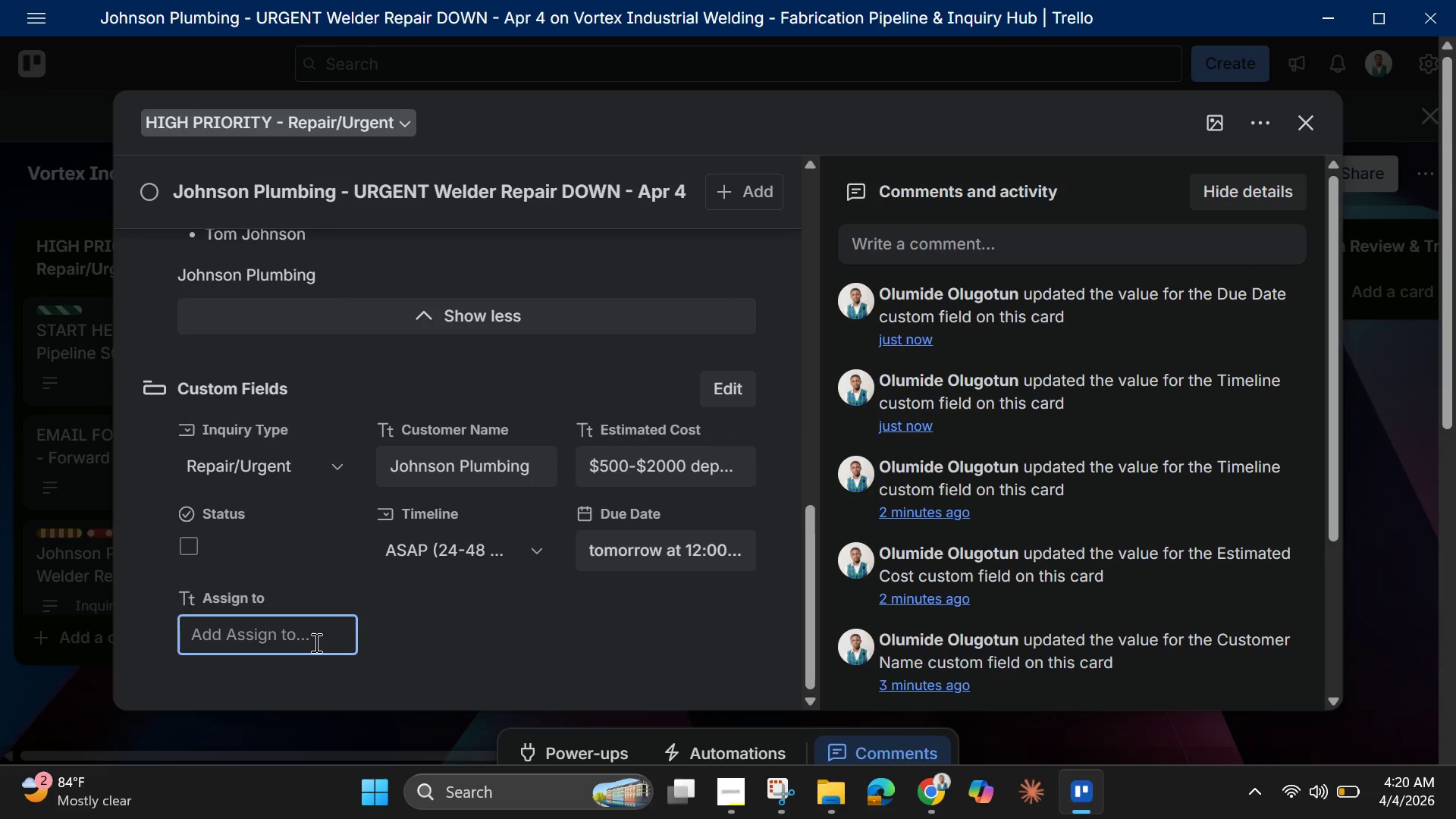 
type(John Davis )
 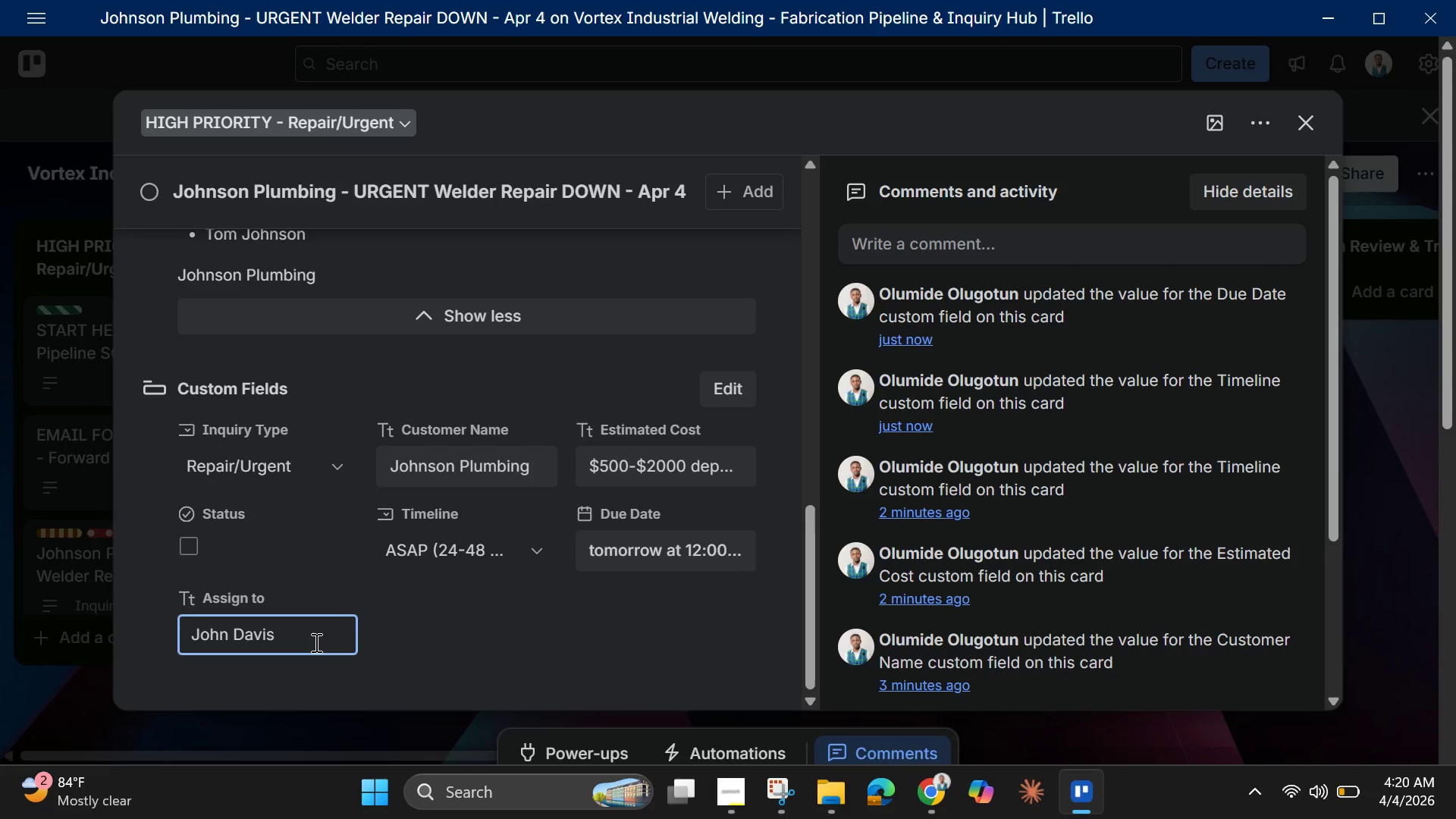 
type((Shop Foreman))
 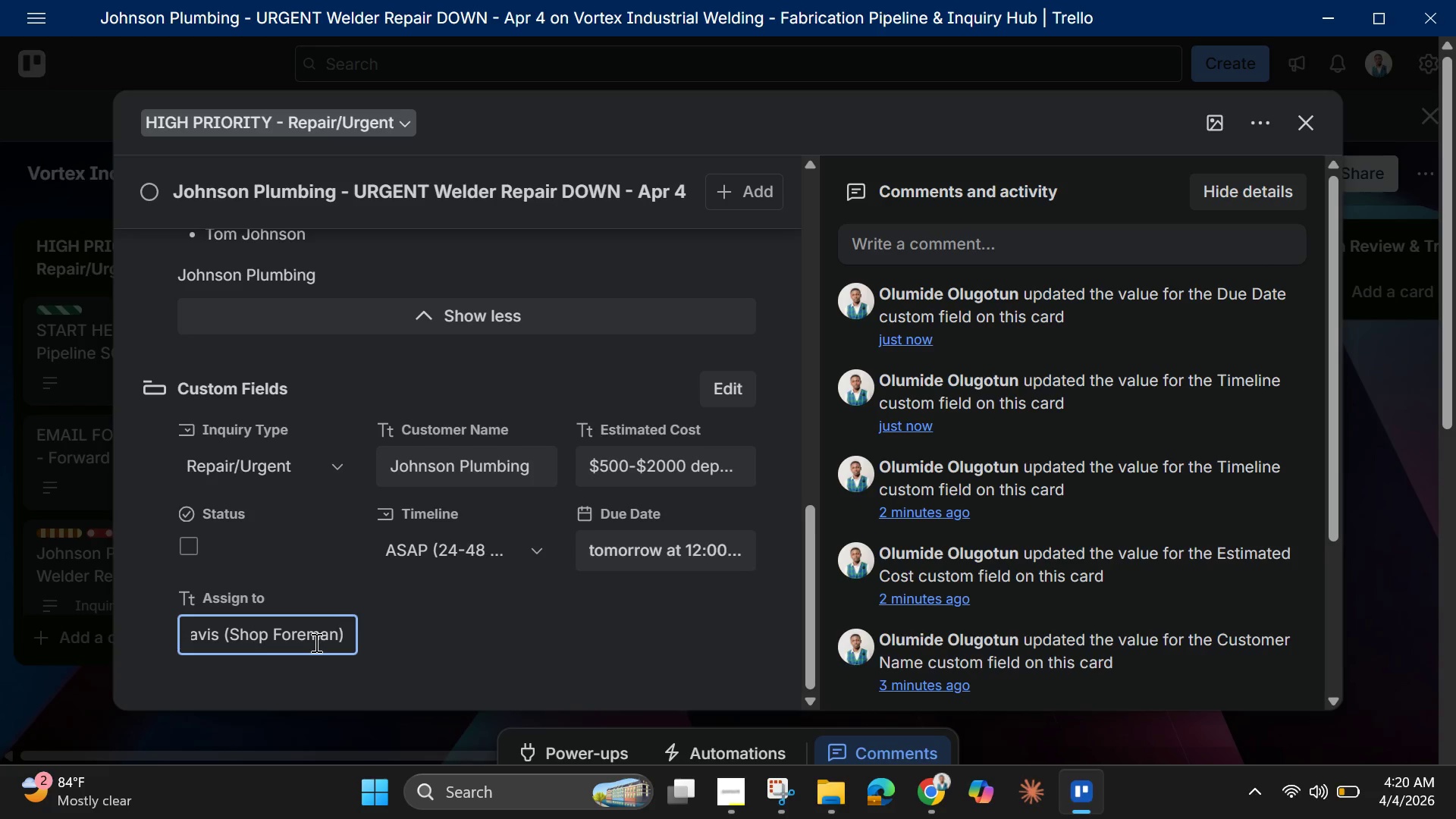 
key(Enter)
 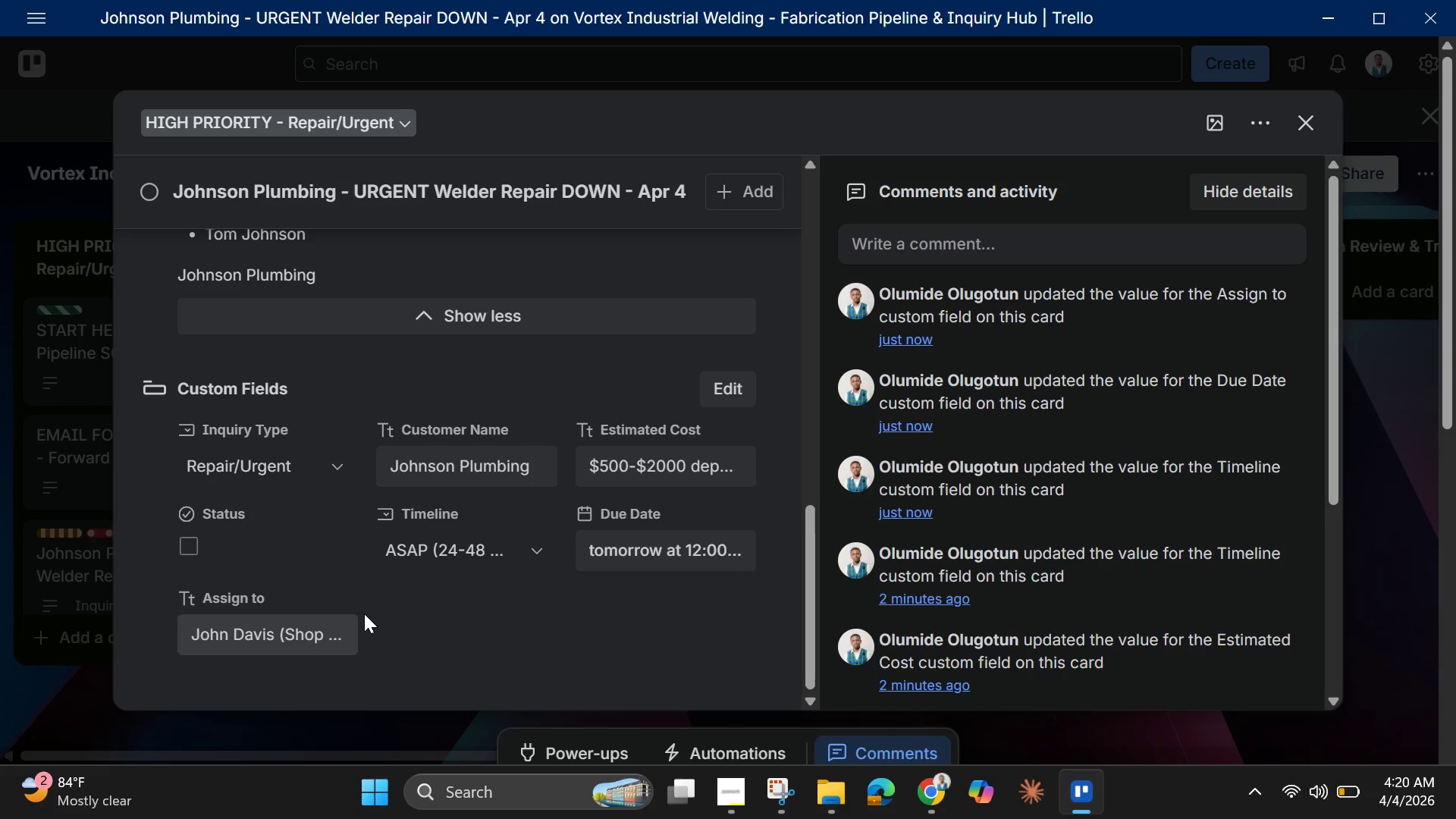 
scroll: coordinate [367, 622], scroll_direction: down, amount: 1.0
 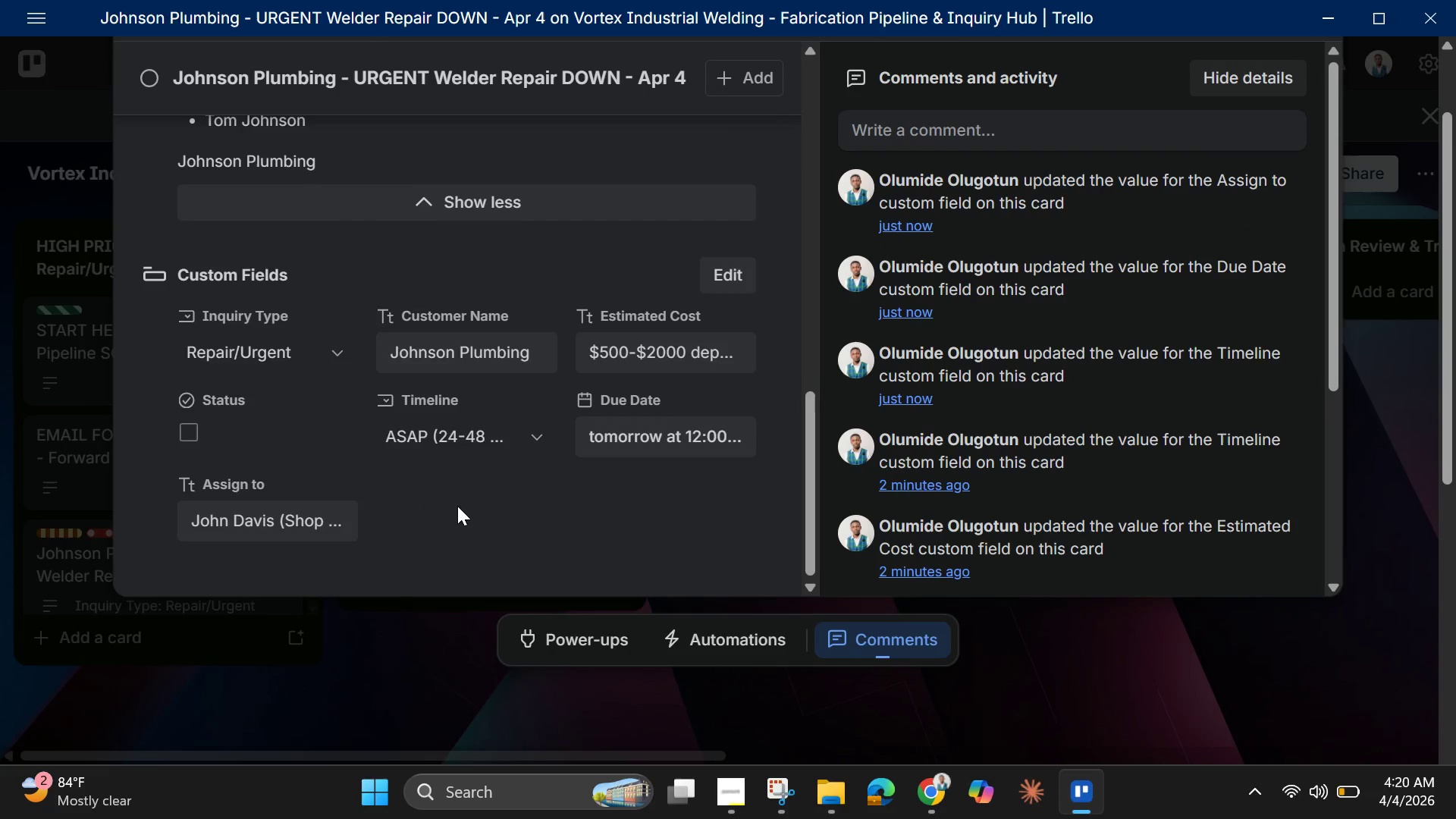 
scroll: coordinate [469, 364], scroll_direction: up, amount: 19.0
 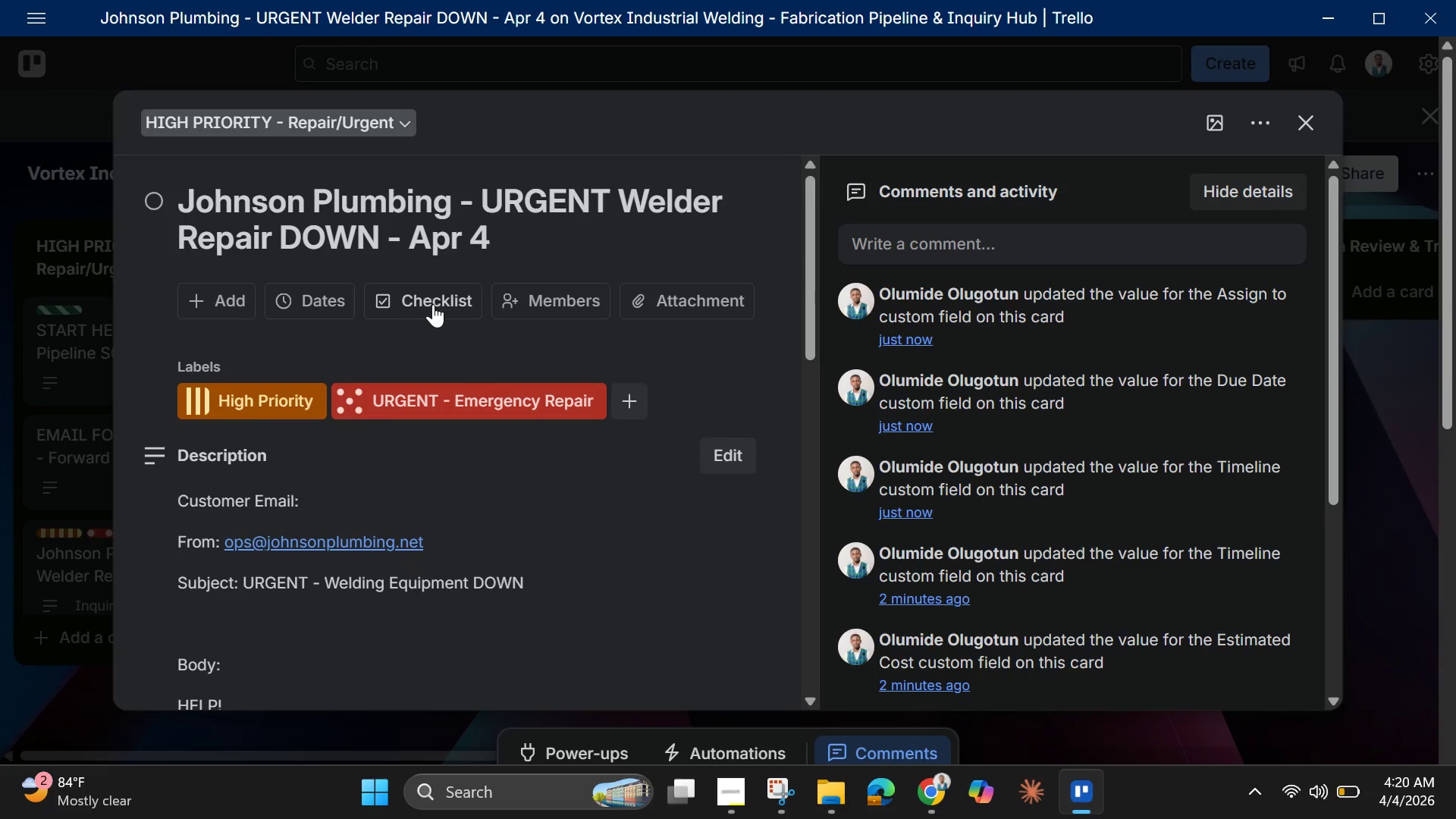 
left_click([433, 303])
 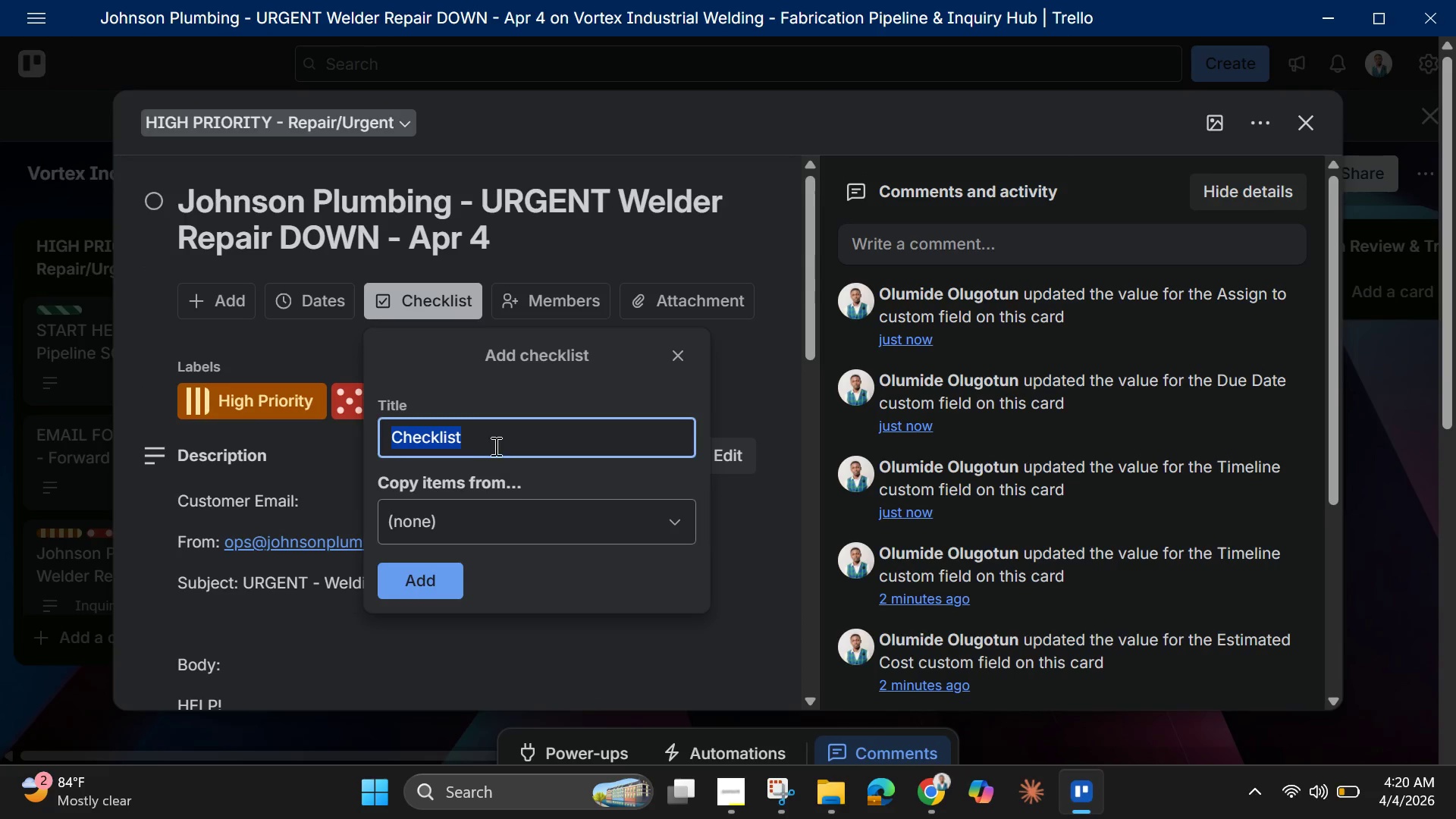 
left_click([491, 520])
 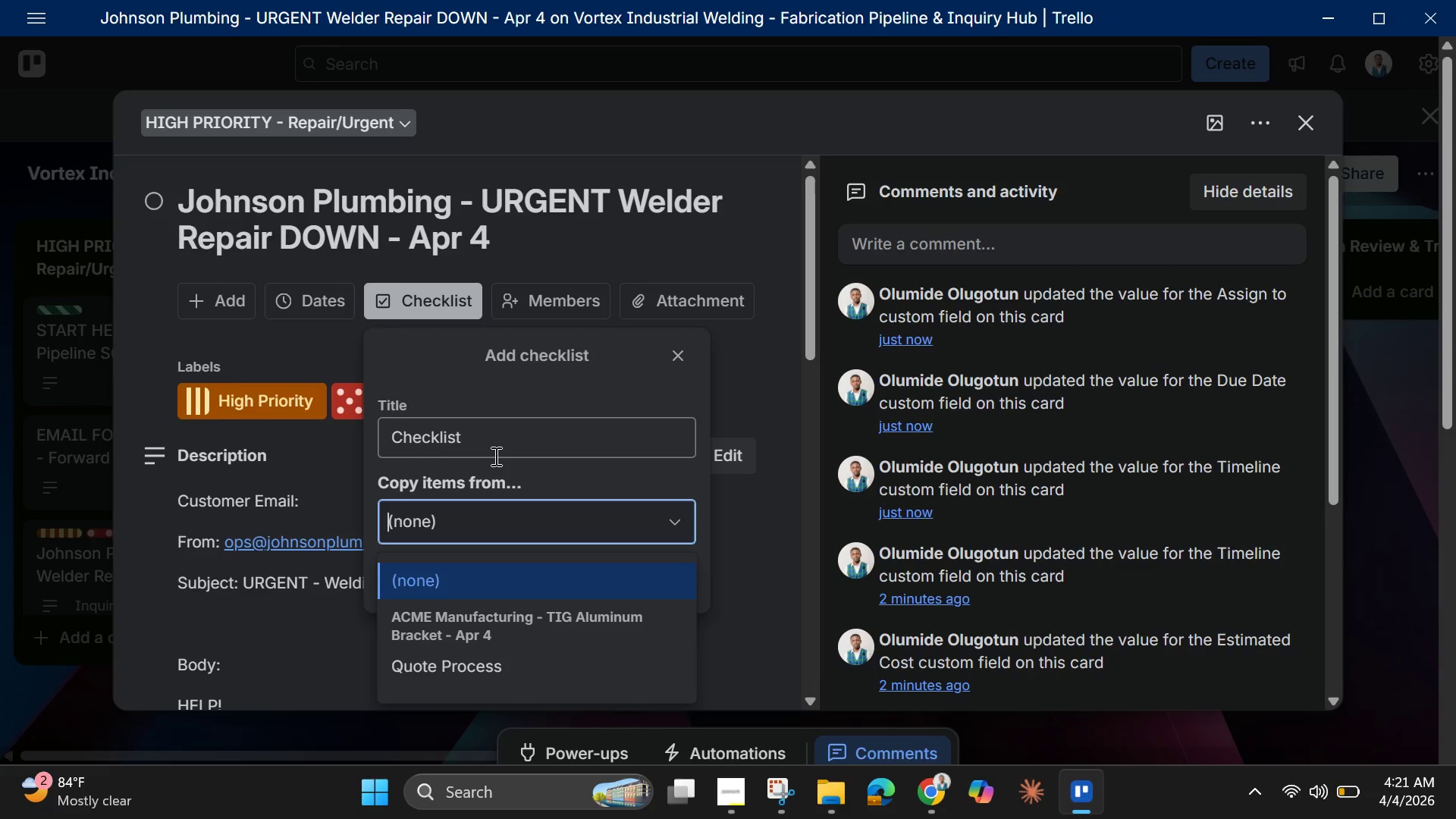 
wait(18.02)
 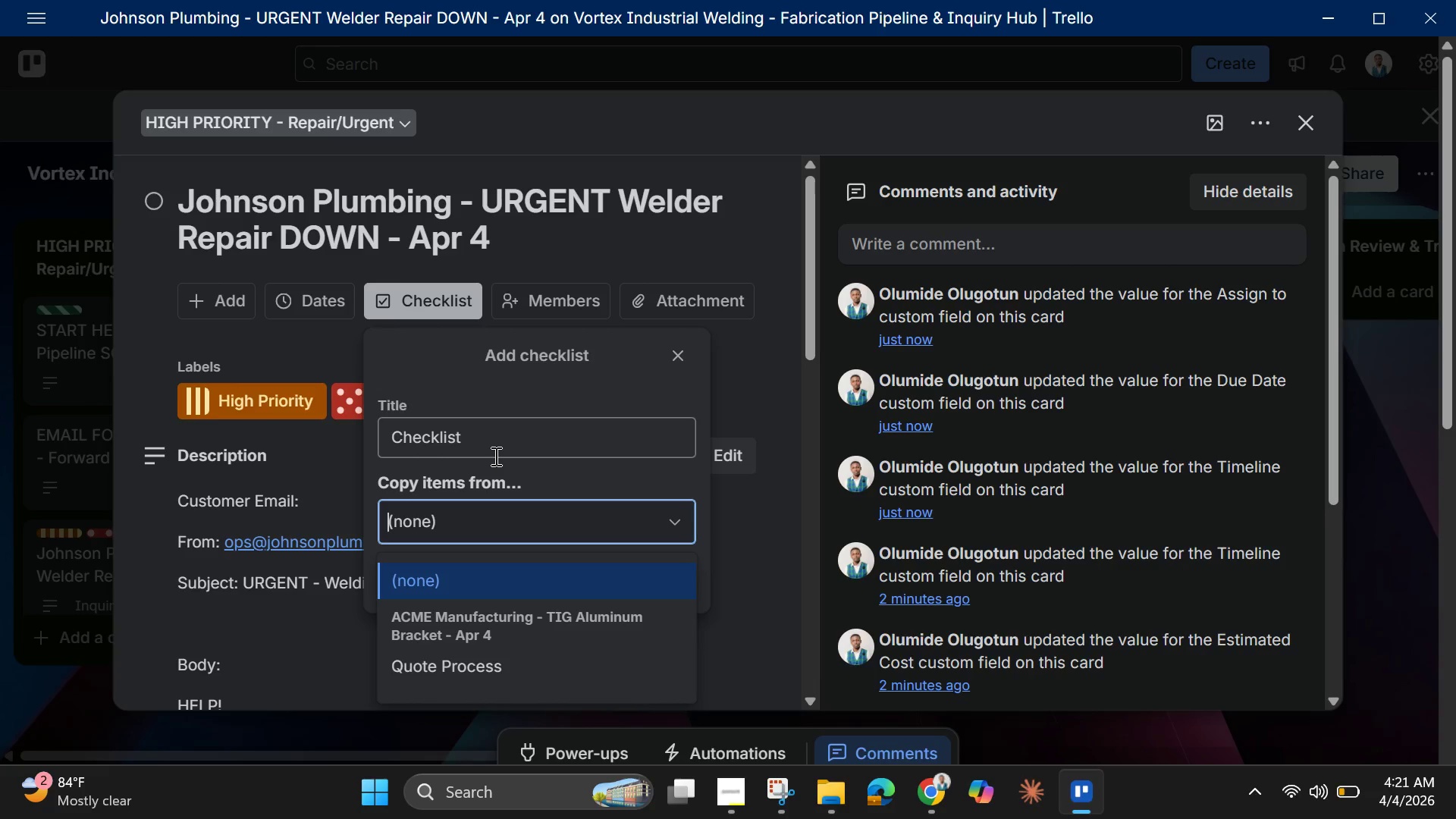 
left_click([506, 439])
 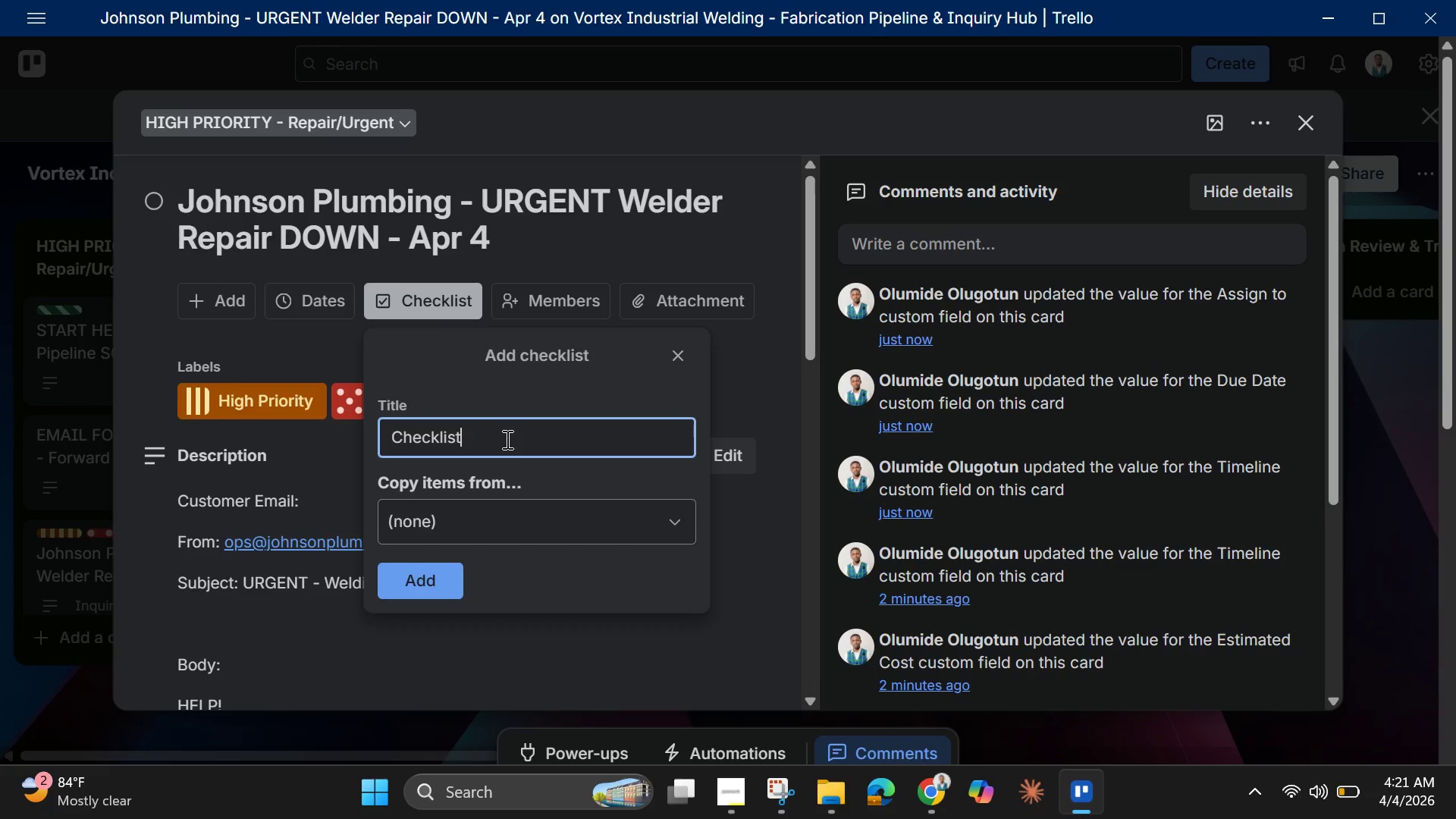 
hold_key(key=Backspace, duration=1.5)
 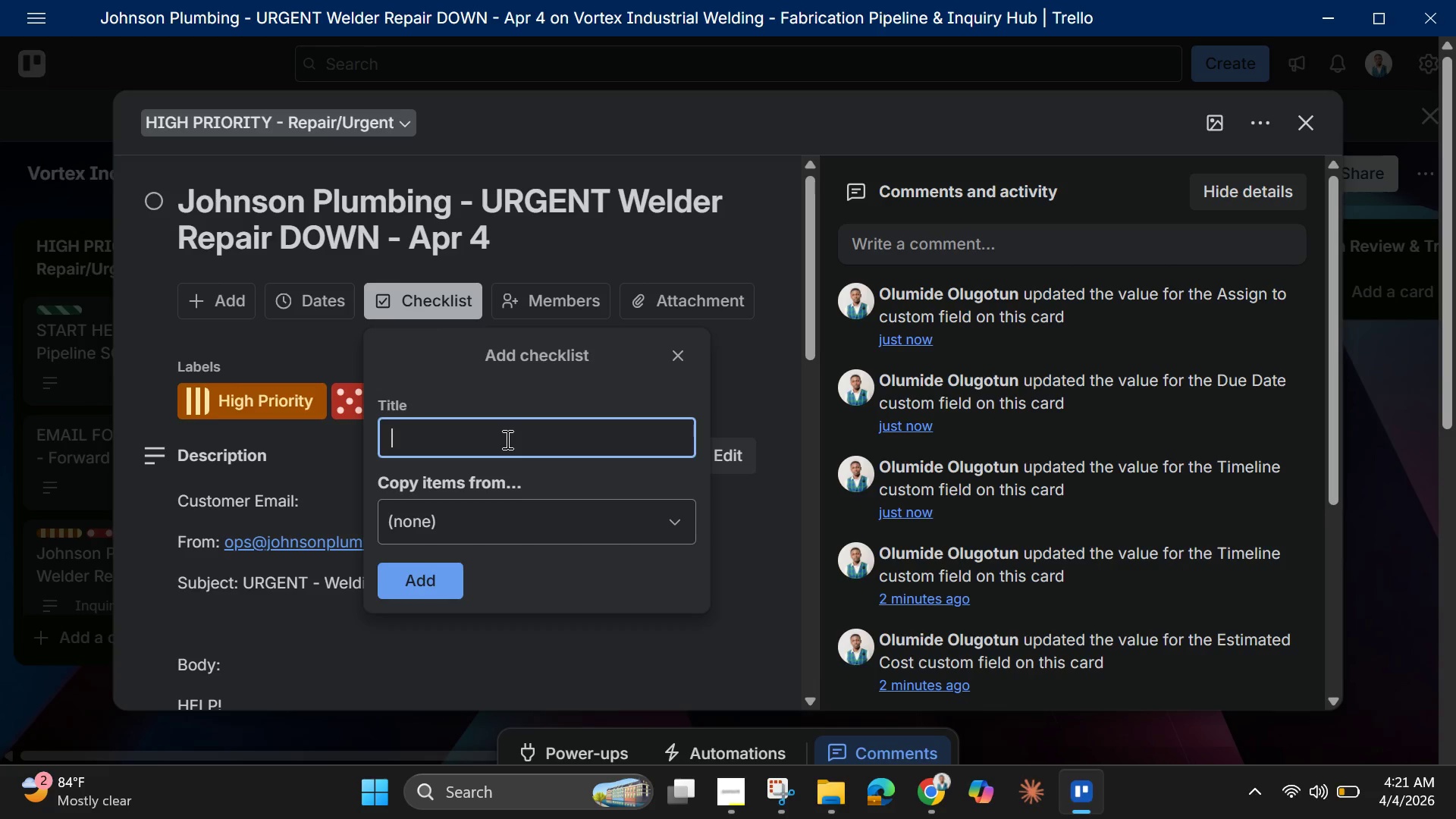 
hold_key(key=Backspace, duration=1.53)
 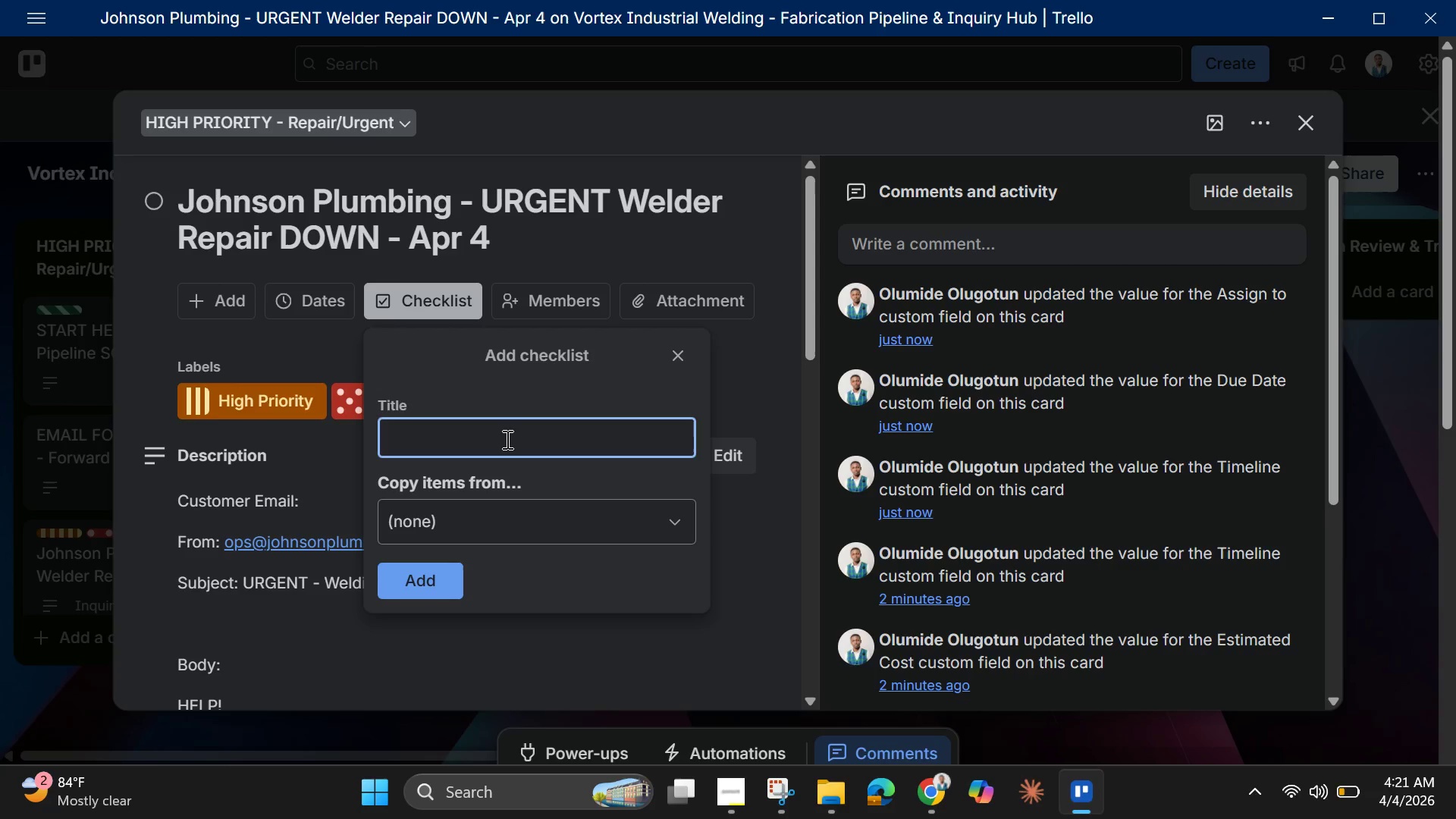 
hold_key(key=Backspace, duration=0.52)
 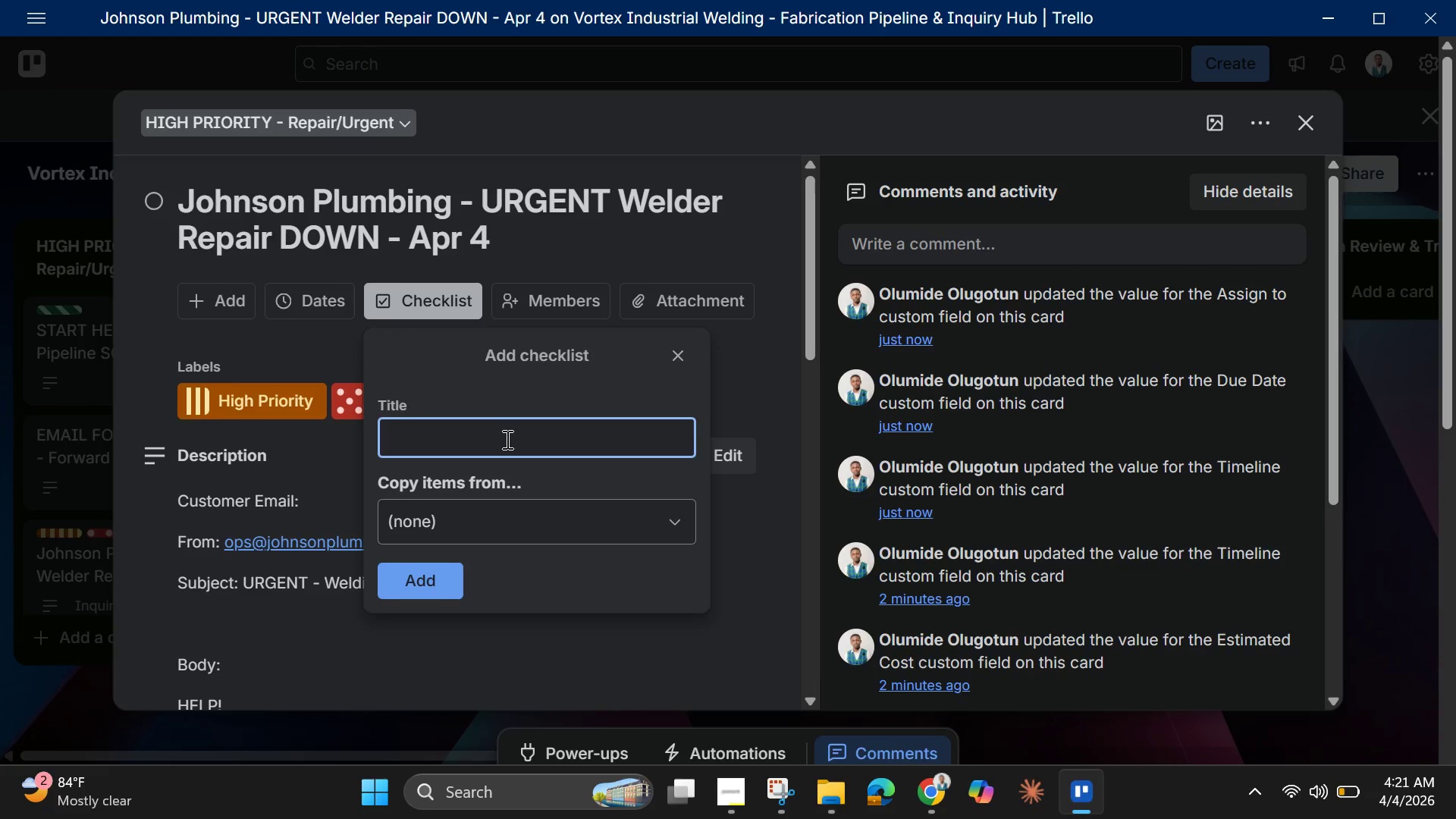 
type(Emergency Response)
 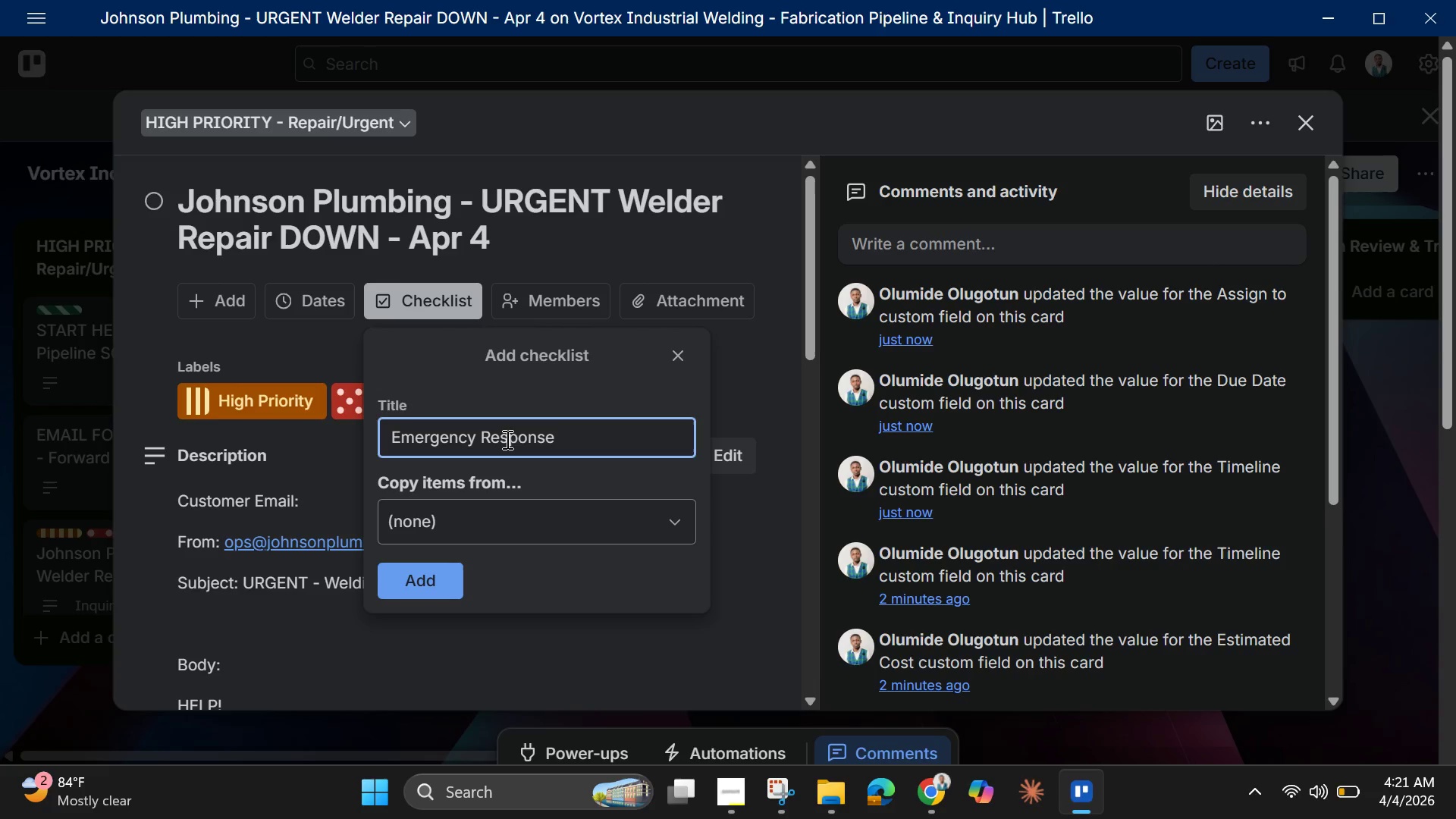 
left_click([443, 595])
 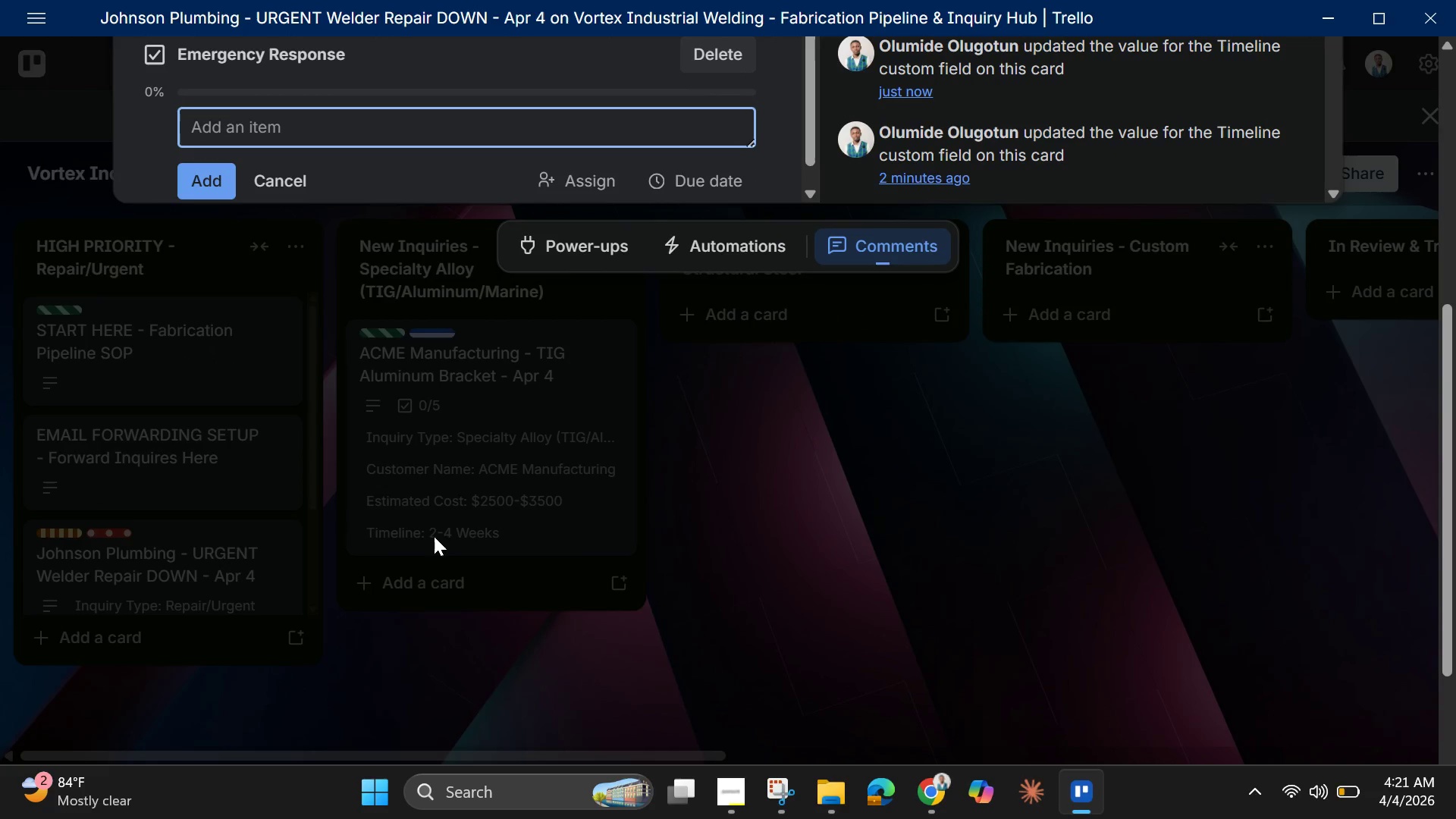 
type(Initial phonw)
key(Backspace)
type(e call with customer )
 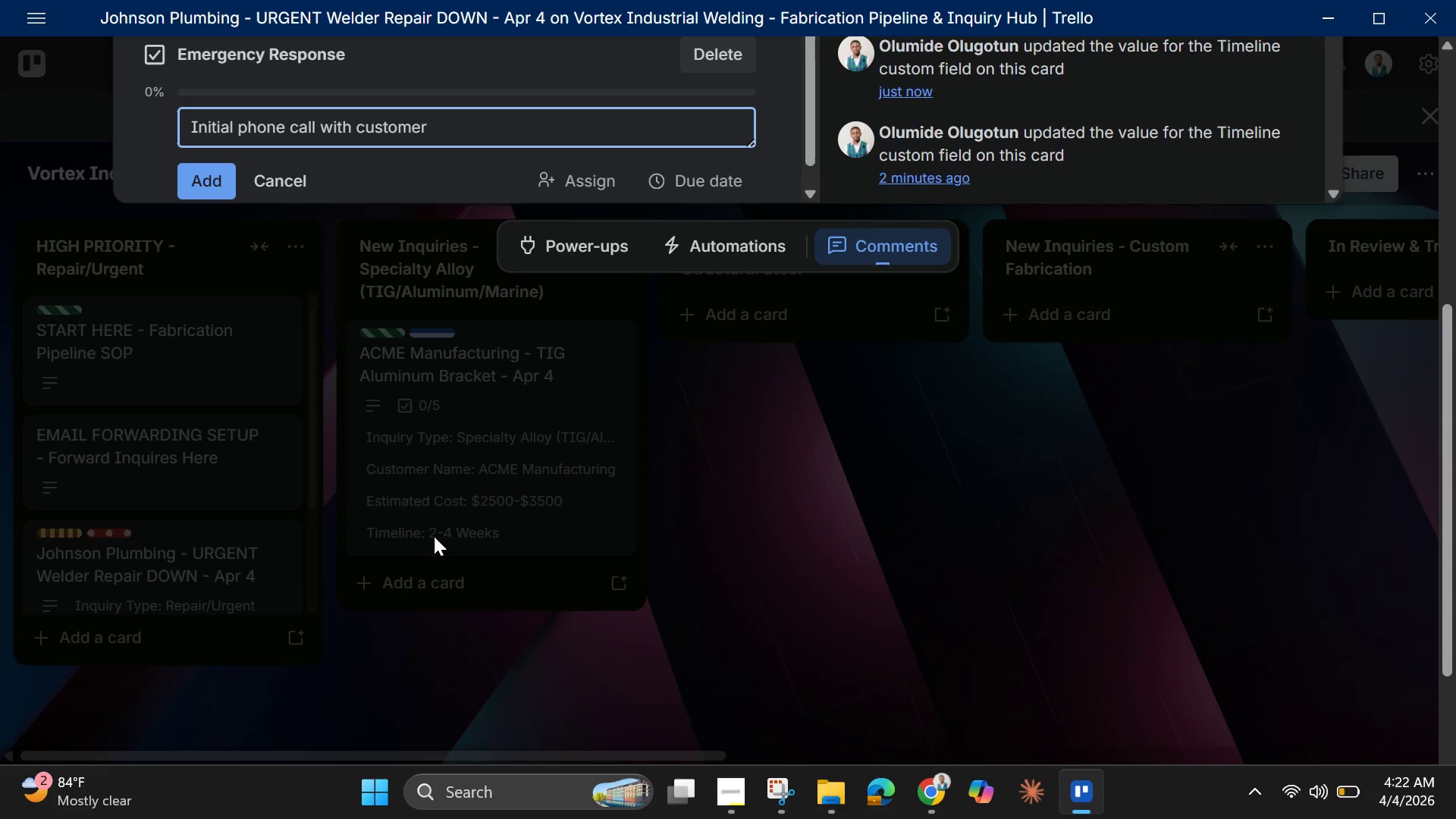 
wait(5.47)
 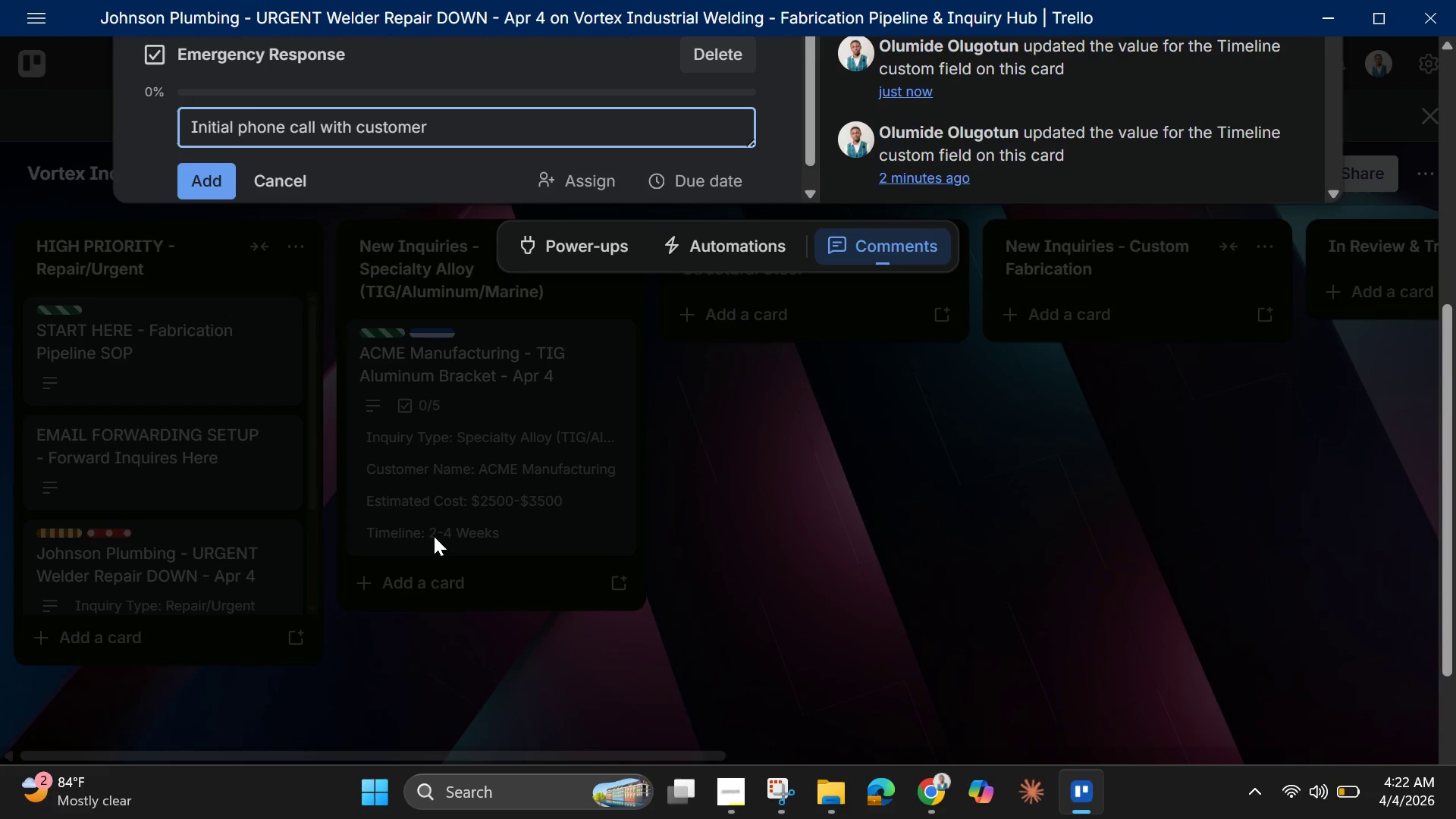 
type((assess severity))
 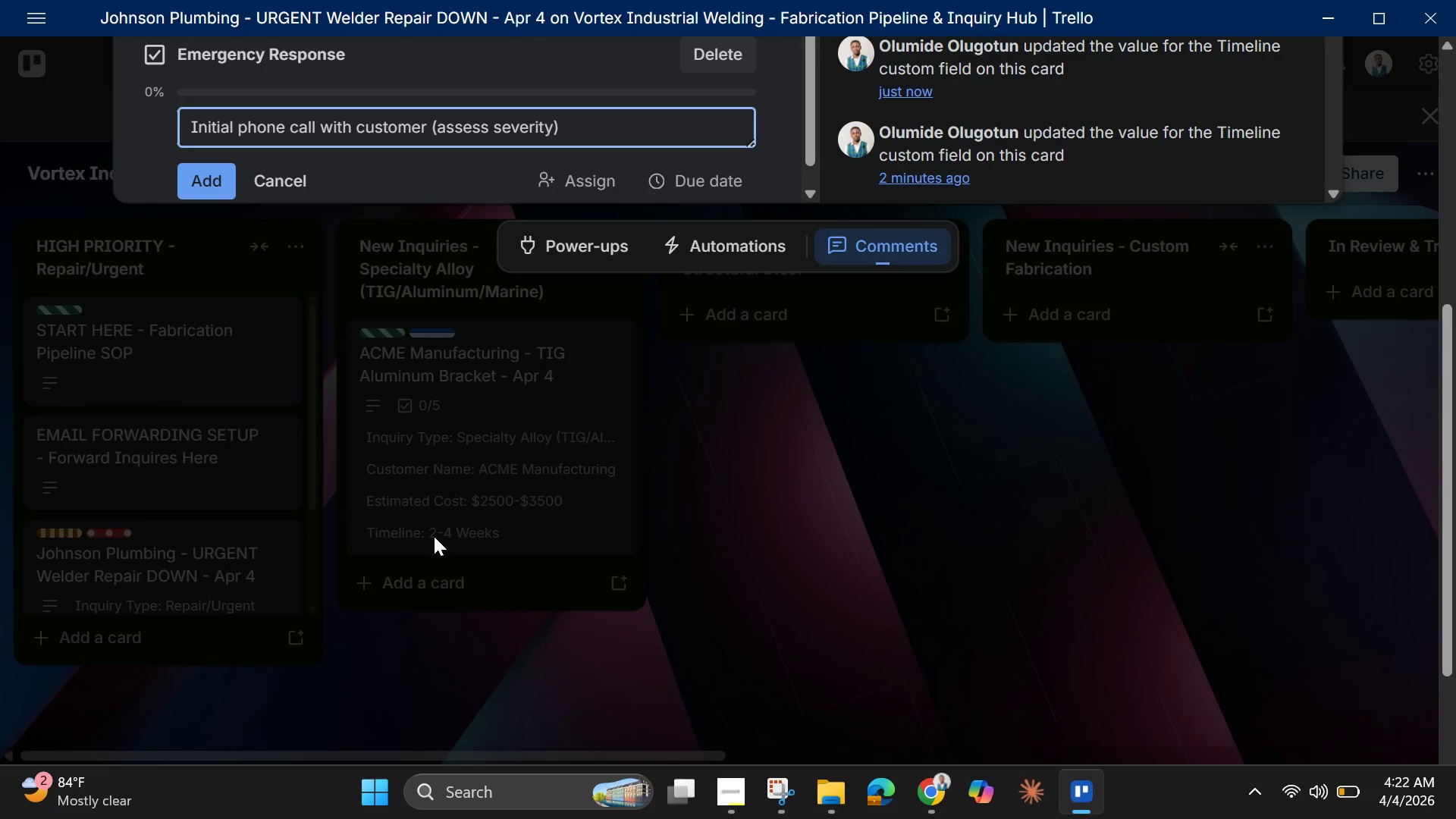 
key(Enter)
 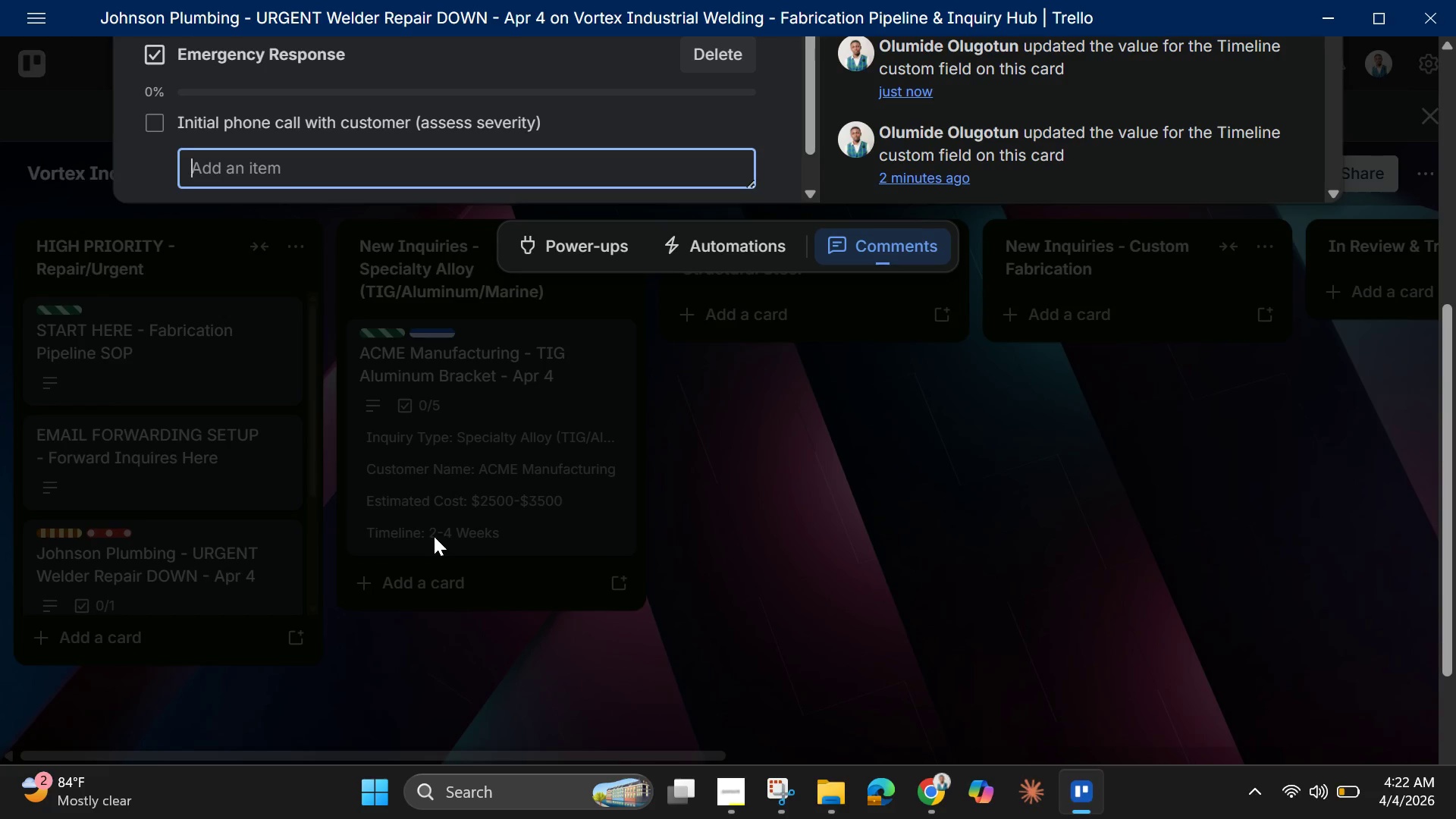 
type(Troubleshooting guide c)
key(Backspace)
type(sent vo)
key(Backspace)
type(ia email )
 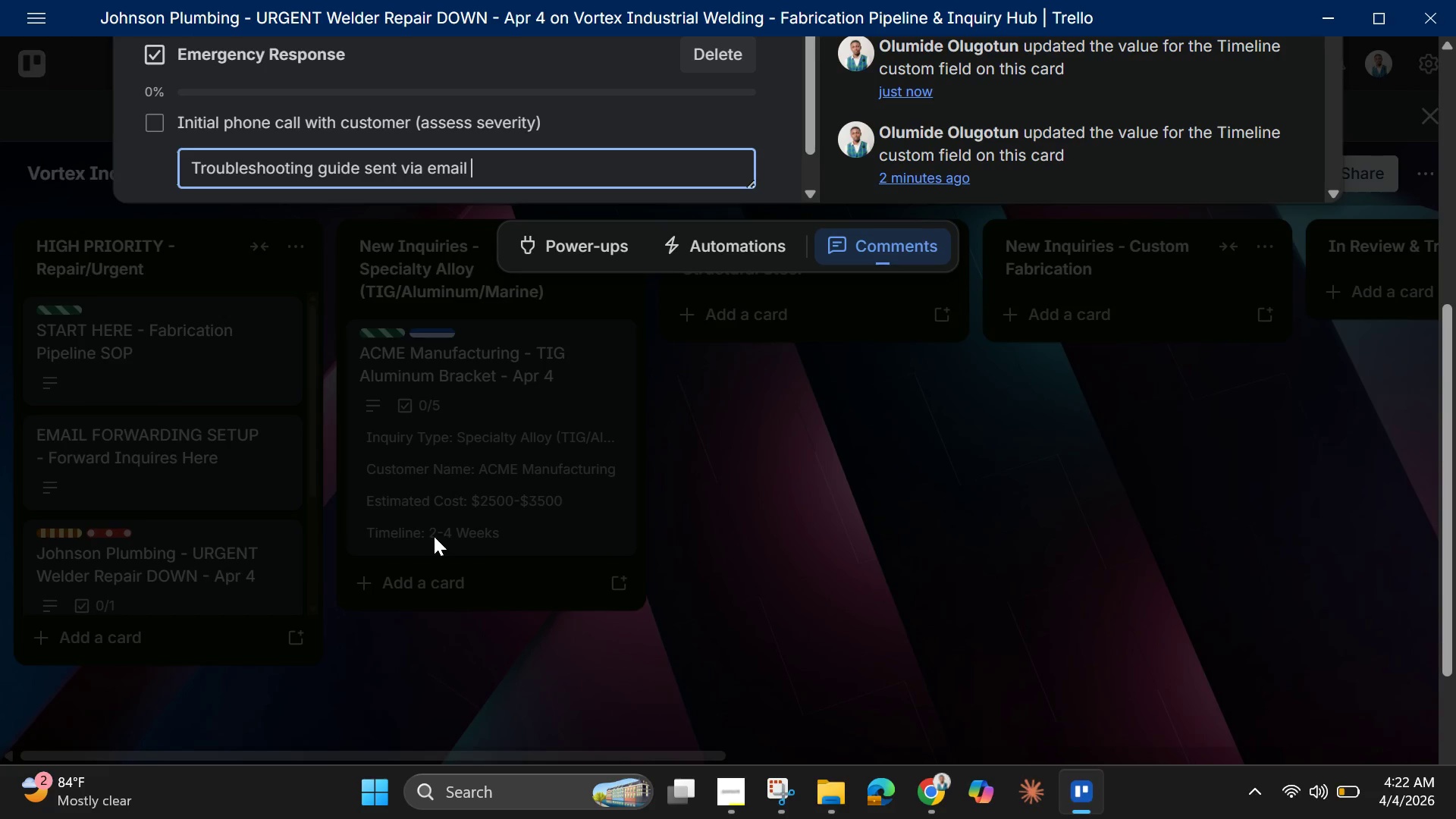 
key(Enter)
 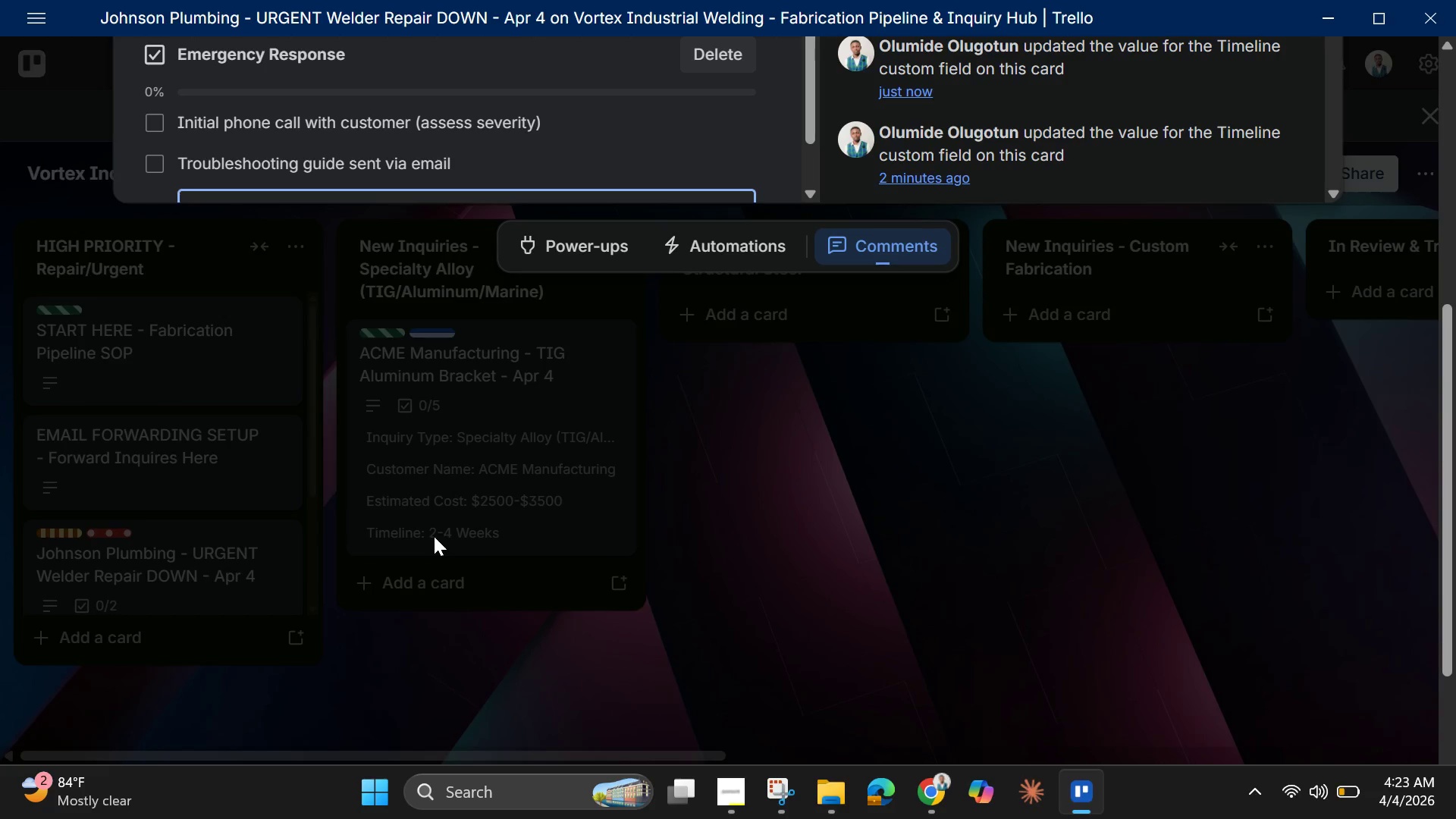 
type(Service call scheduled)
 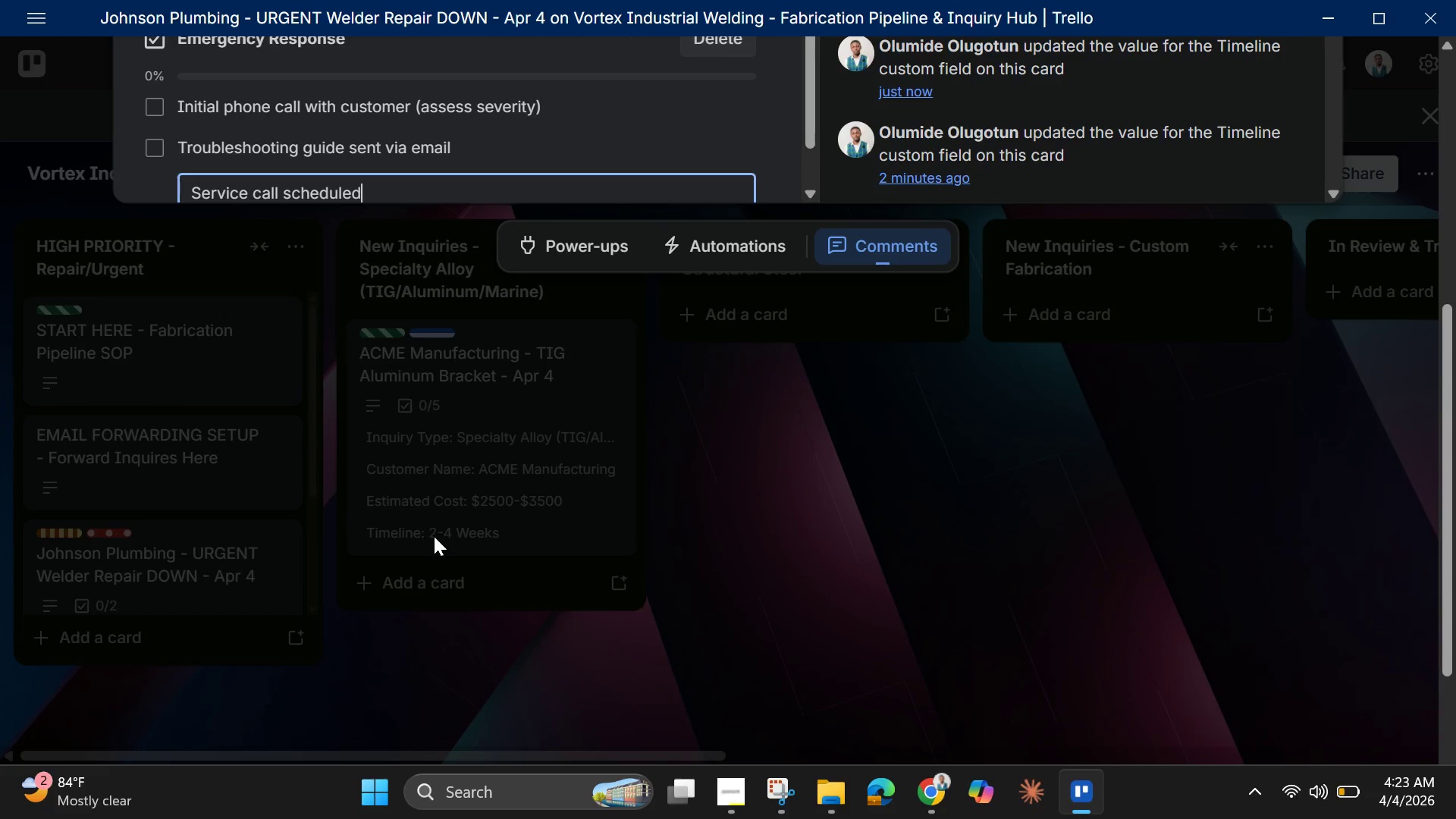 
type( (dar)
key(Backspace)
type(te/time confirmed))
 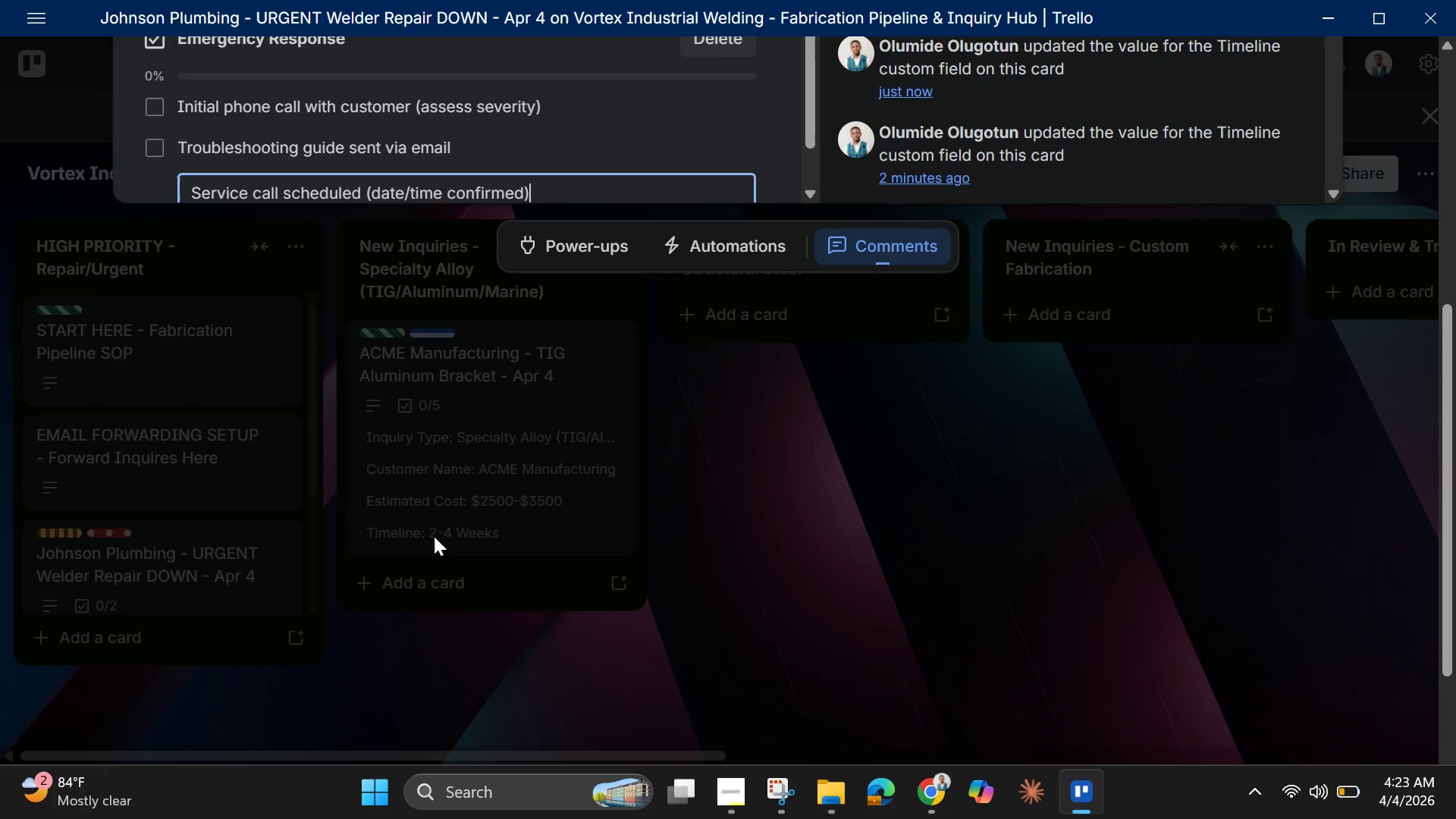 
key(Enter)
 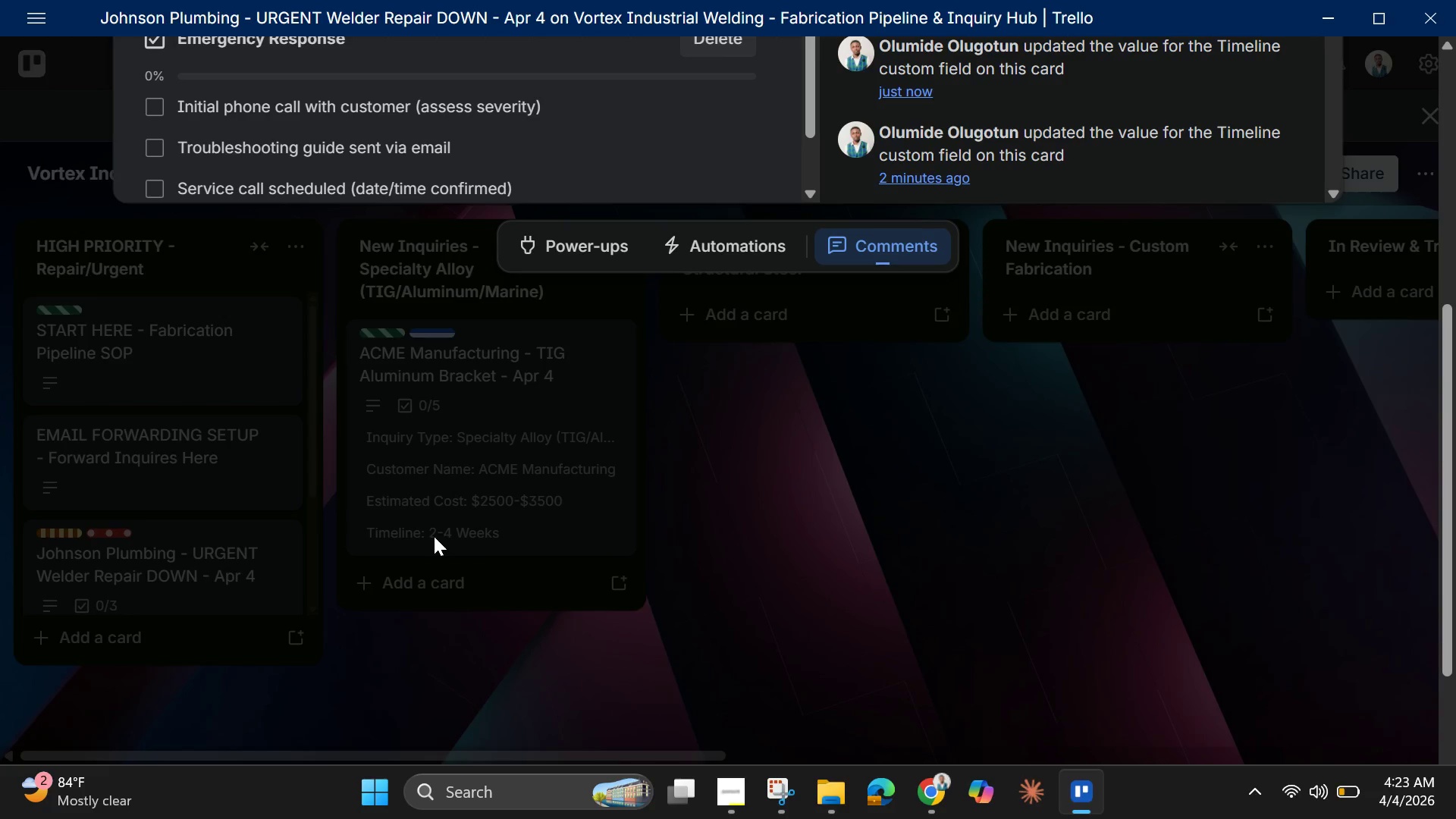 
type(Parts ava)
 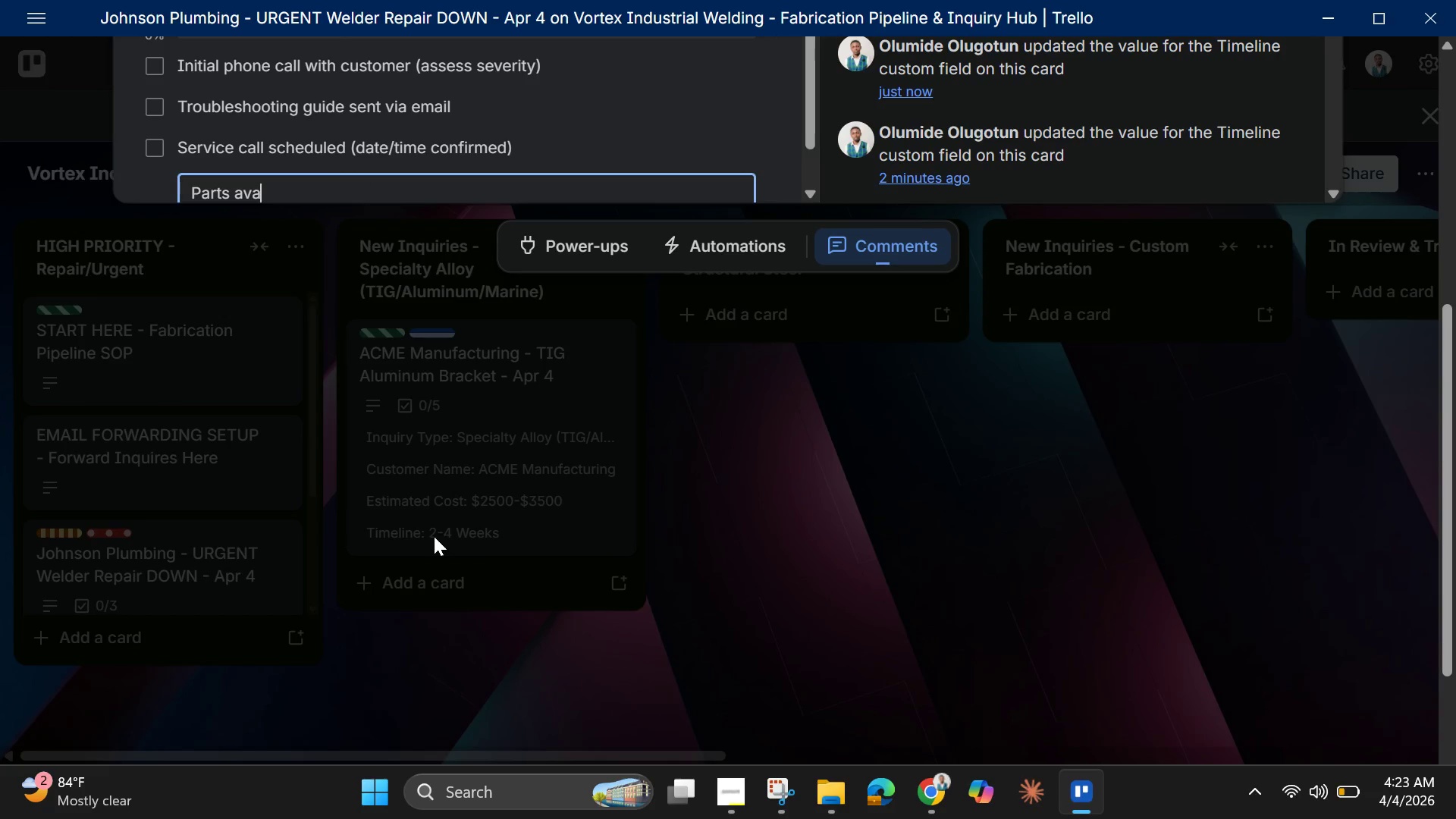 
type(ilability verified)
 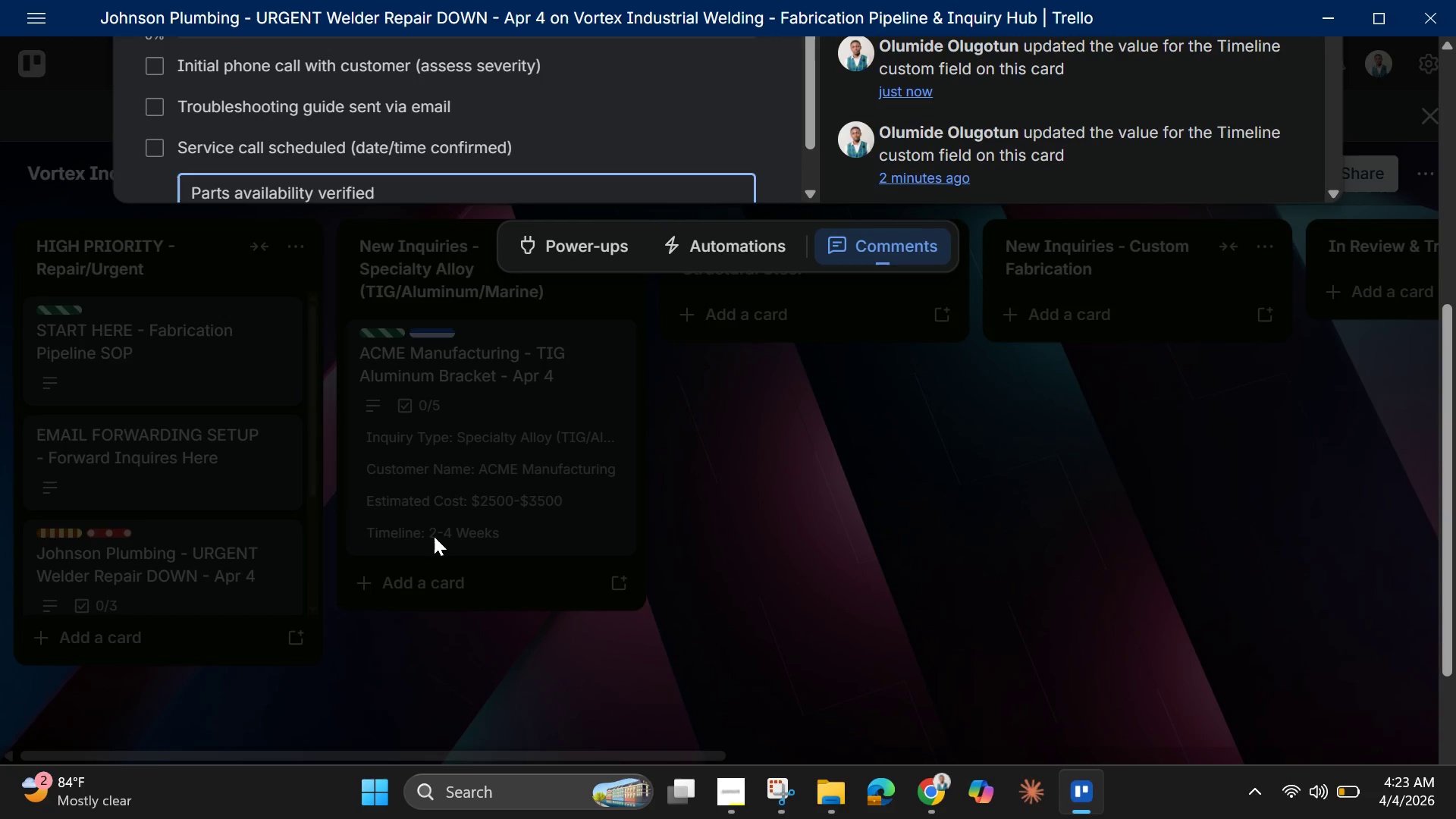 
key(Enter)
 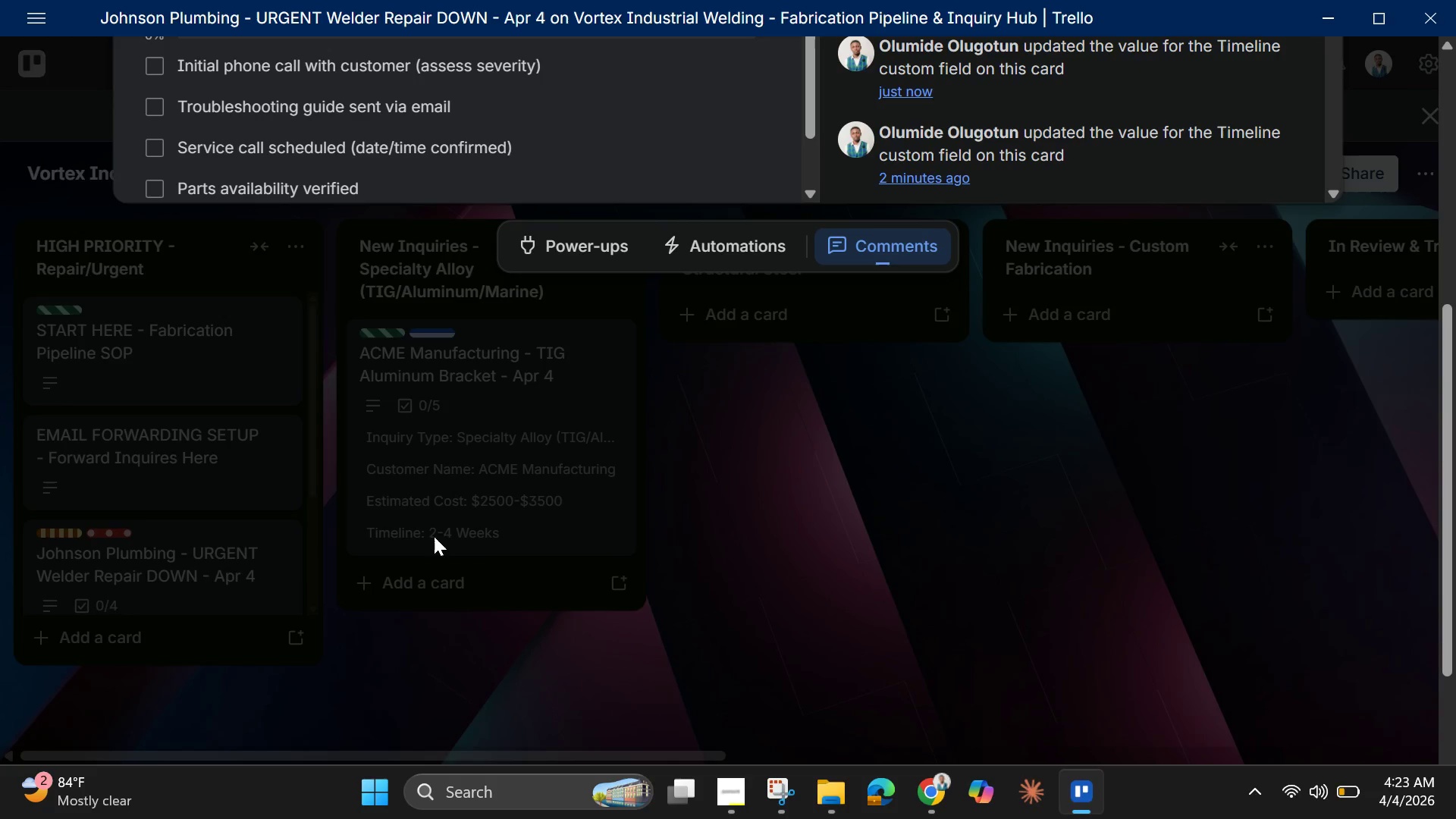 
type(Repair Q)
key(Backspace)
type(quote provided)
 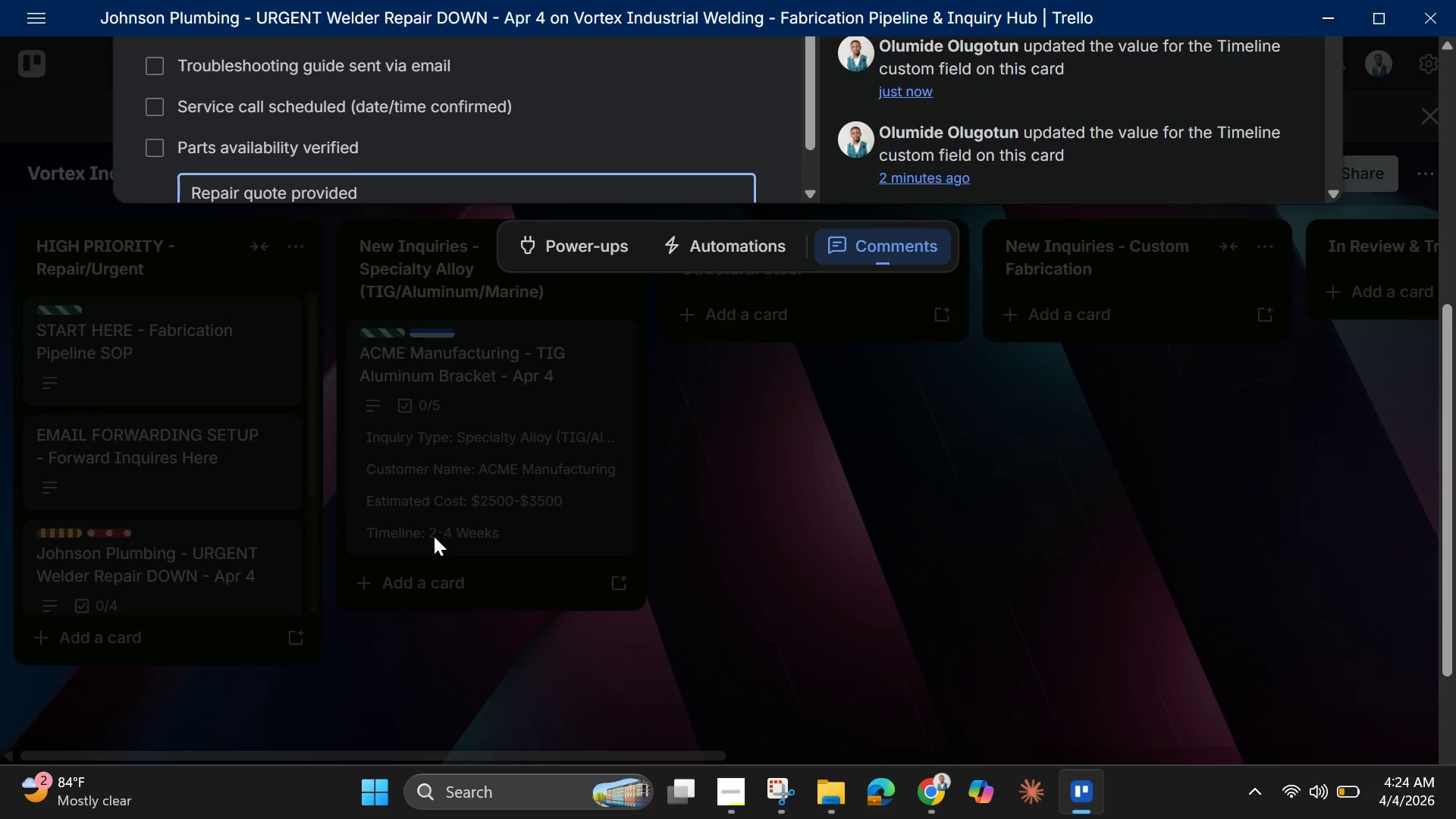 
key(Enter)
 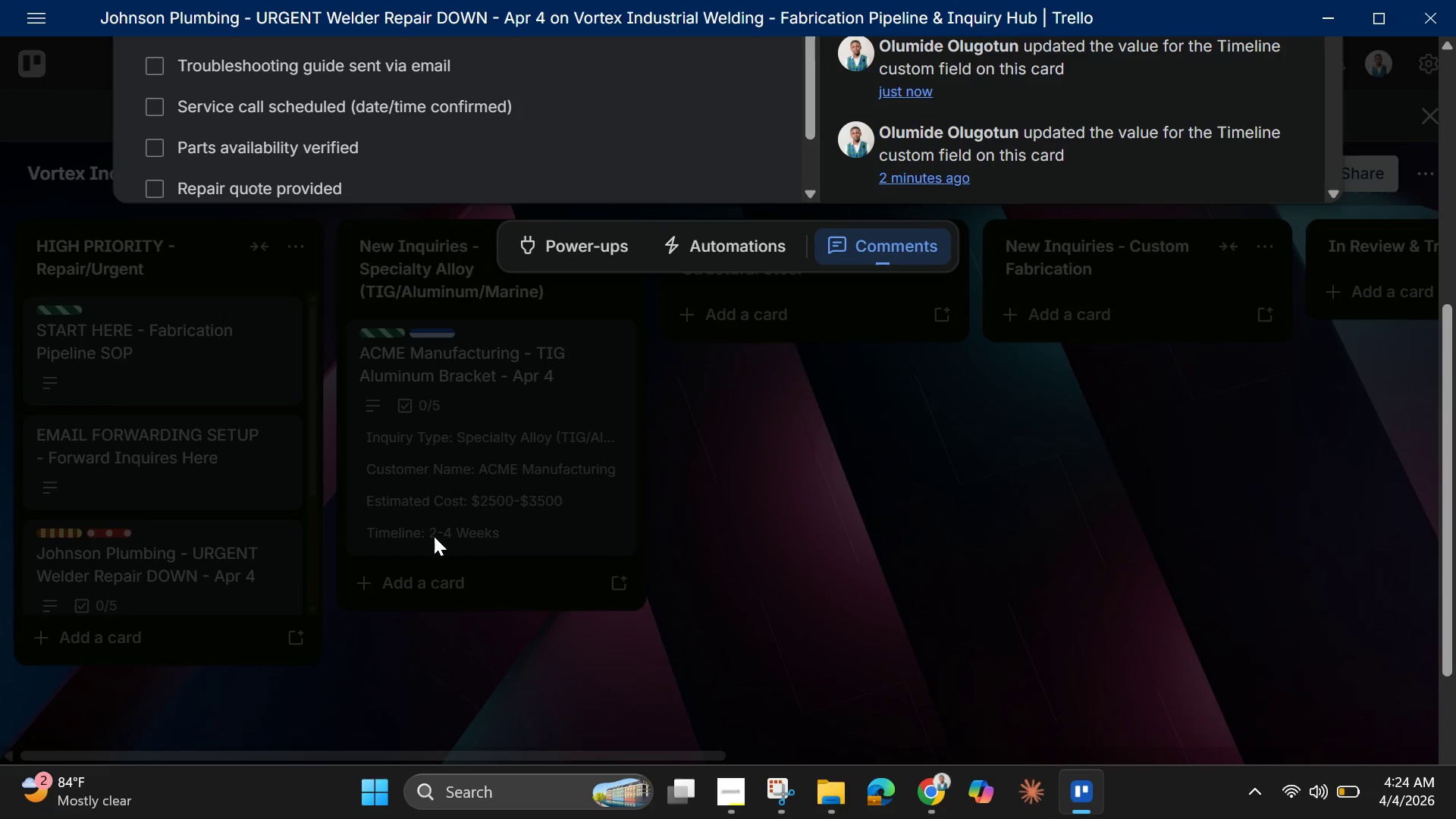 
type(Work completed)
 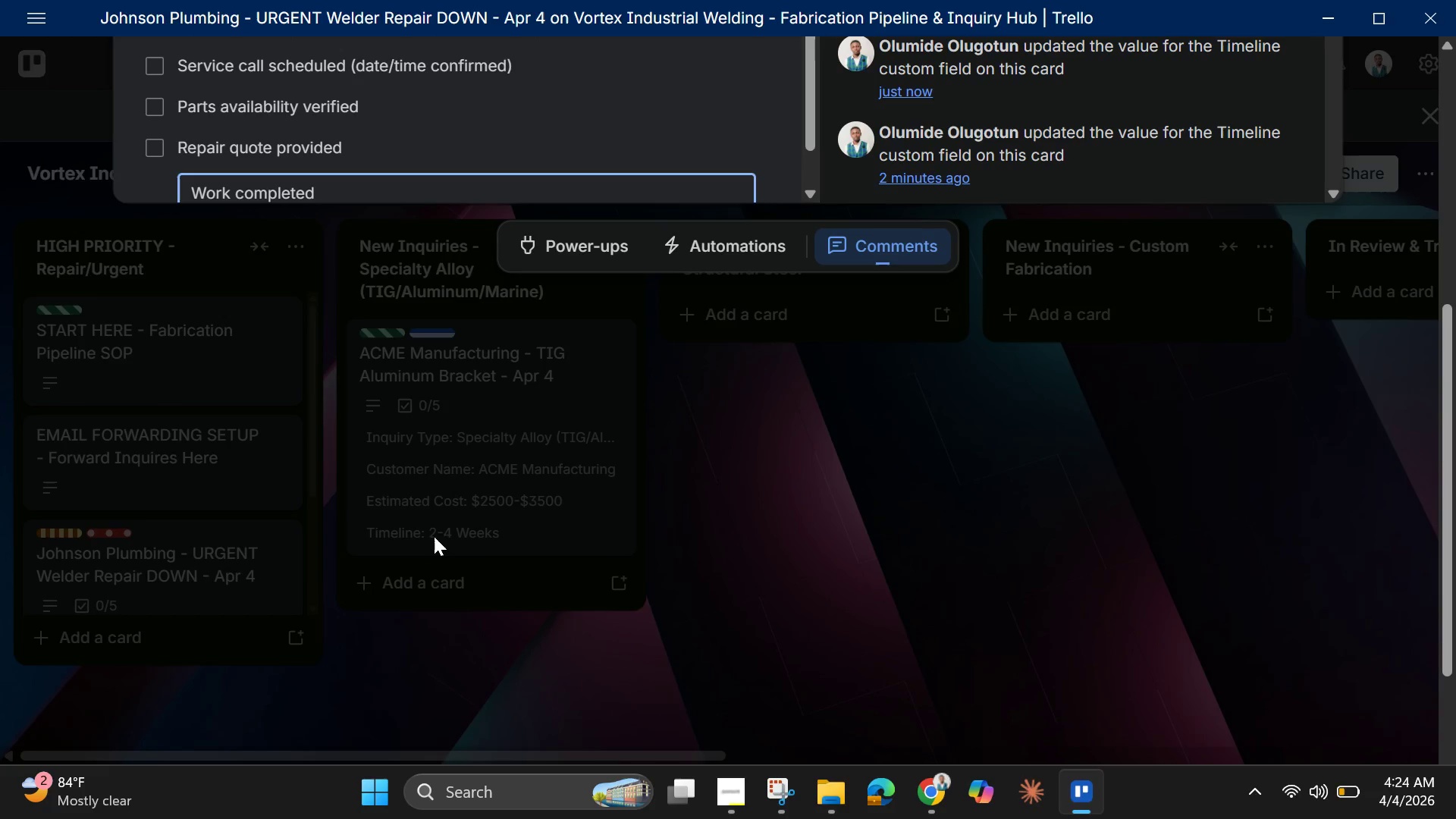 
key(Shift+Enter)
 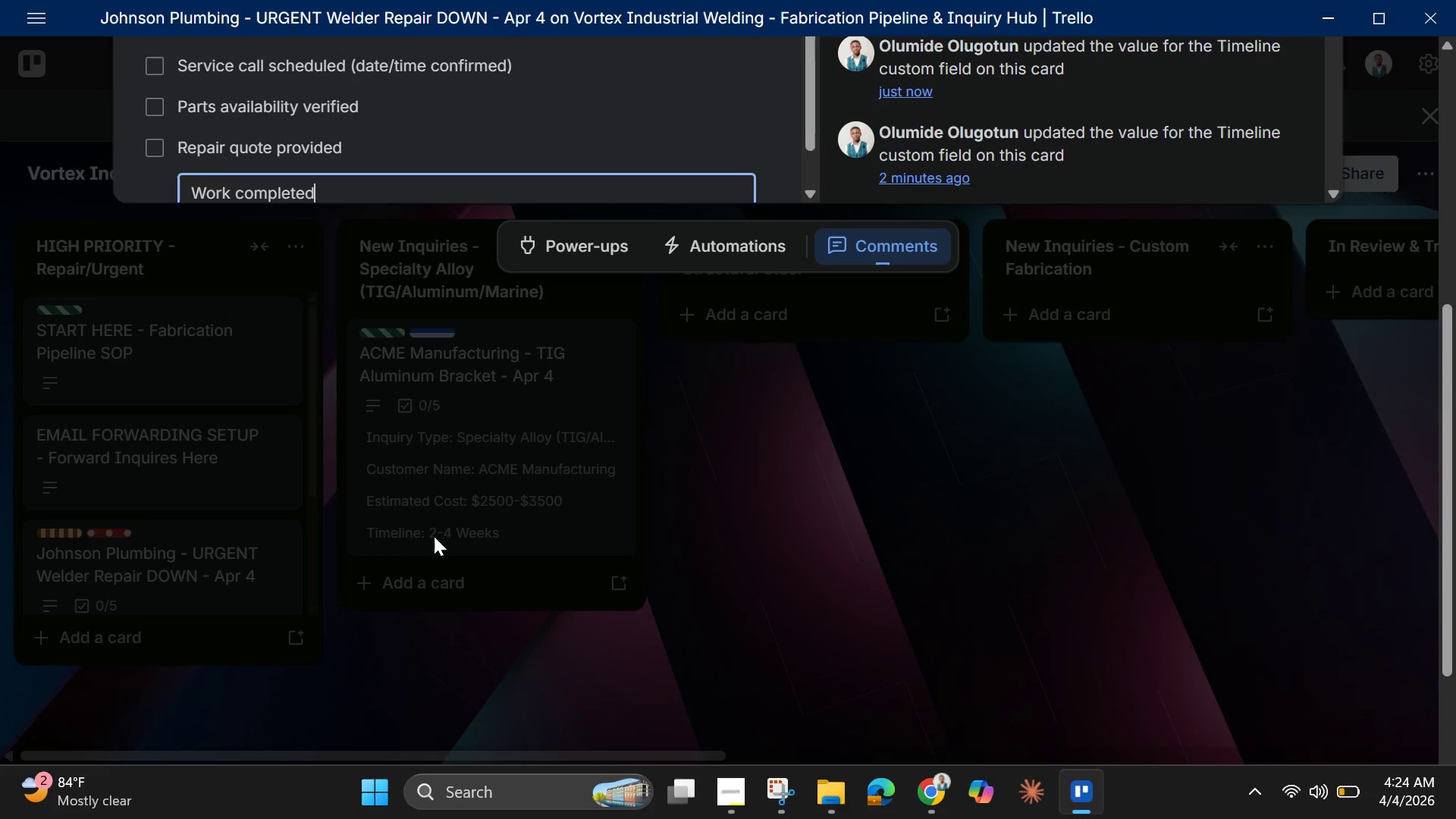 
wait(8.2)
 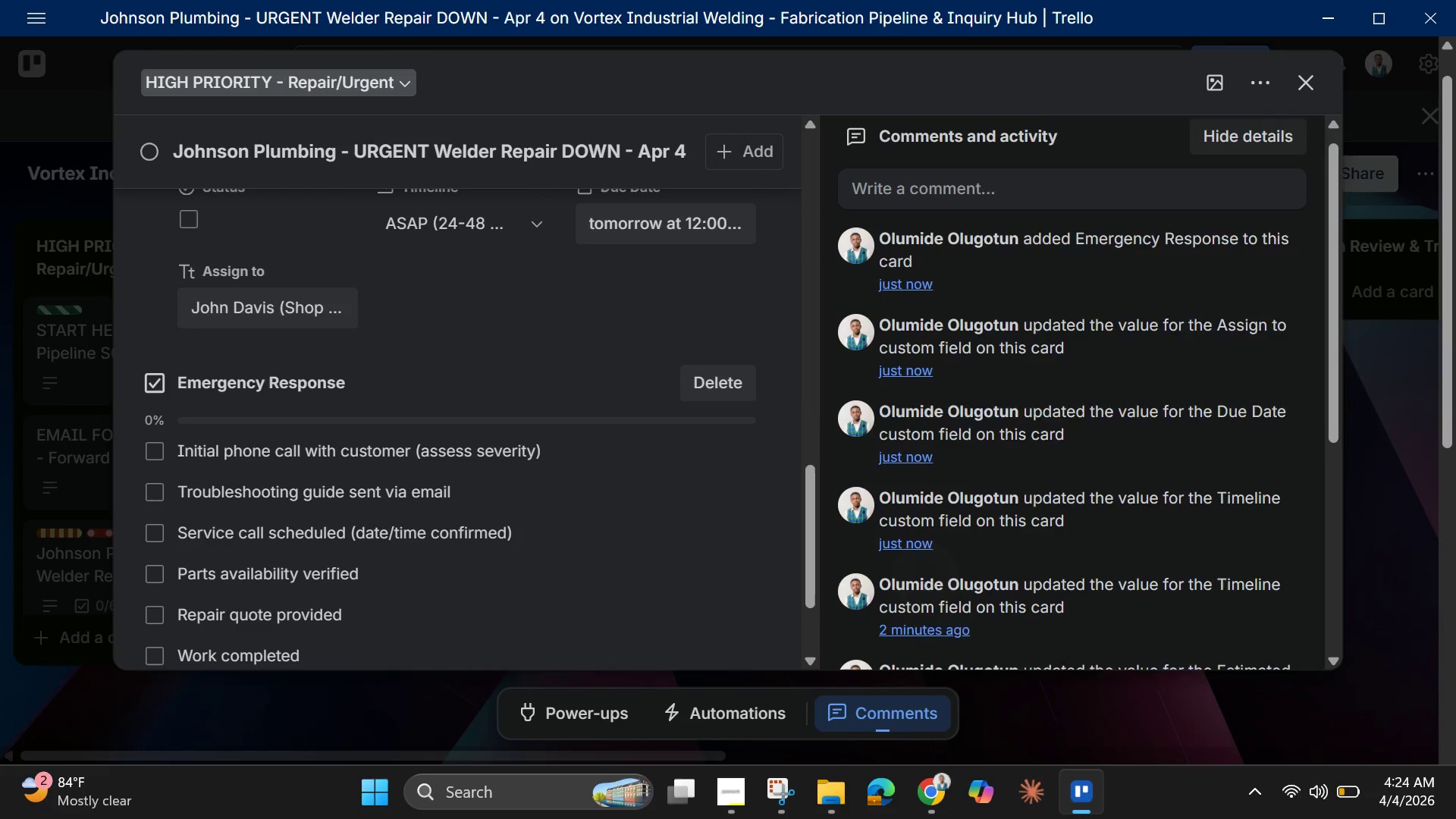 
scroll: coordinate [442, 362], scroll_direction: up, amount: 10.0
 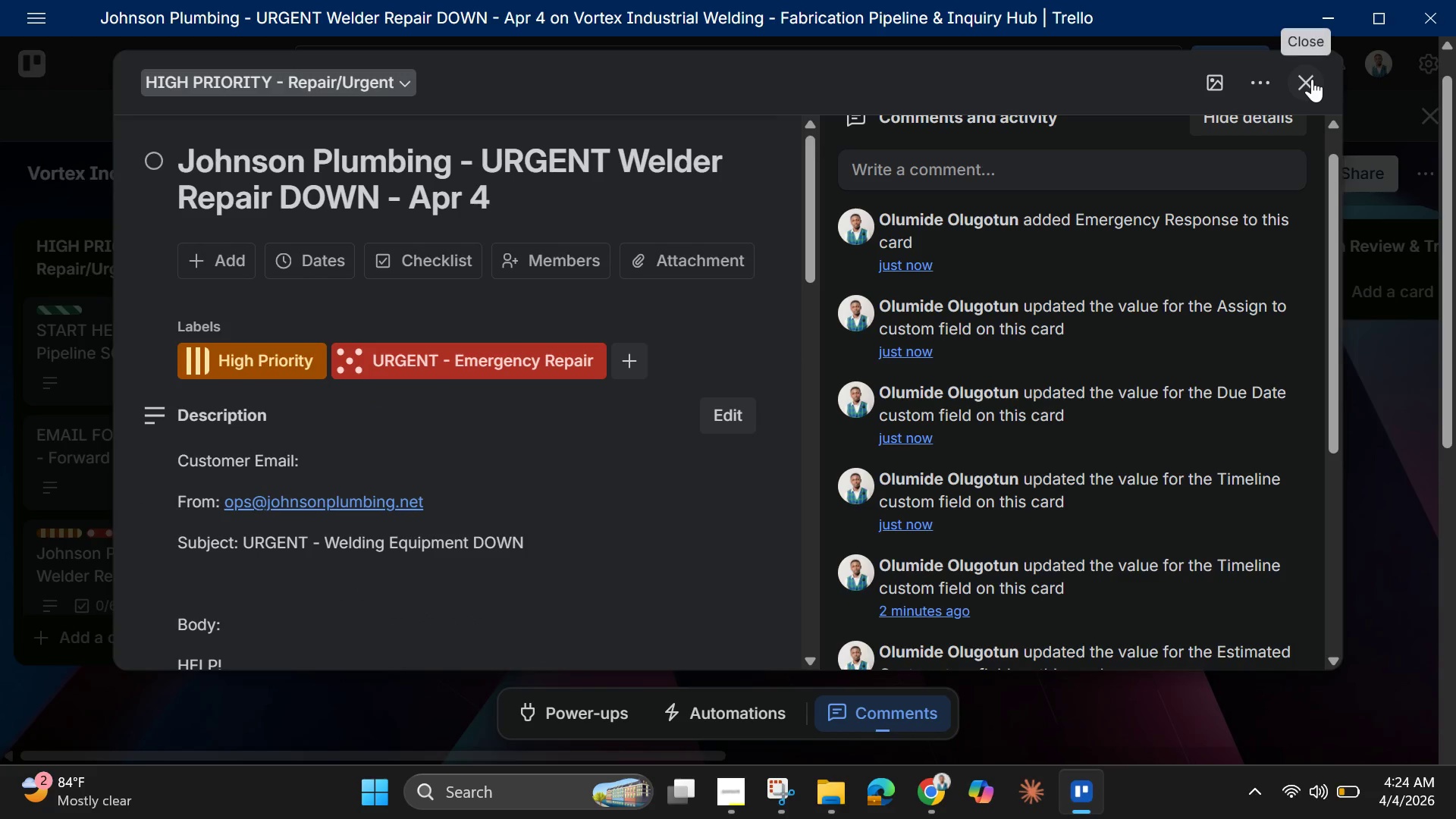 
left_click([1310, 79])
 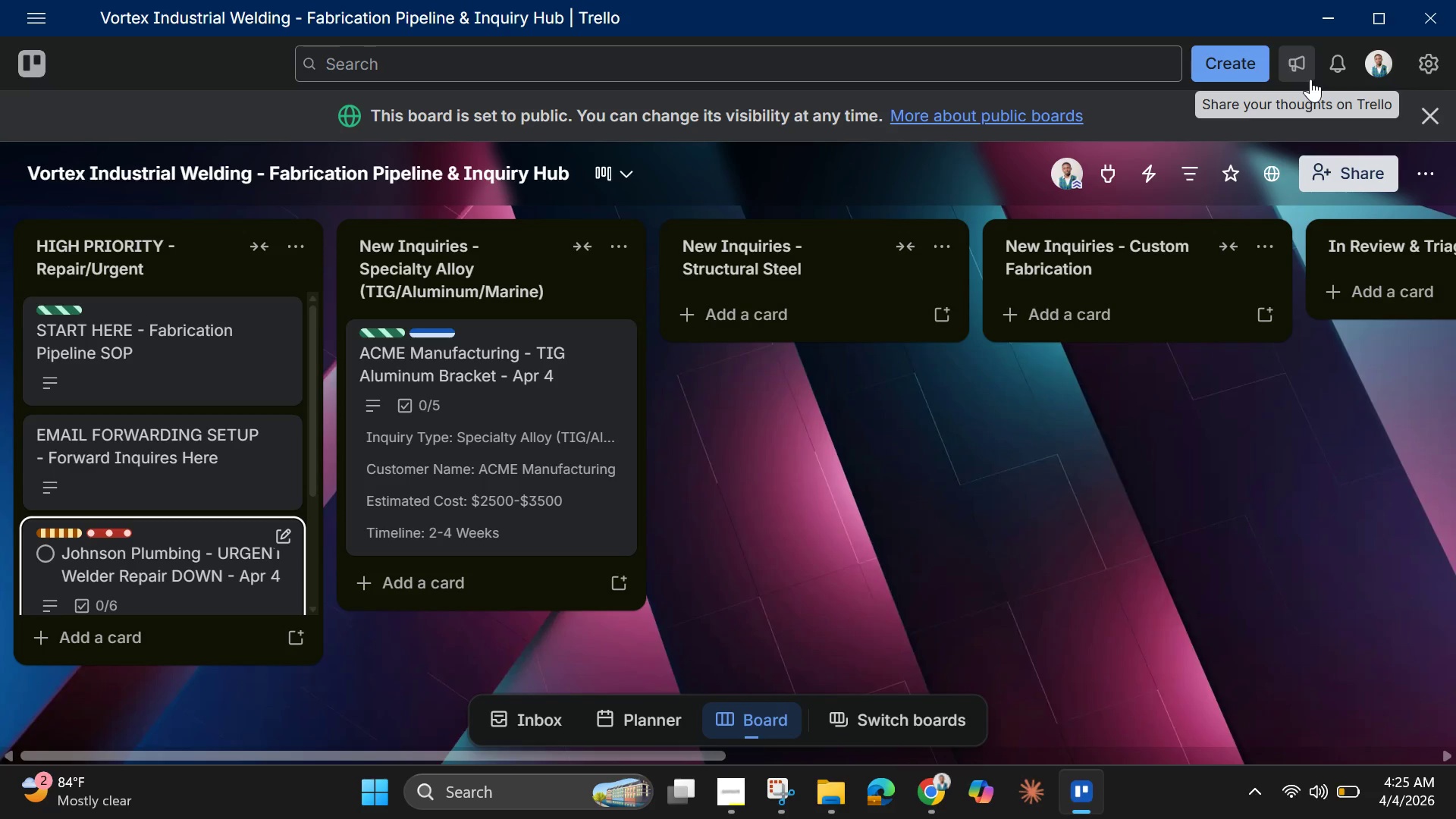 
wait(26.25)
 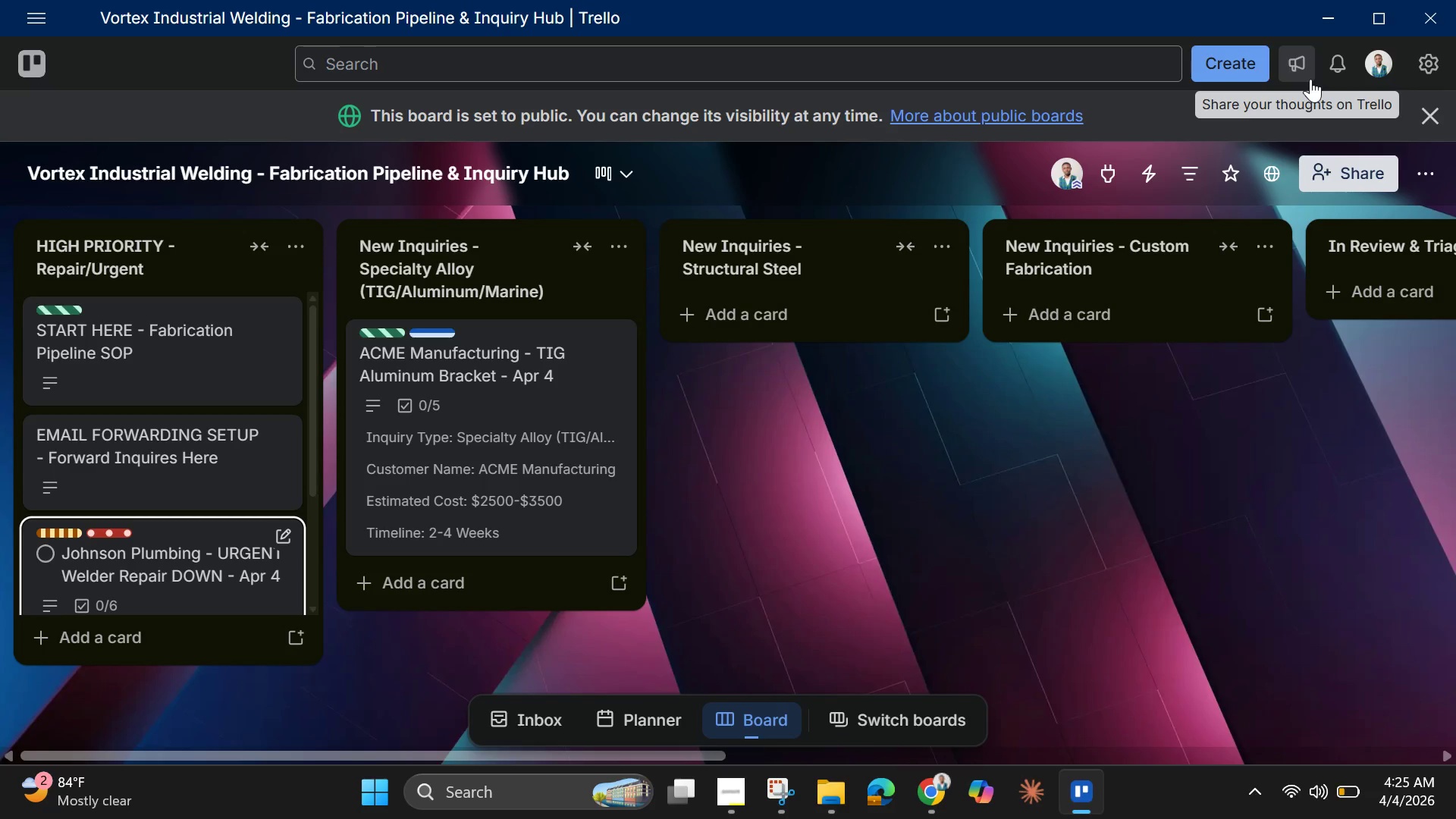 
left_click([734, 787])
 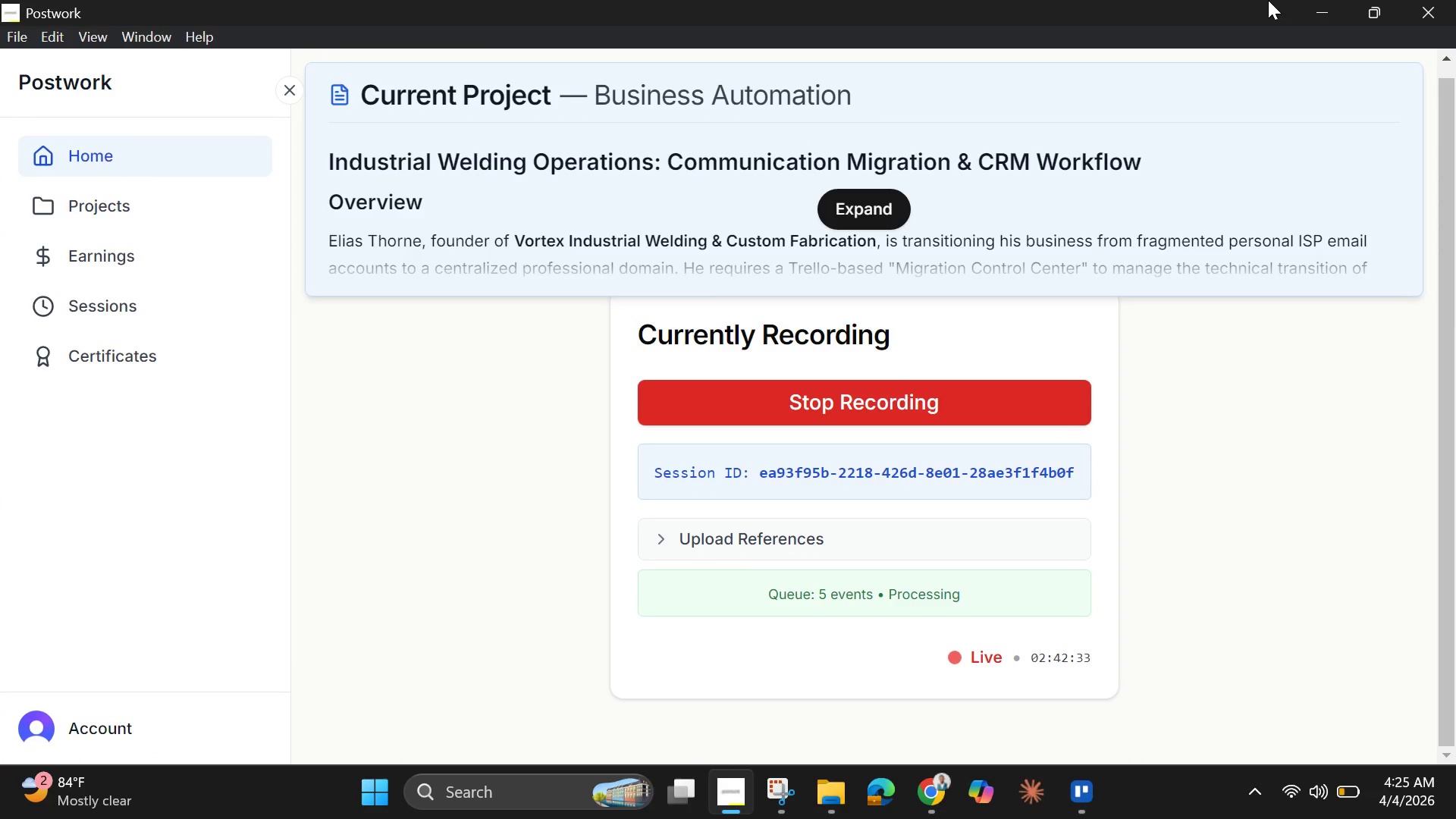 
left_click([1316, 13])
 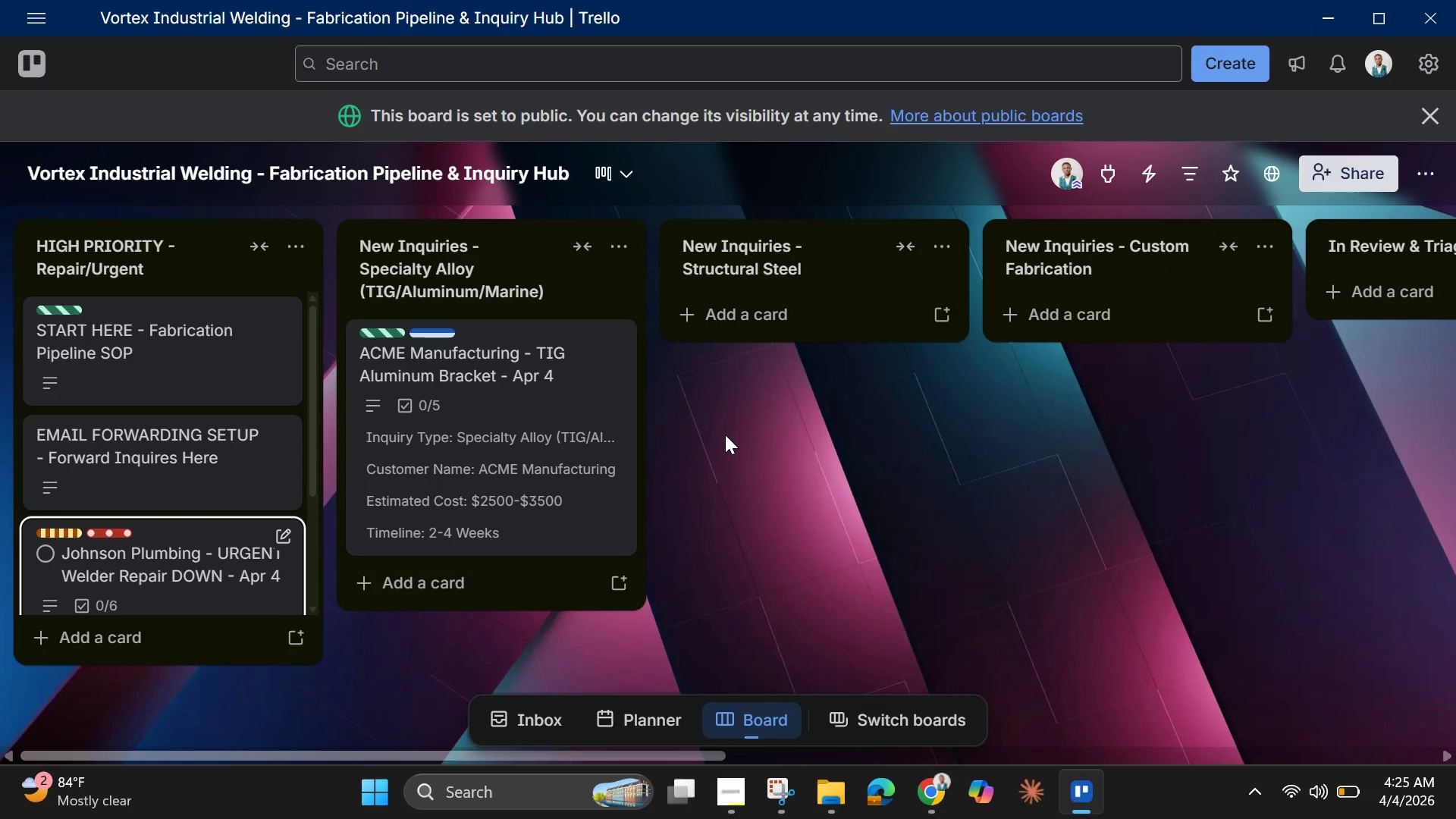 
wait(6.45)
 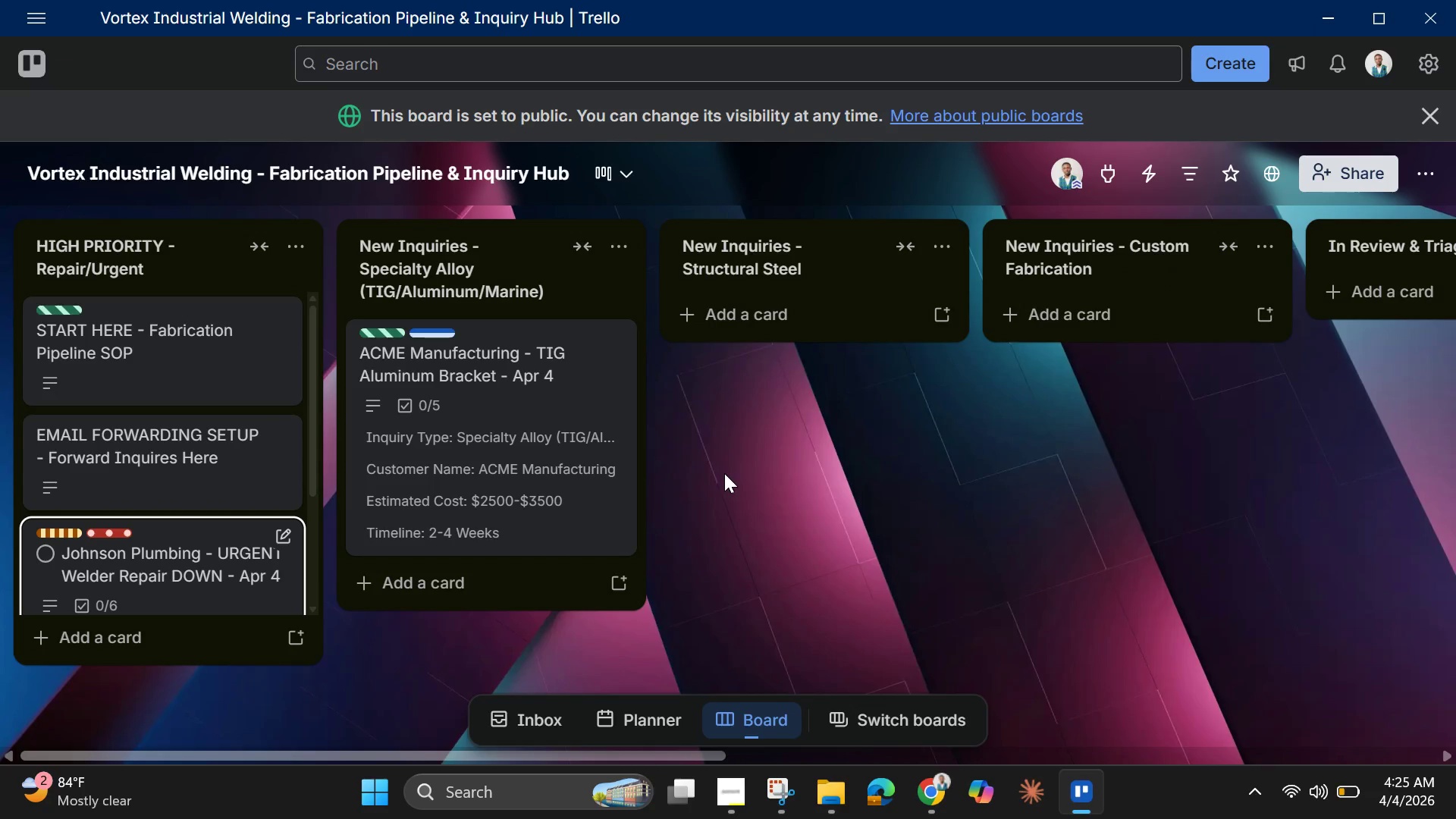 
left_click([484, 591])
 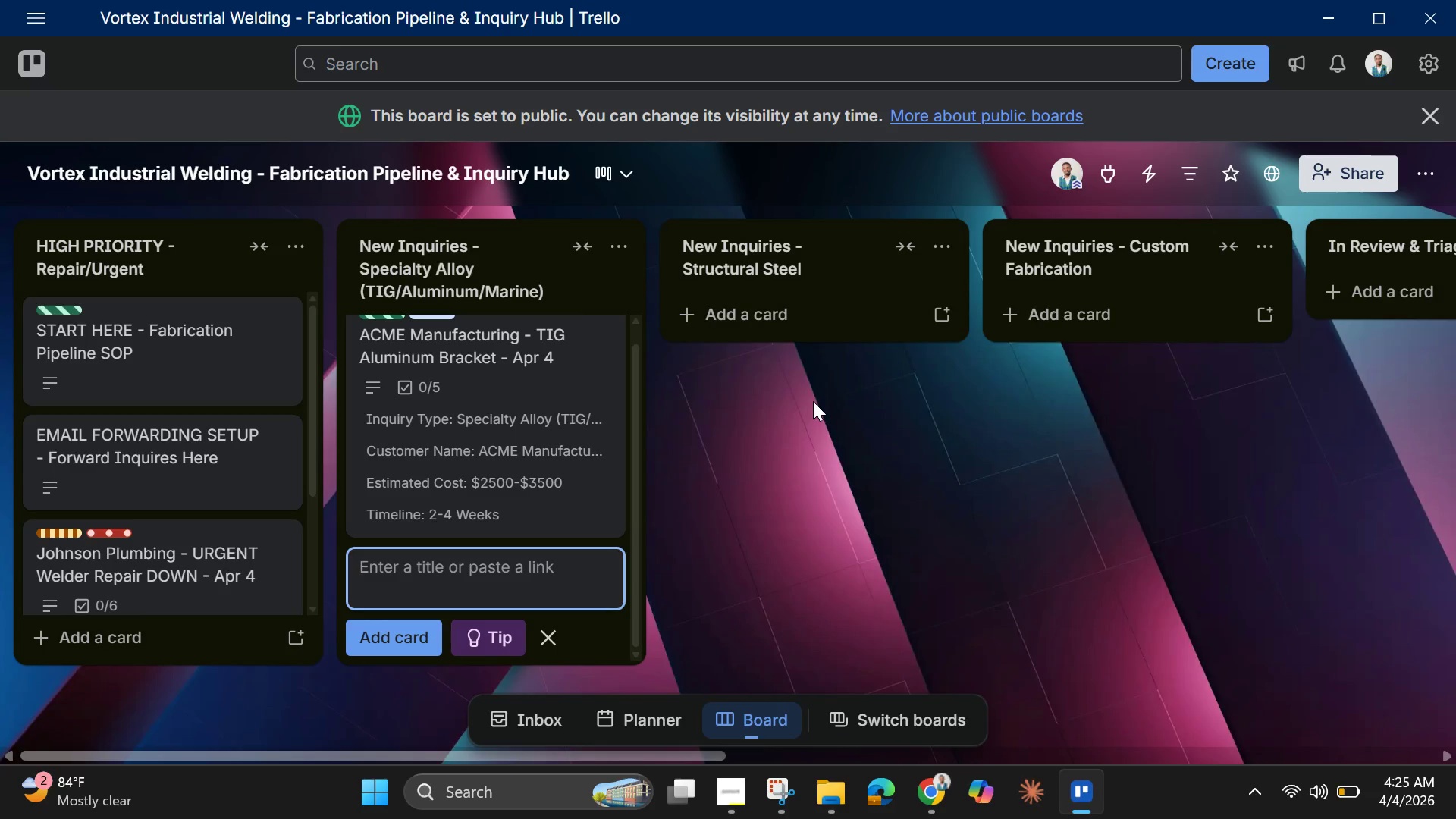 
wait(28.36)
 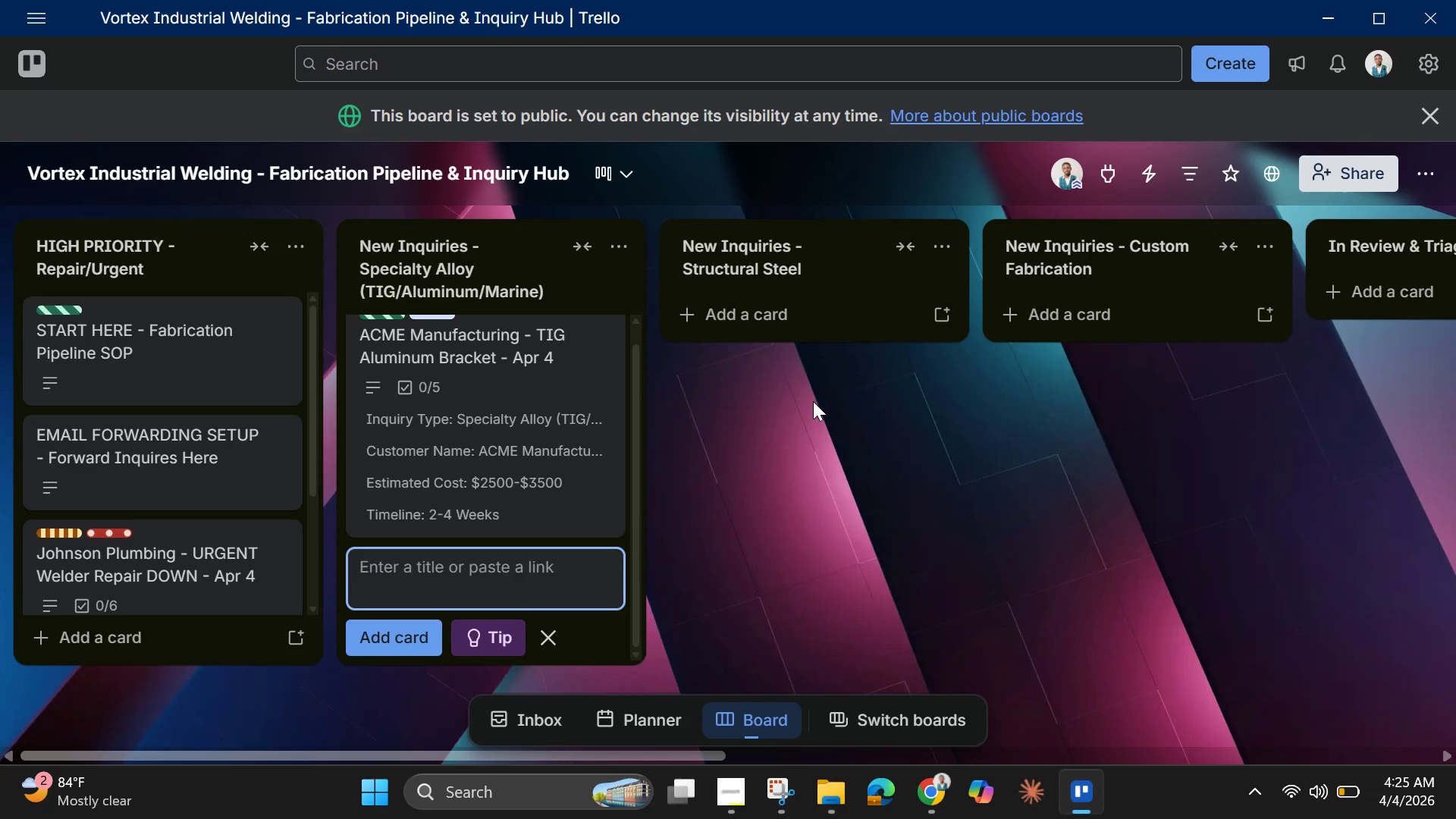 
type(Marine Services LLC - Custom Steel )
 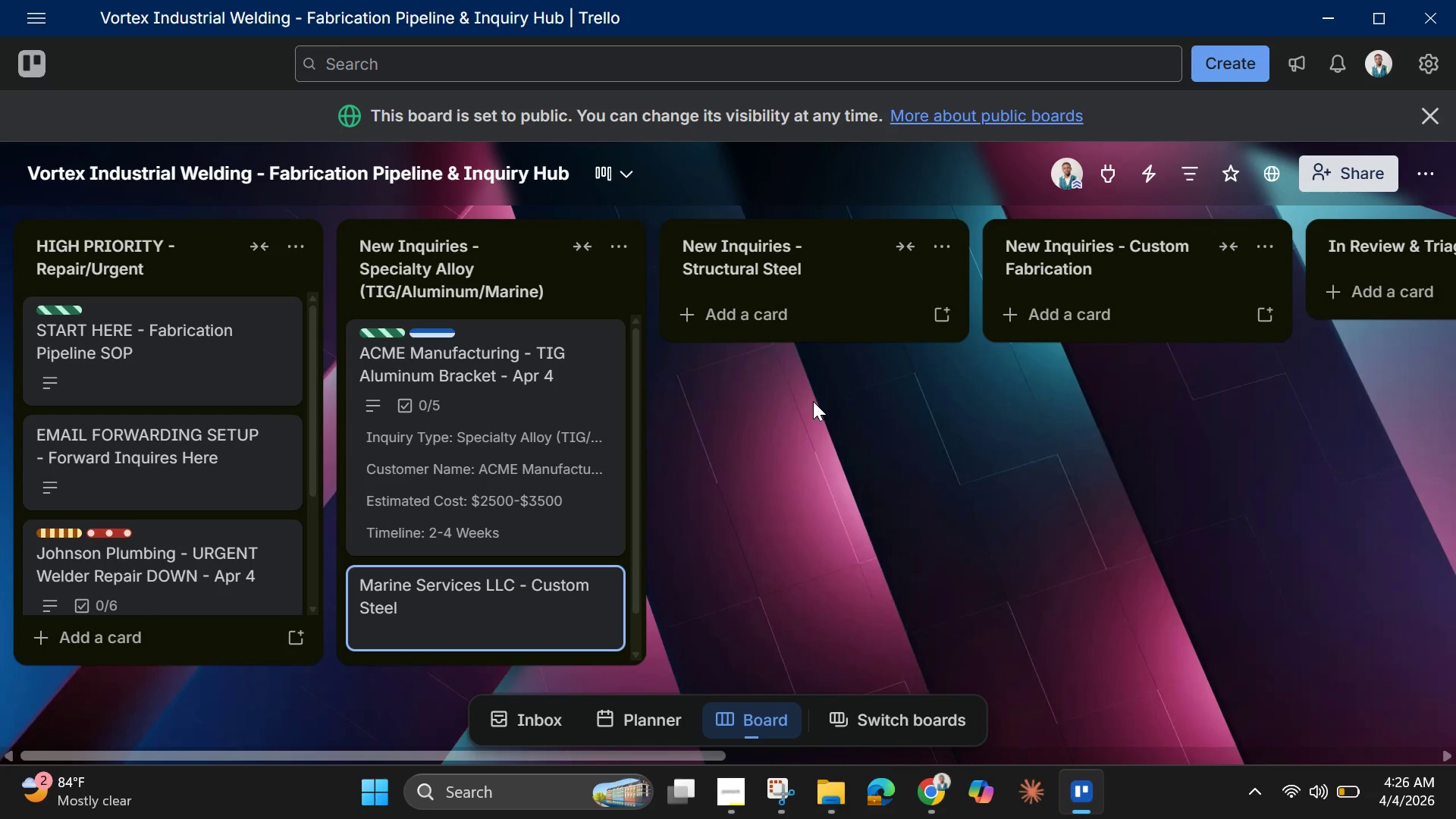 
type(HU)
key(Backspace)
type(ull patch )
 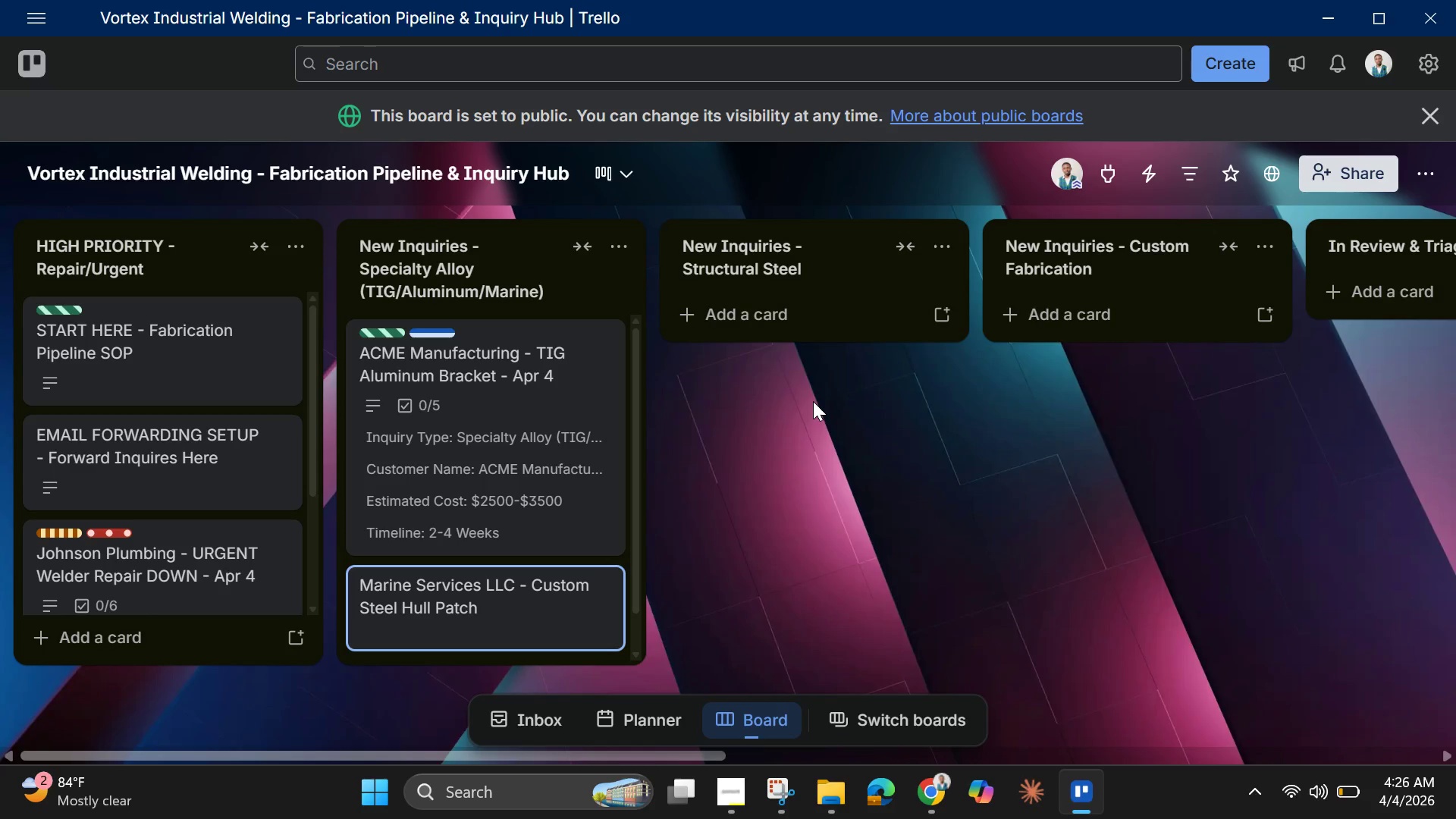 
type(TIG - Apr 3)
 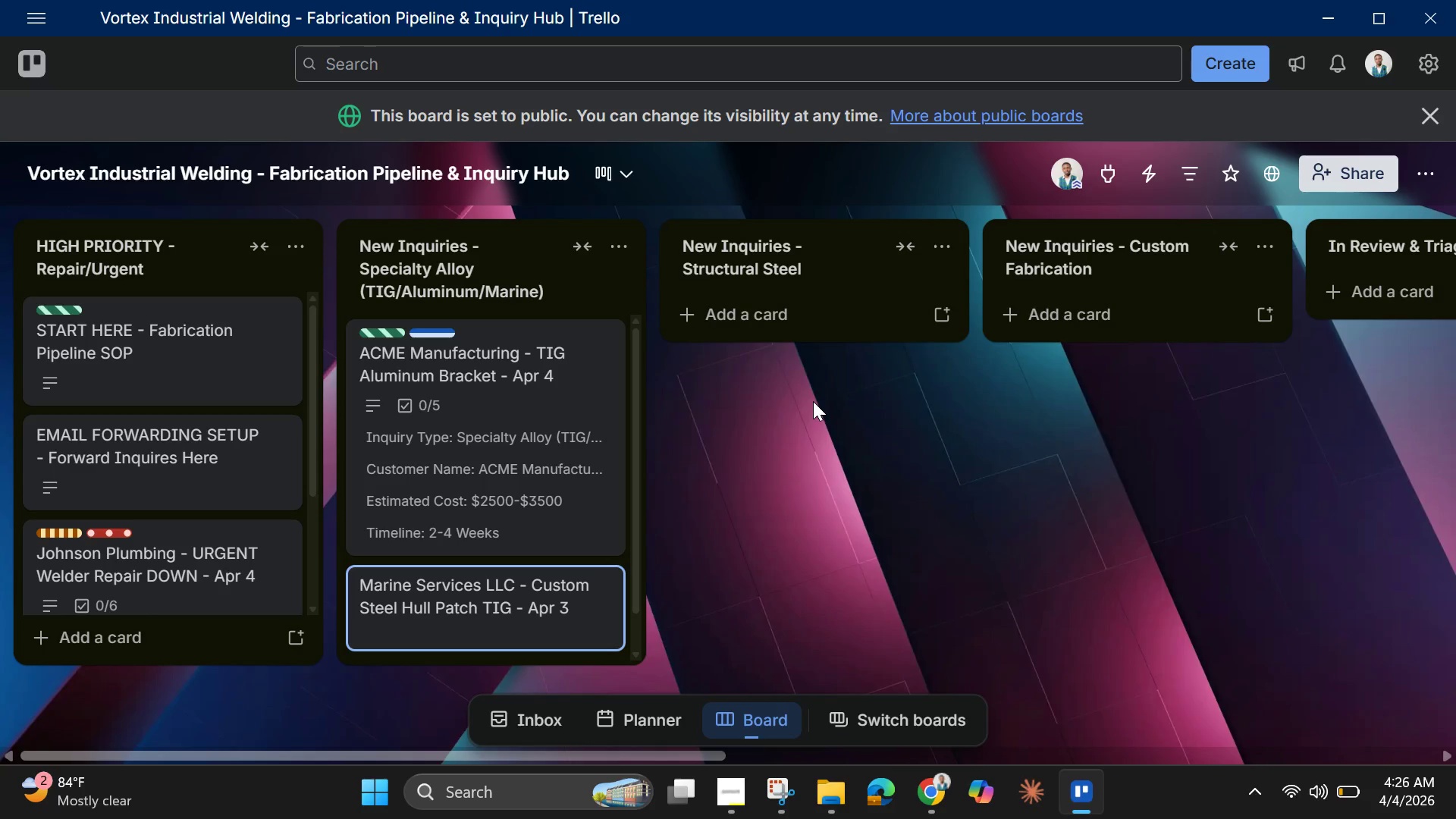 
key(Enter)
 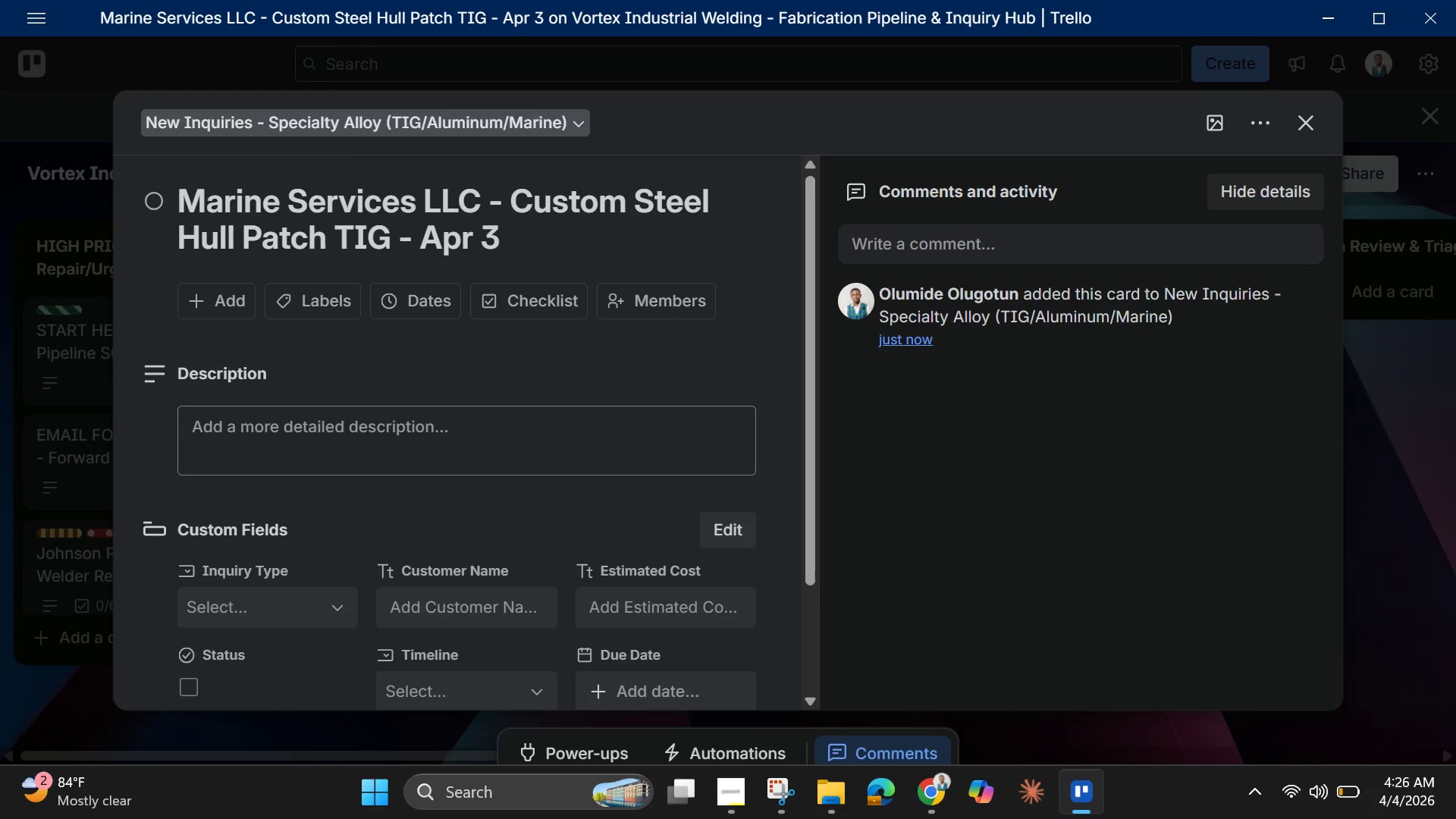 
wait(23.05)
 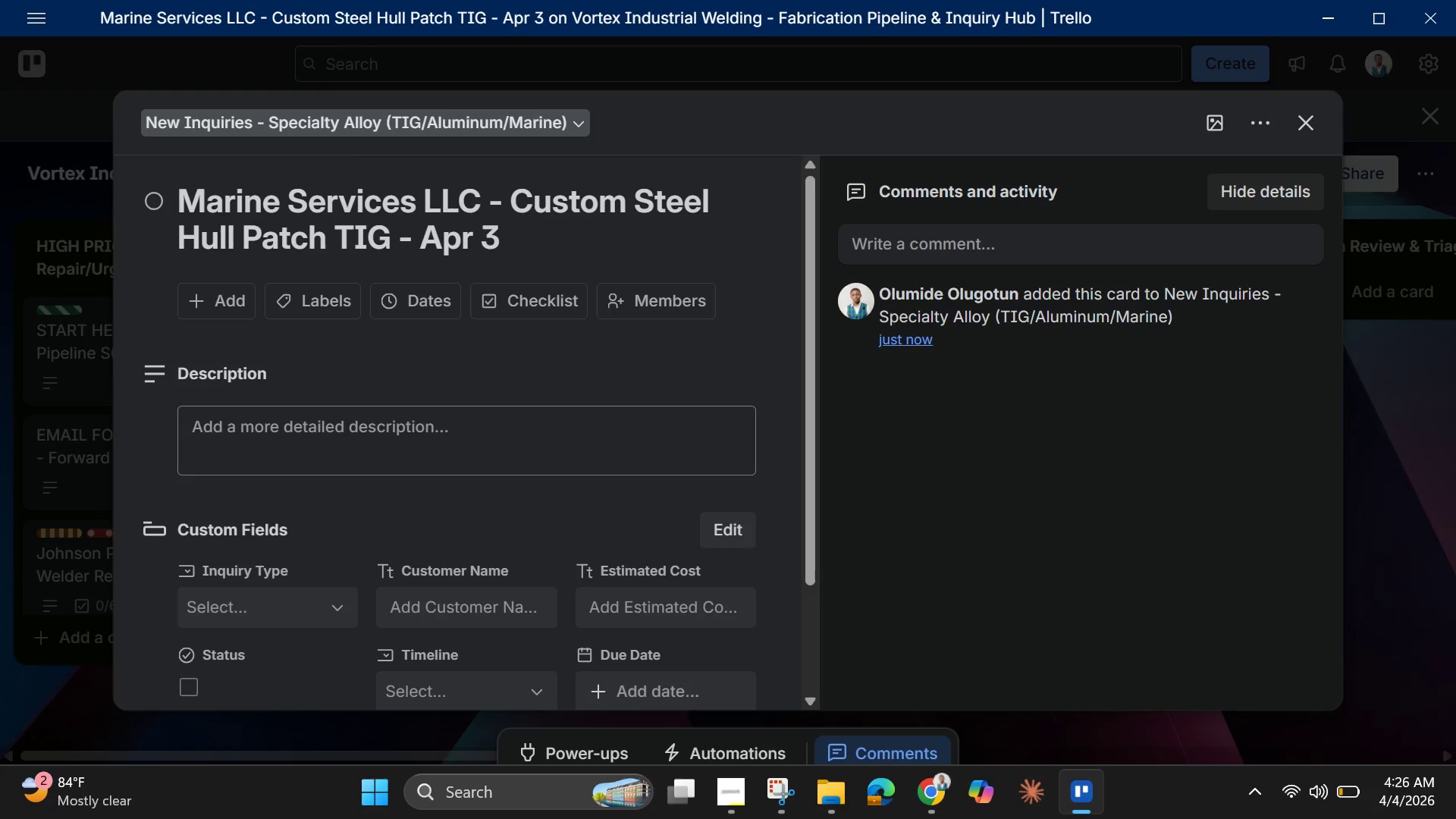 
left_click([923, 789])
 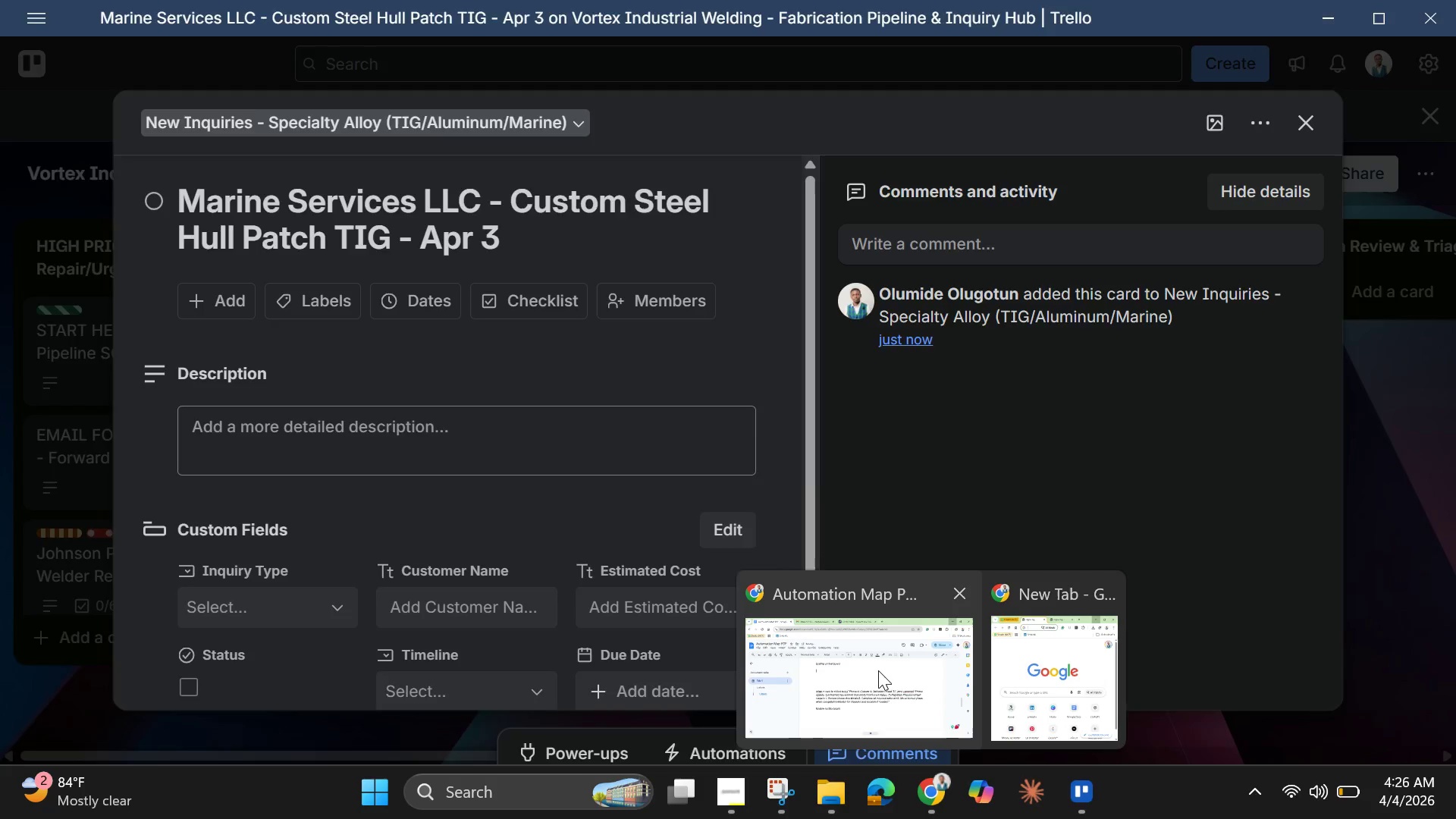 
left_click([874, 659])
 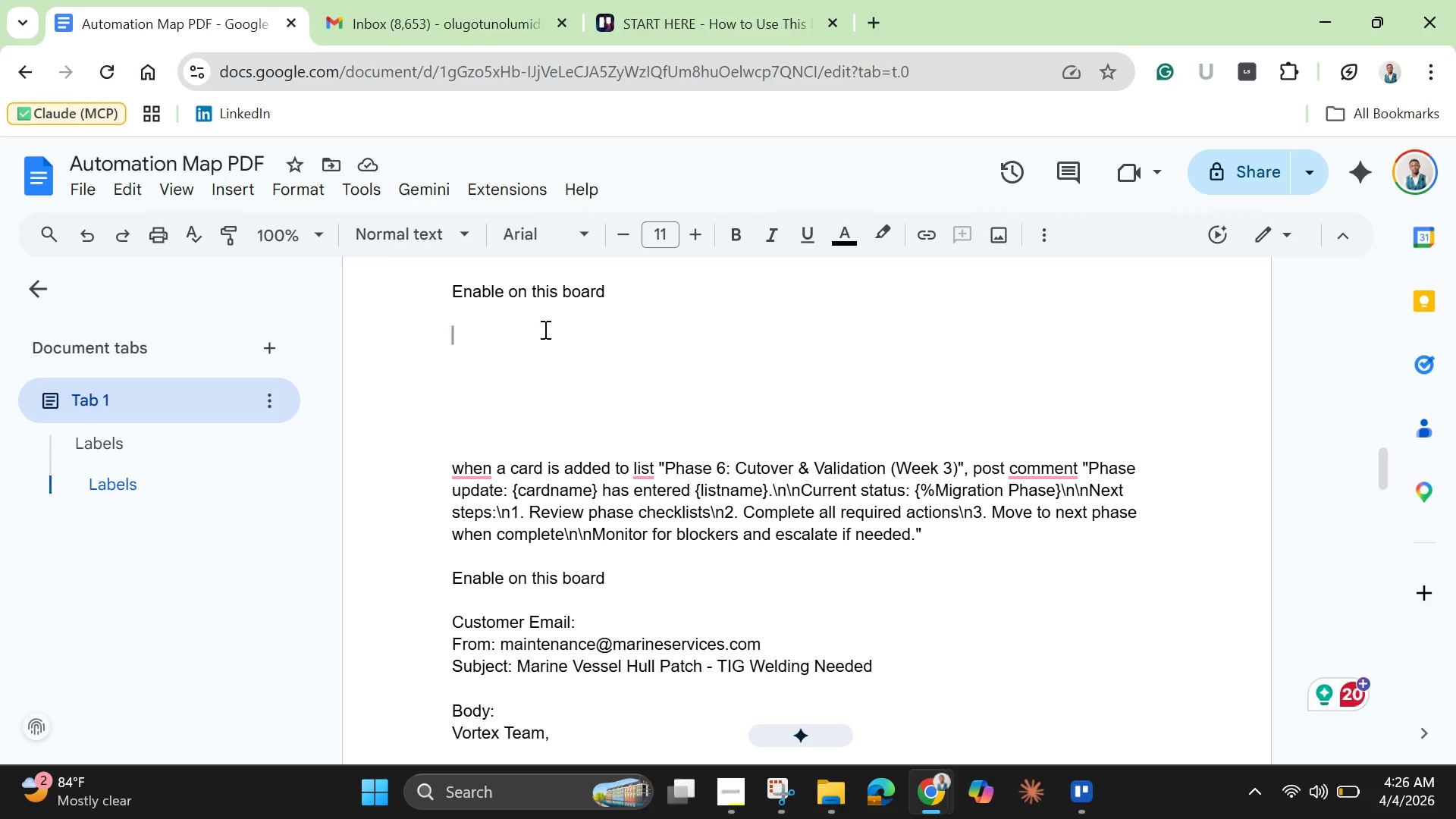 
scroll: coordinate [560, 297], scroll_direction: up, amount: 5.0
 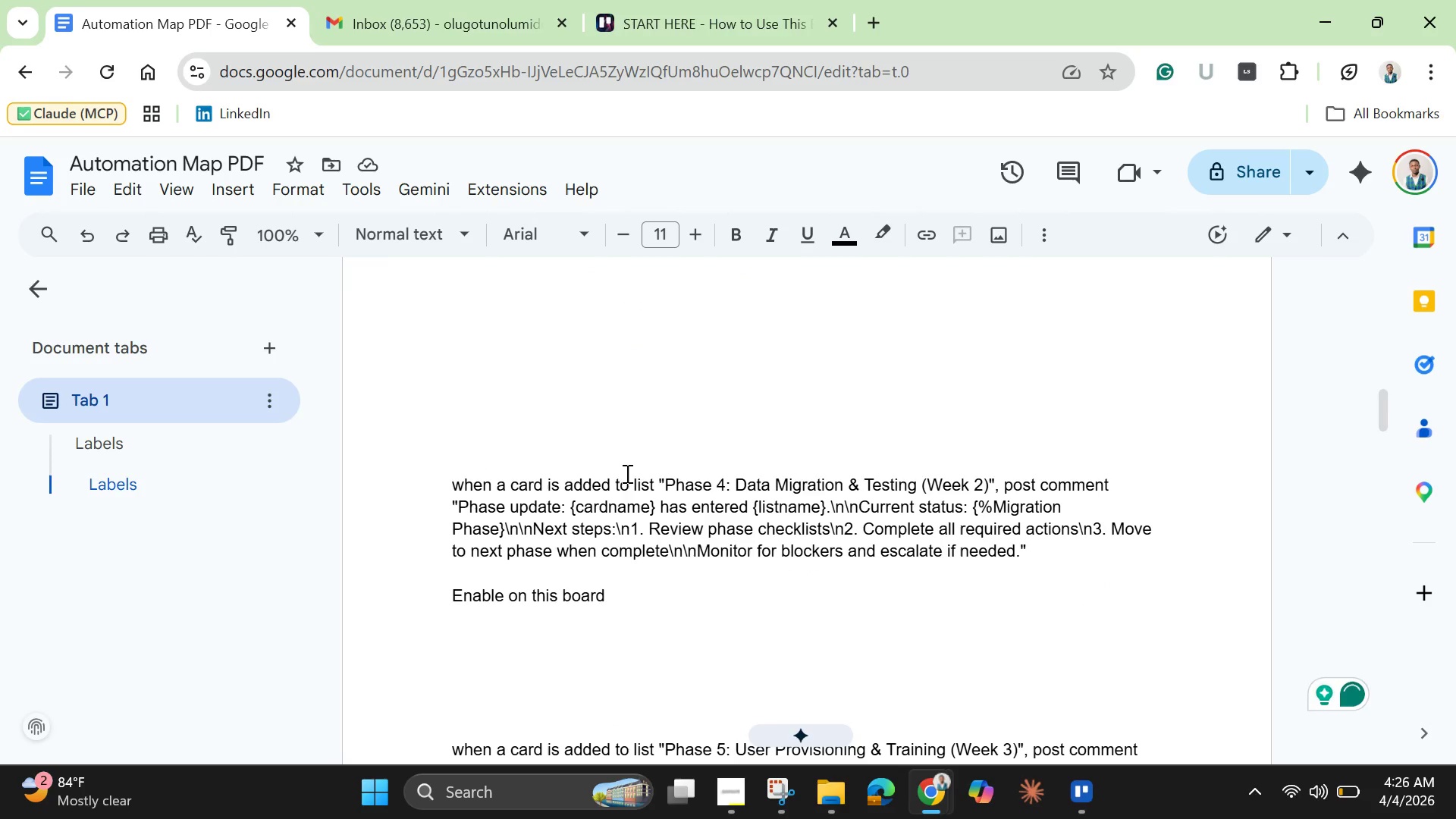 
scroll: coordinate [627, 526], scroll_direction: down, amount: 5.0
 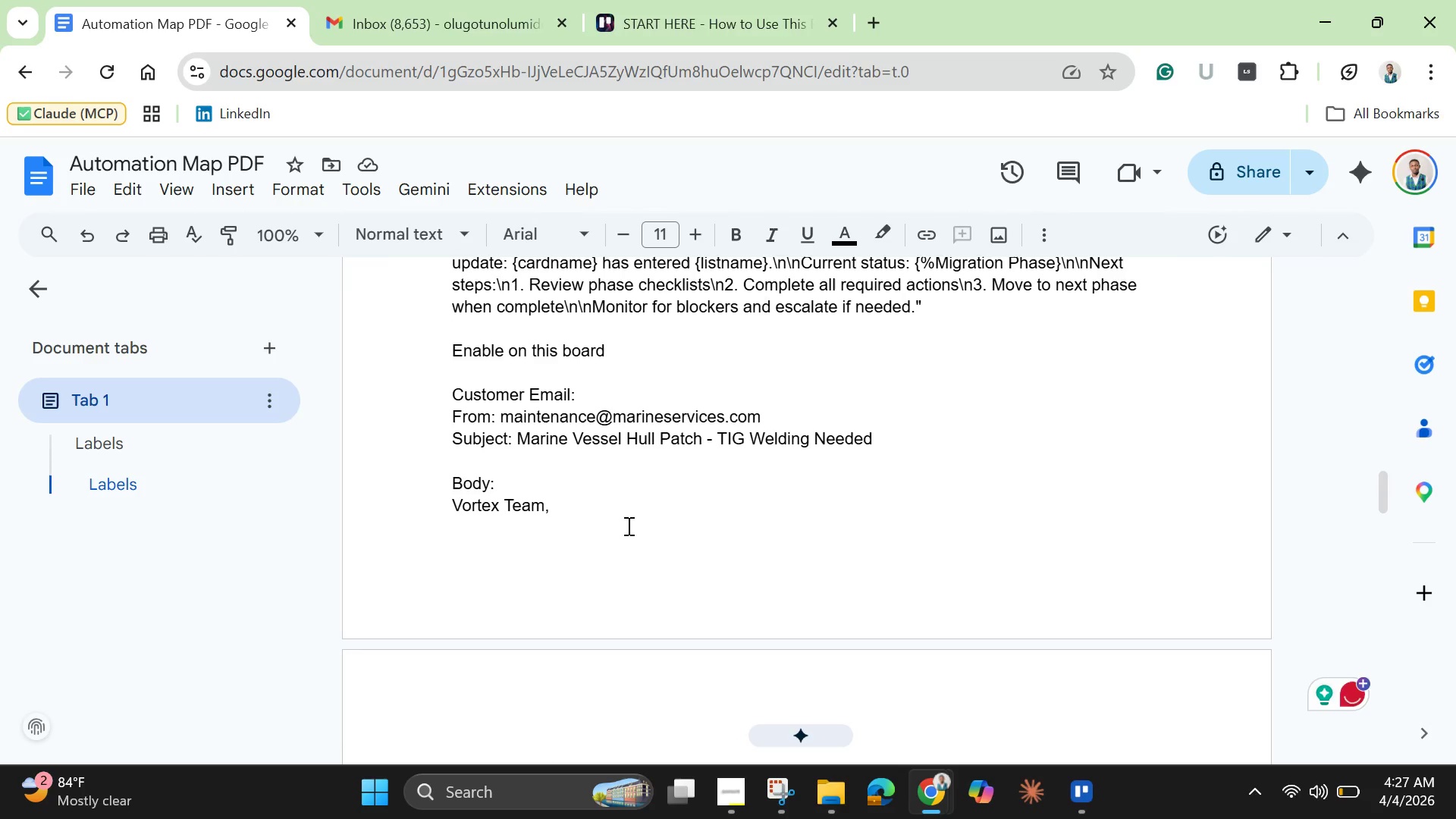 
left_click([604, 413])
 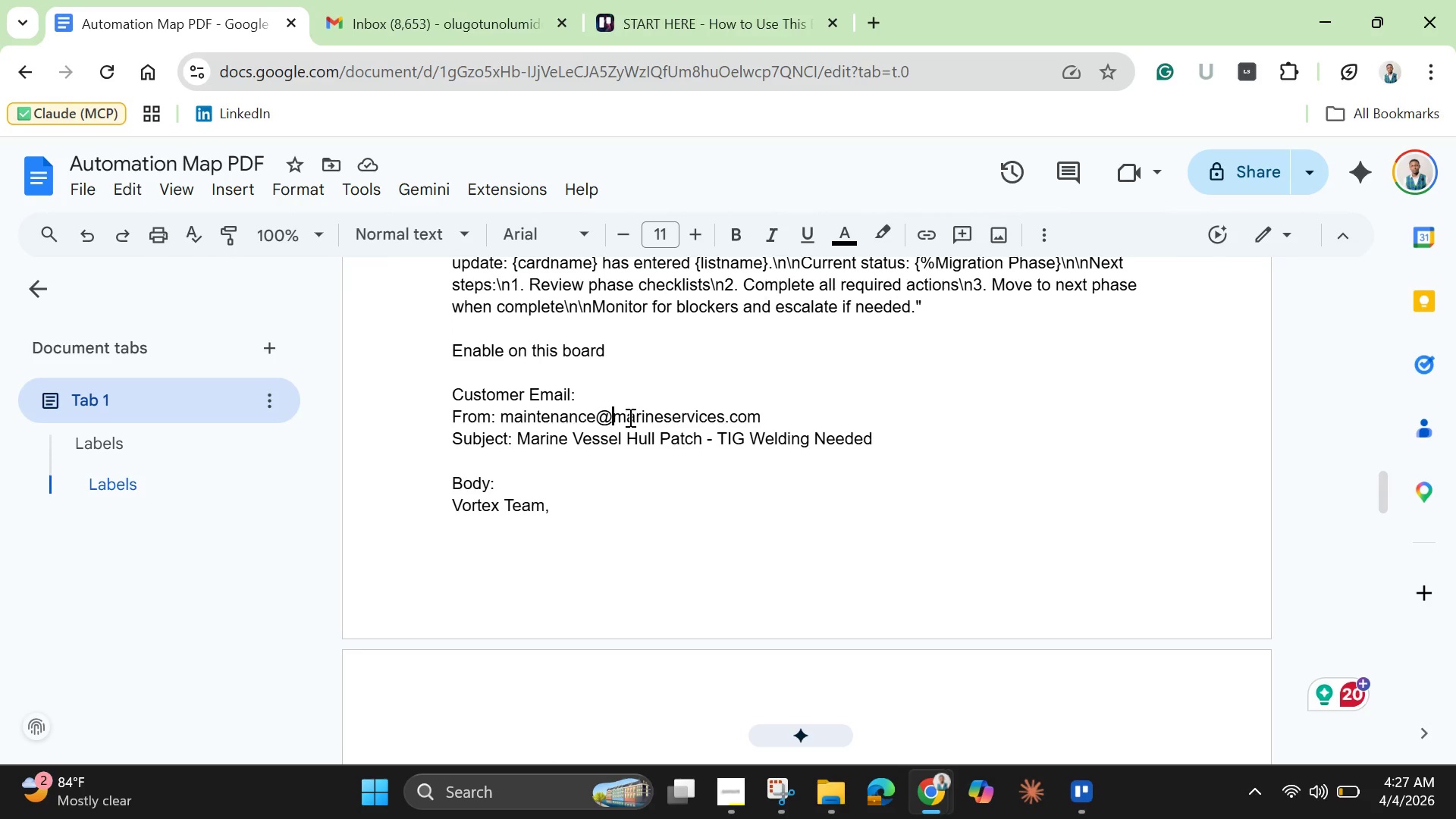 
scroll: coordinate [629, 417], scroll_direction: up, amount: 3.0
 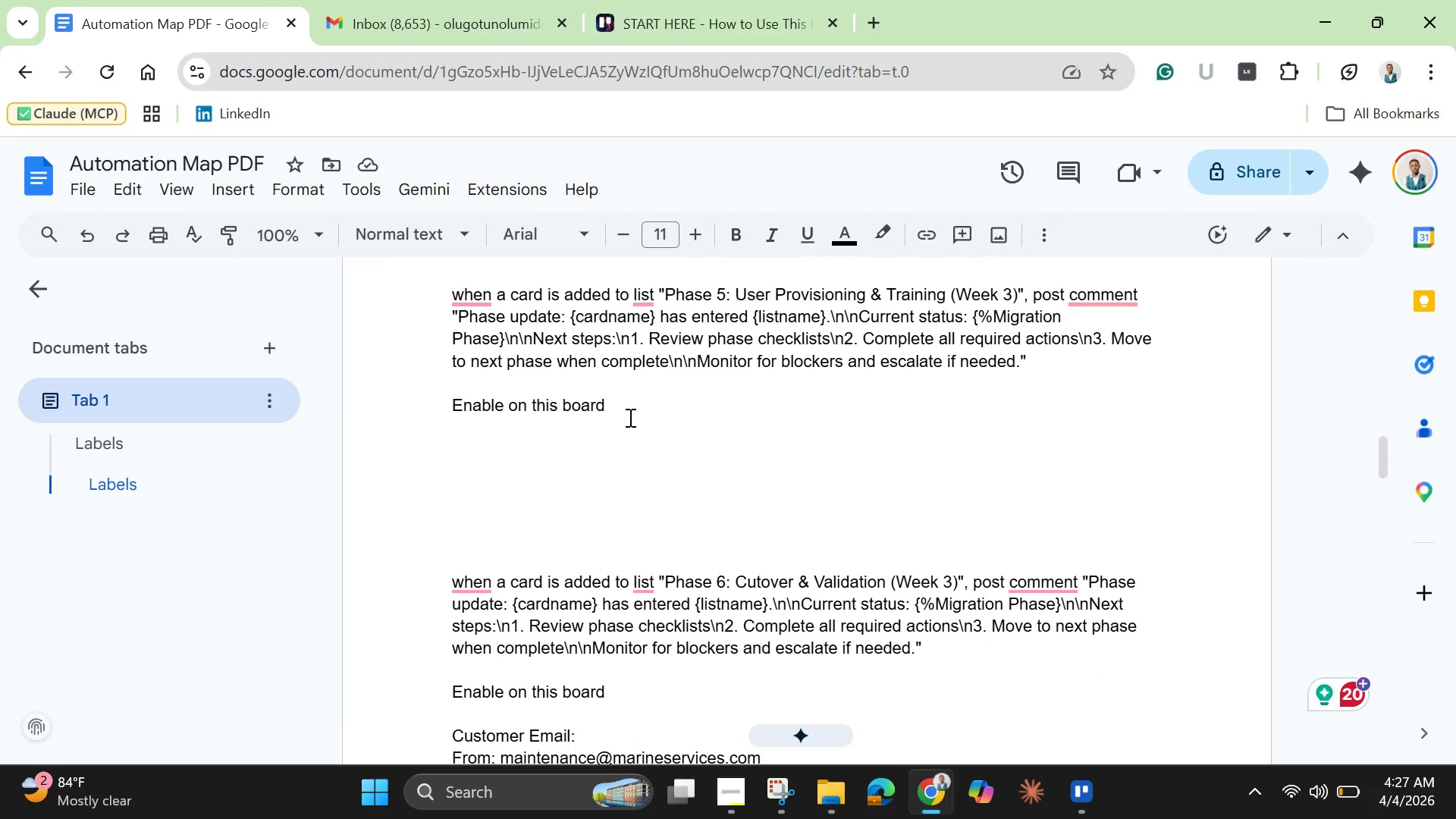 
scroll: coordinate [629, 417], scroll_direction: down, amount: 3.0
 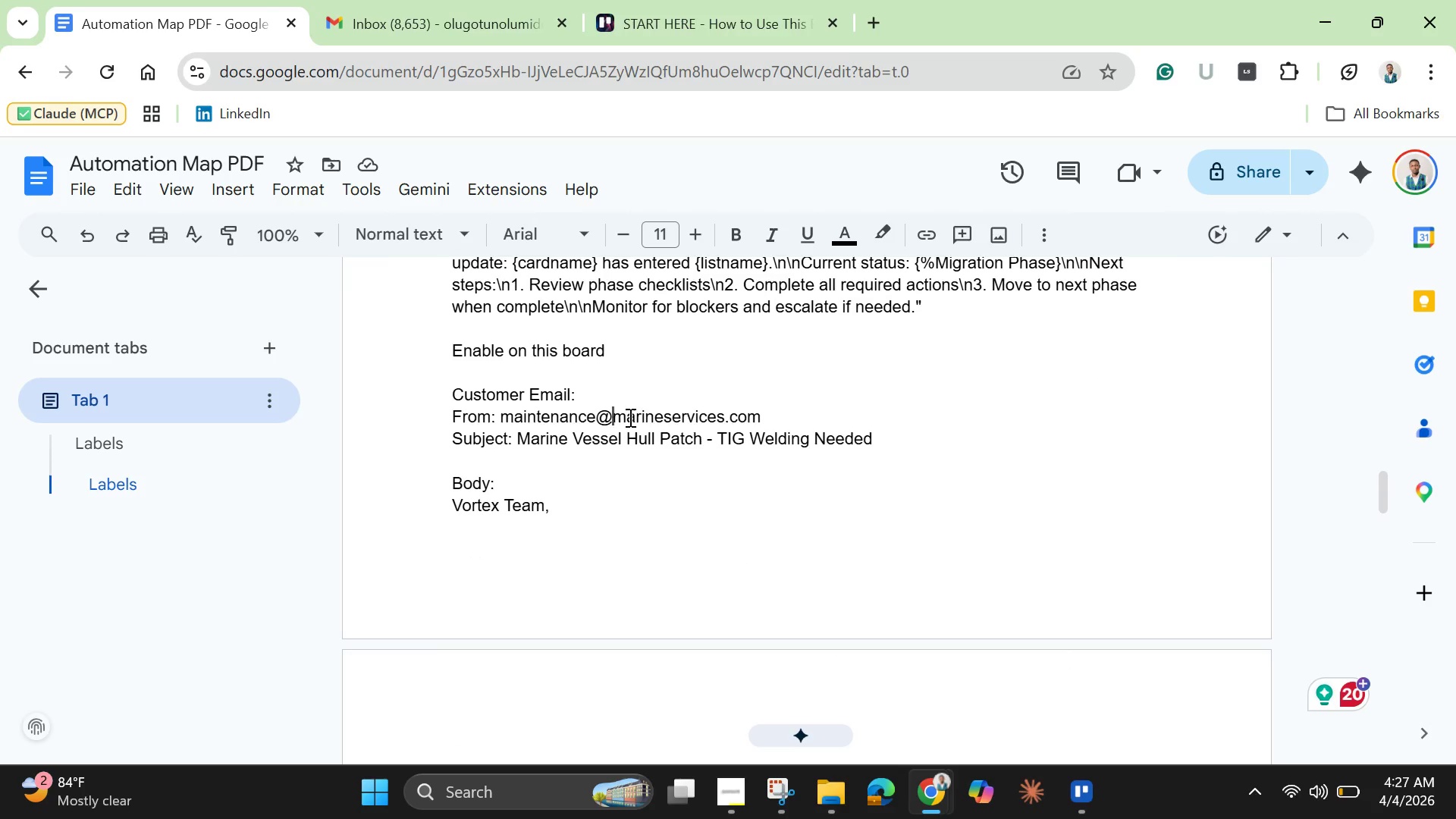 
scroll: coordinate [629, 417], scroll_direction: none, amount: 0.0
 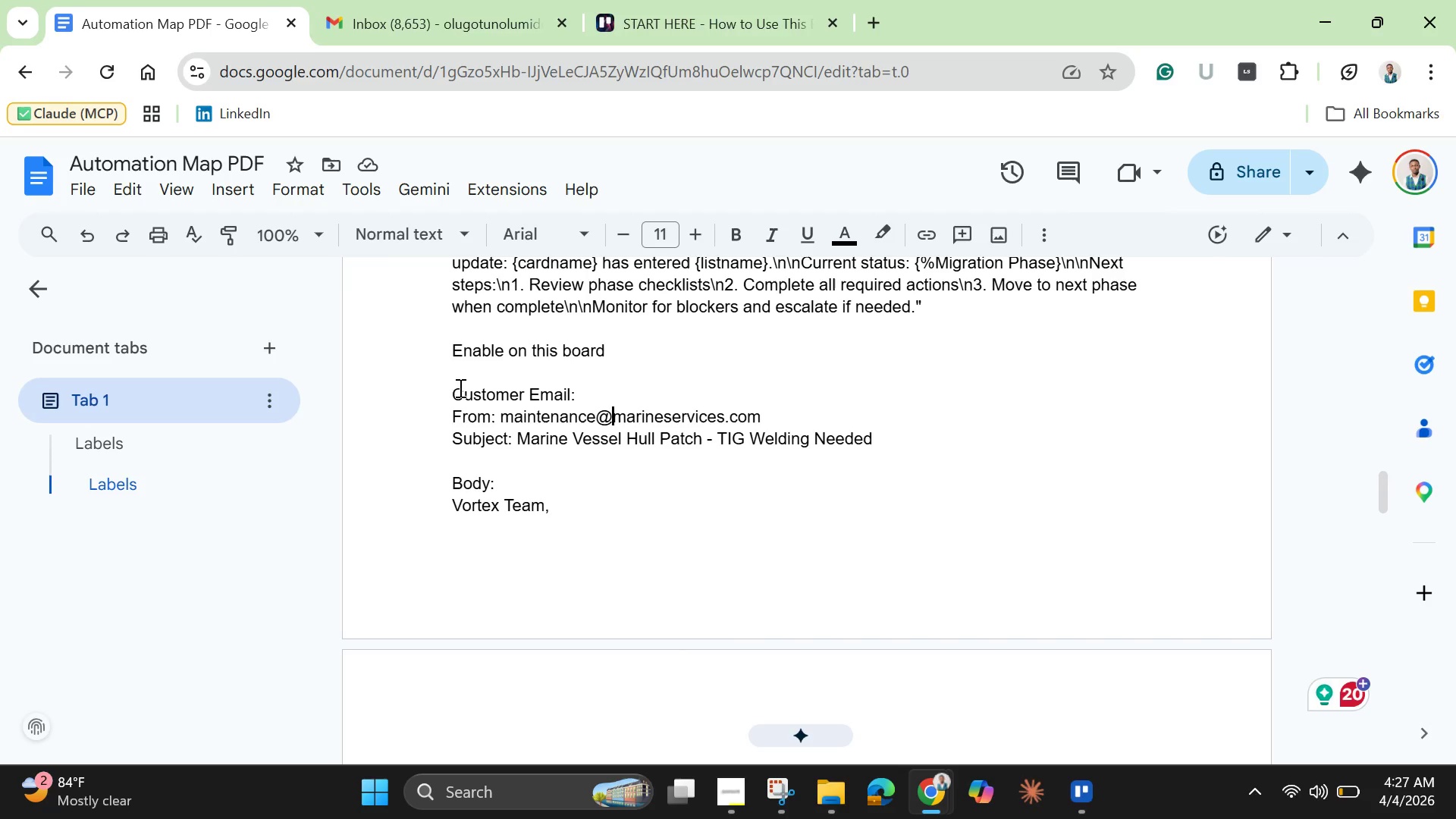 
left_click_drag(start_coordinate=[451, 386], to_coordinate=[726, 597])
 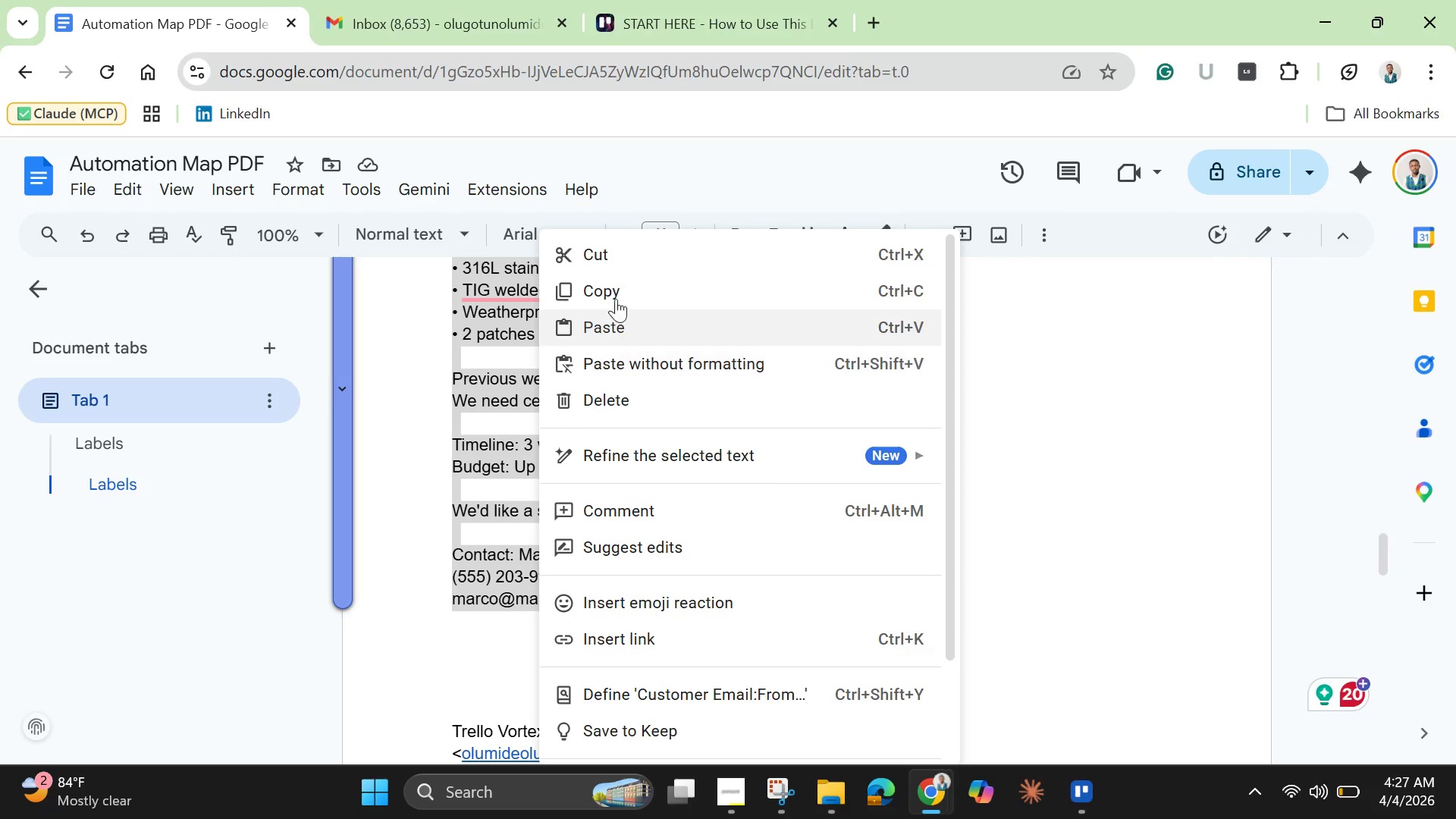 
left_click([617, 257])
 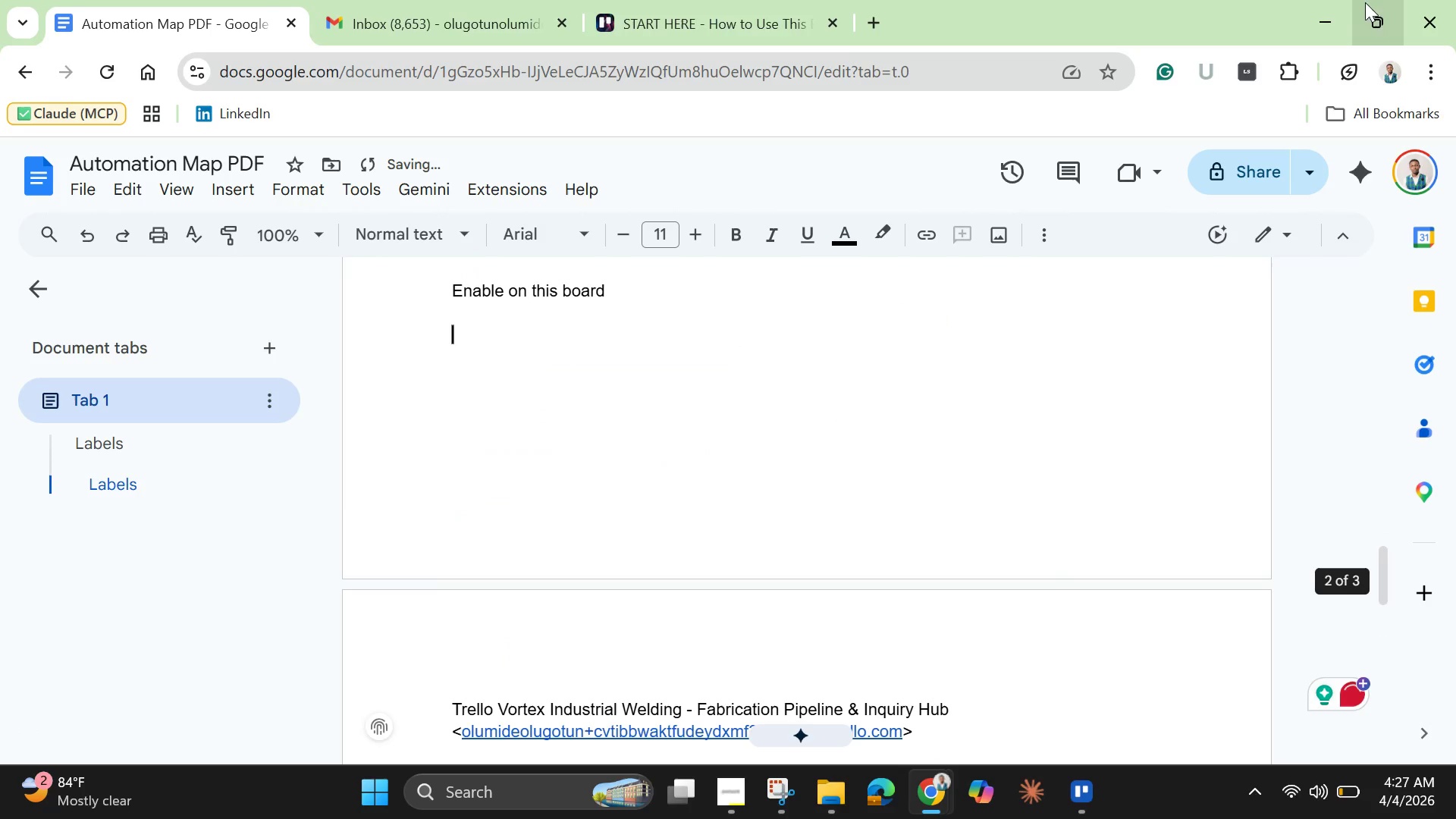 
left_click([1327, 24])
 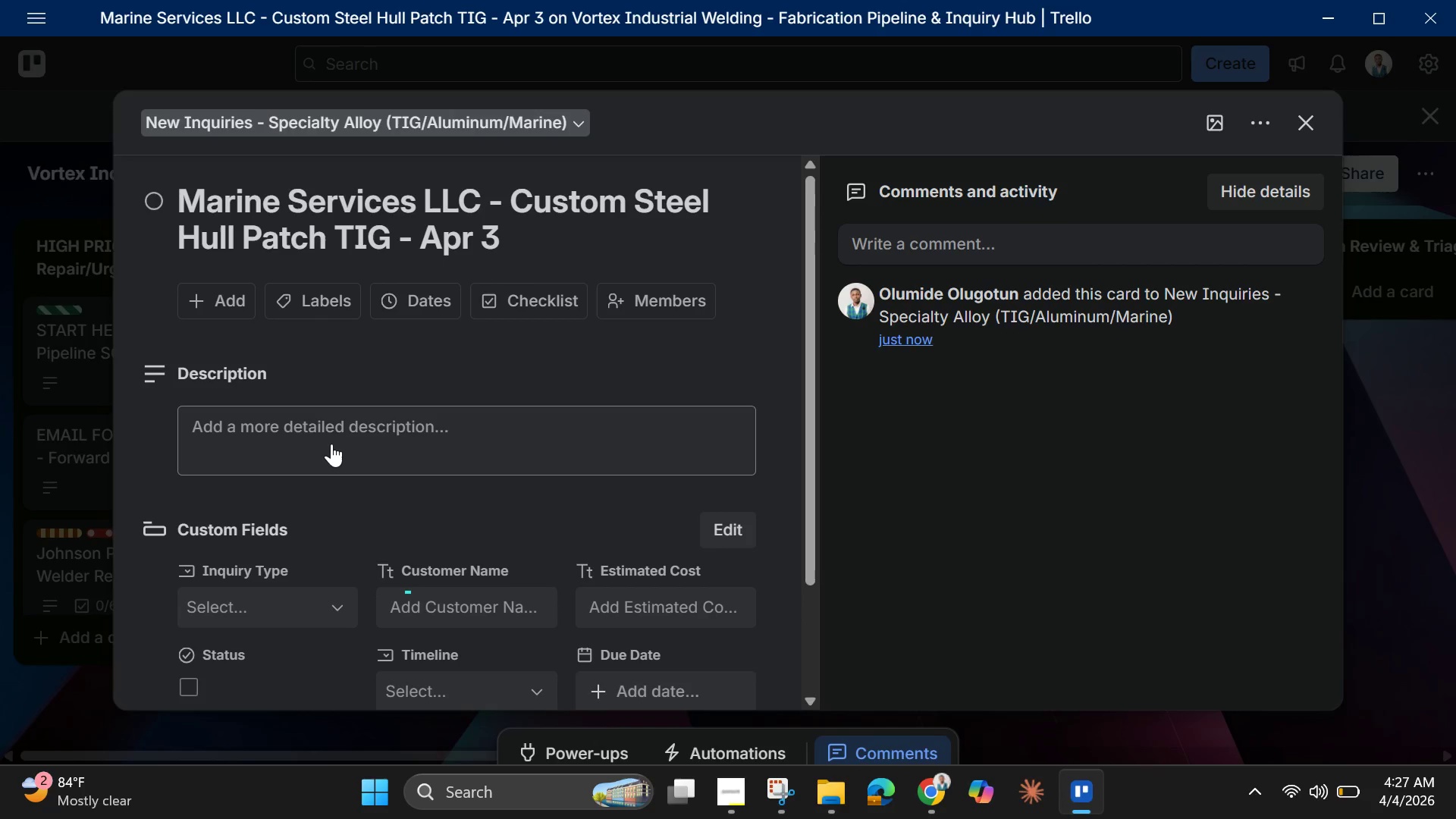 
left_click([331, 444])
 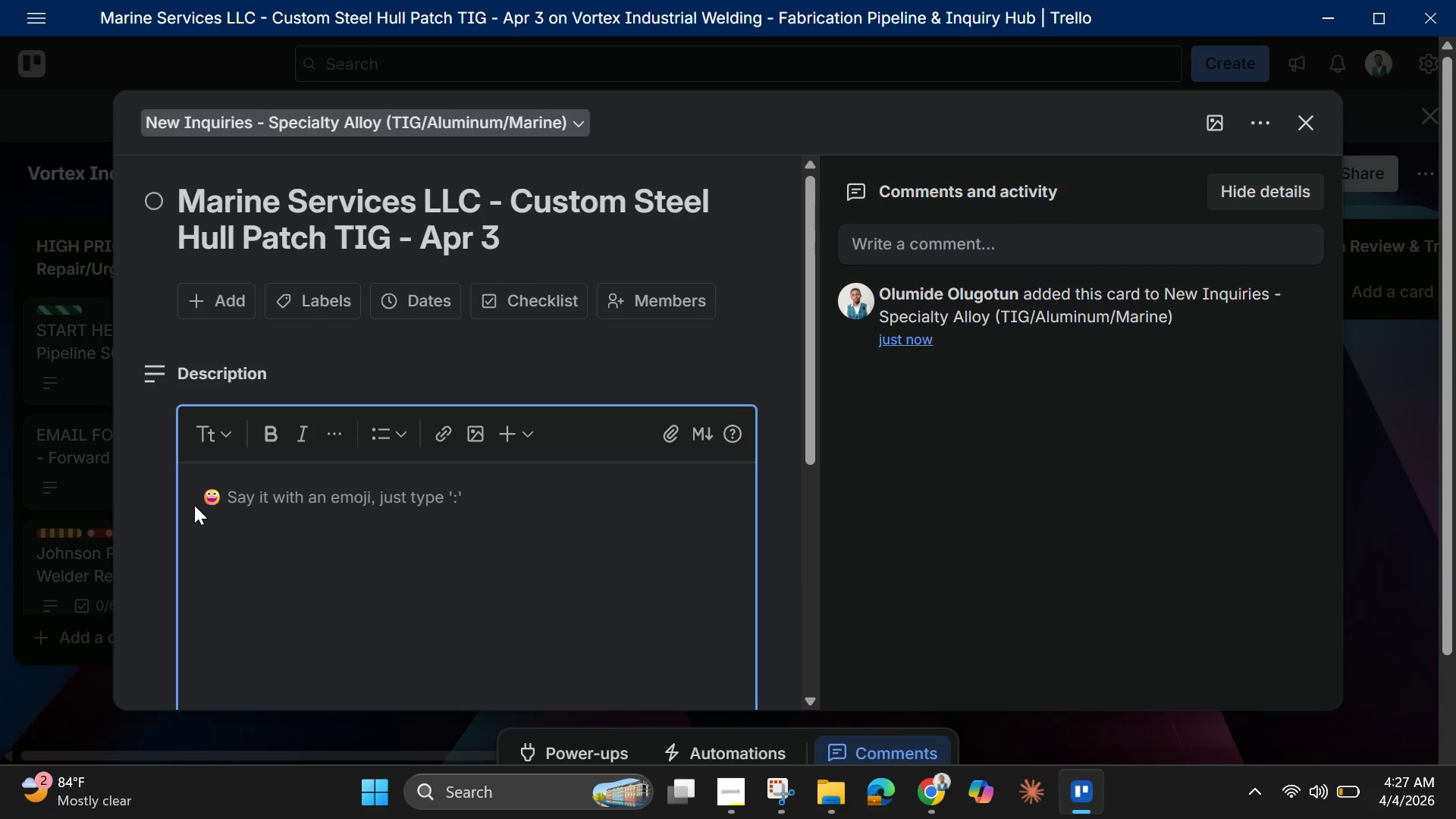 
right_click([193, 491])
 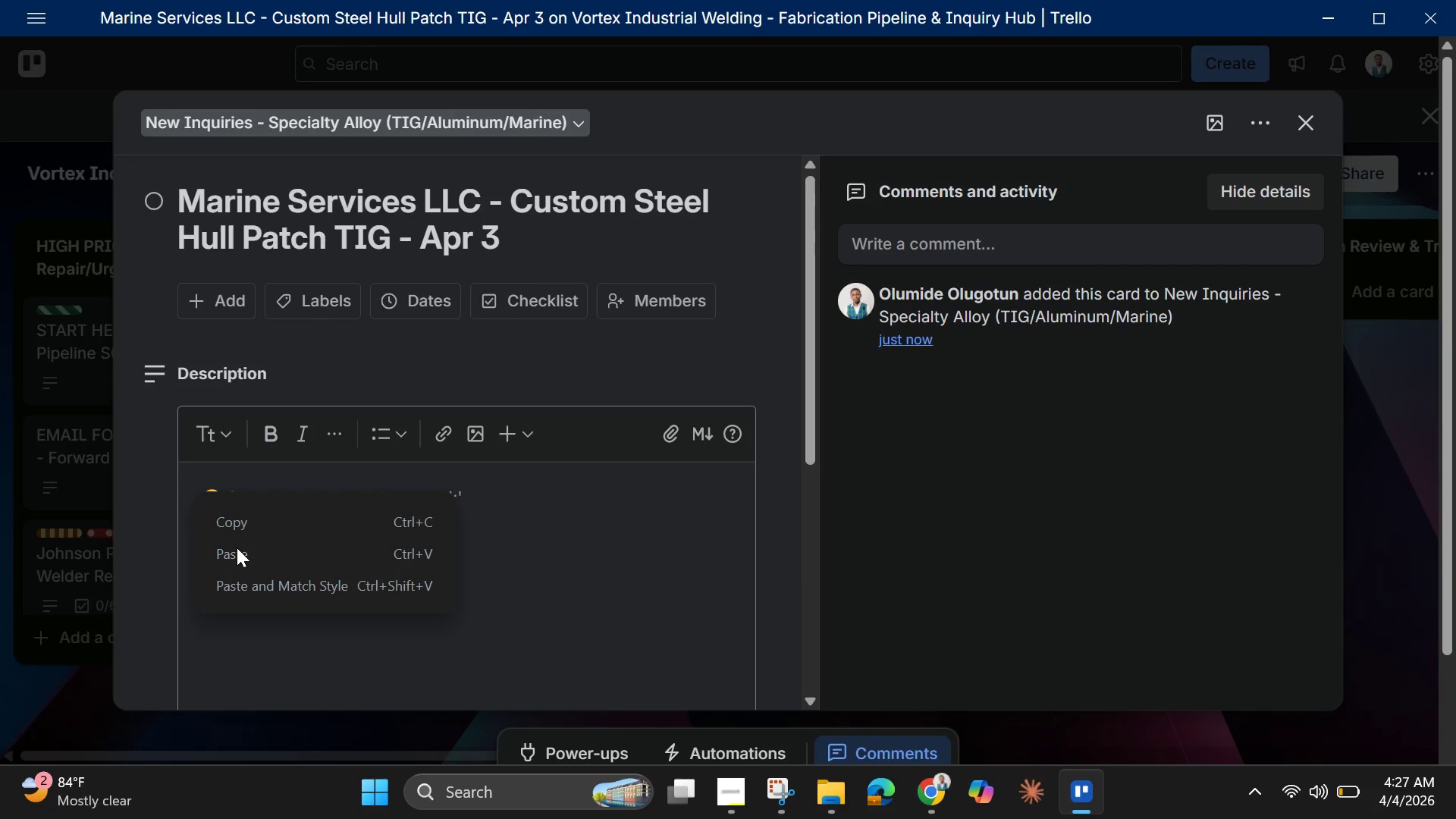 
left_click([237, 549])
 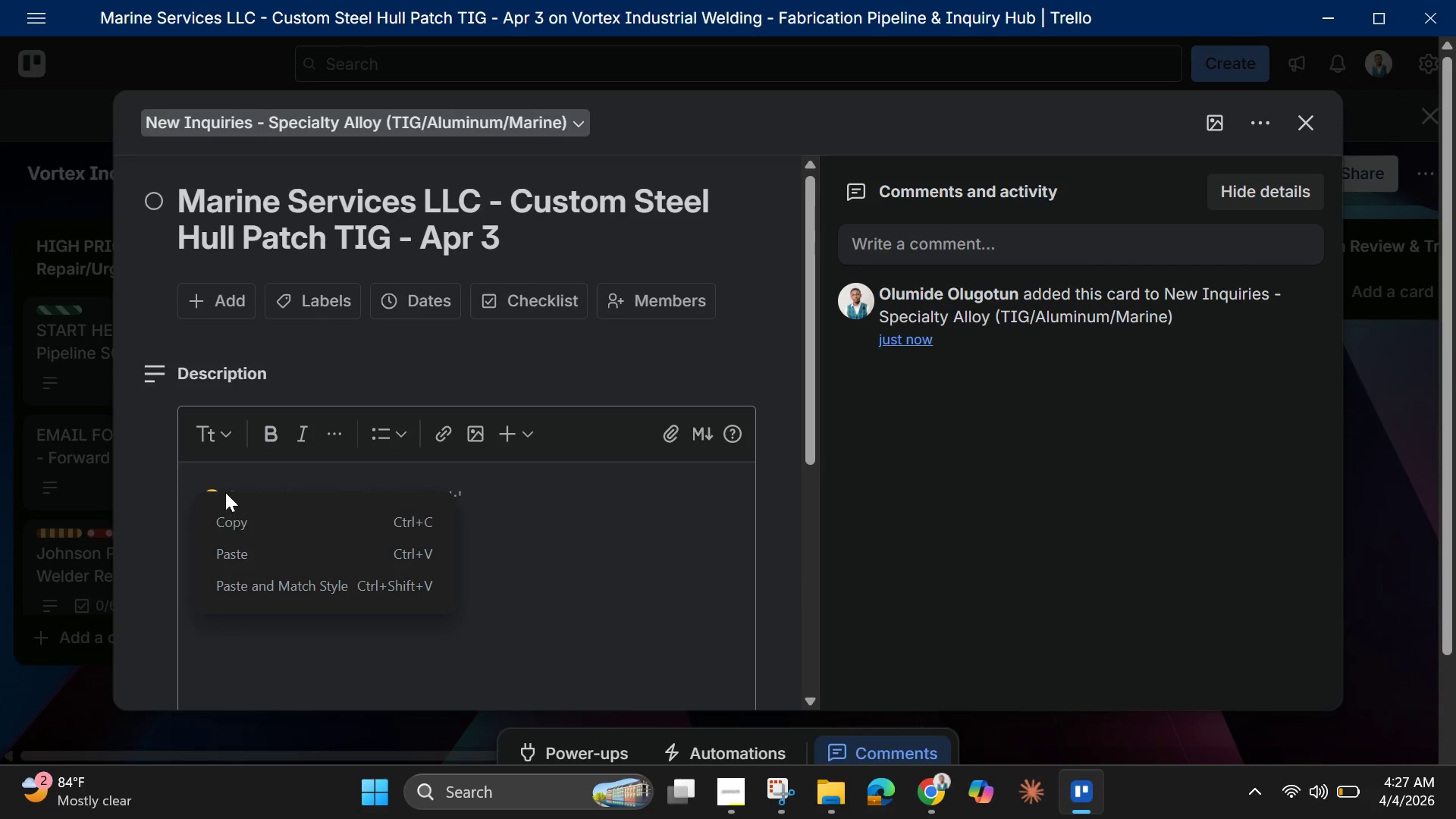 
left_click([225, 488])
 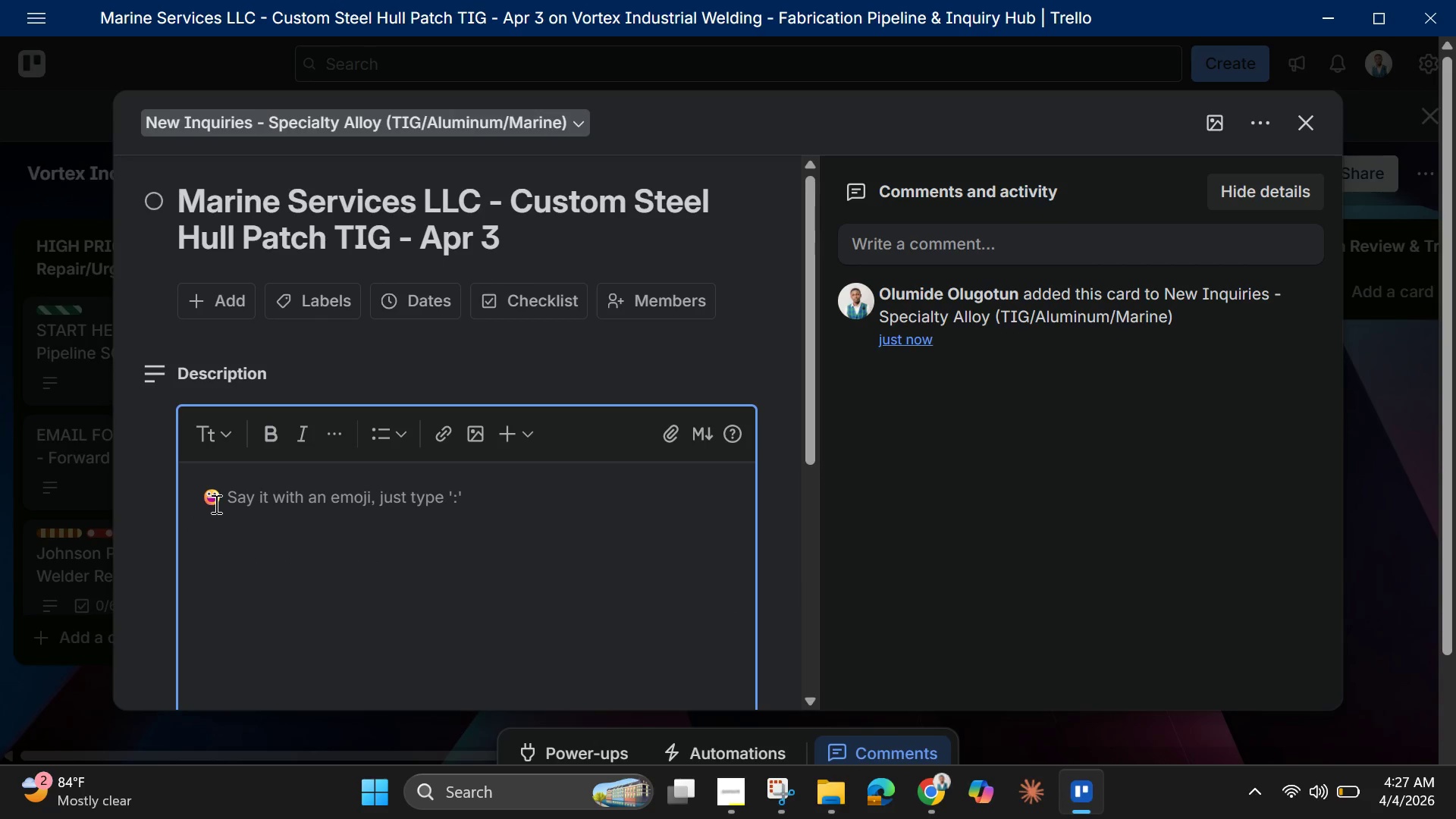 
right_click([213, 503])
 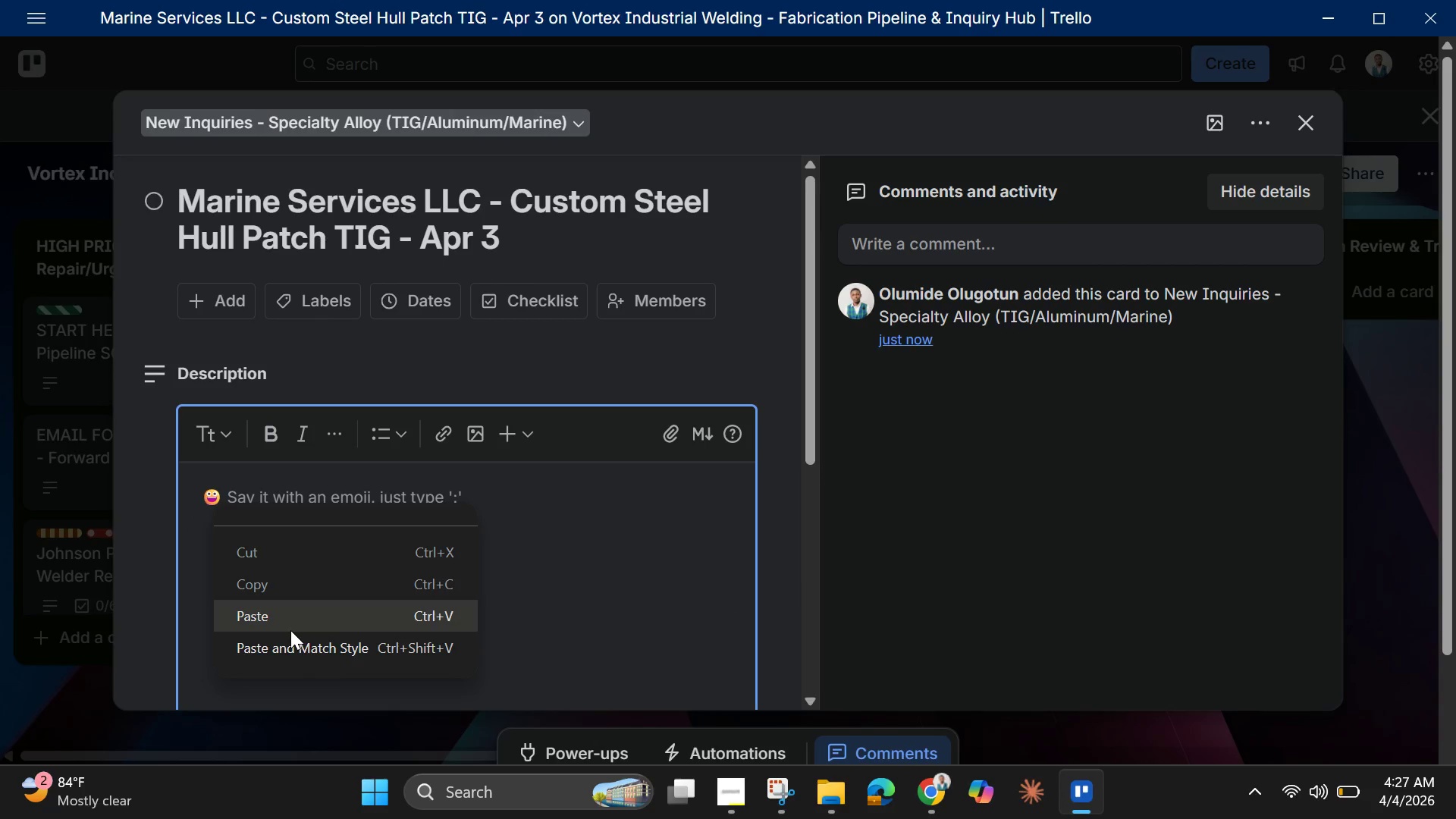 
left_click([283, 614])
 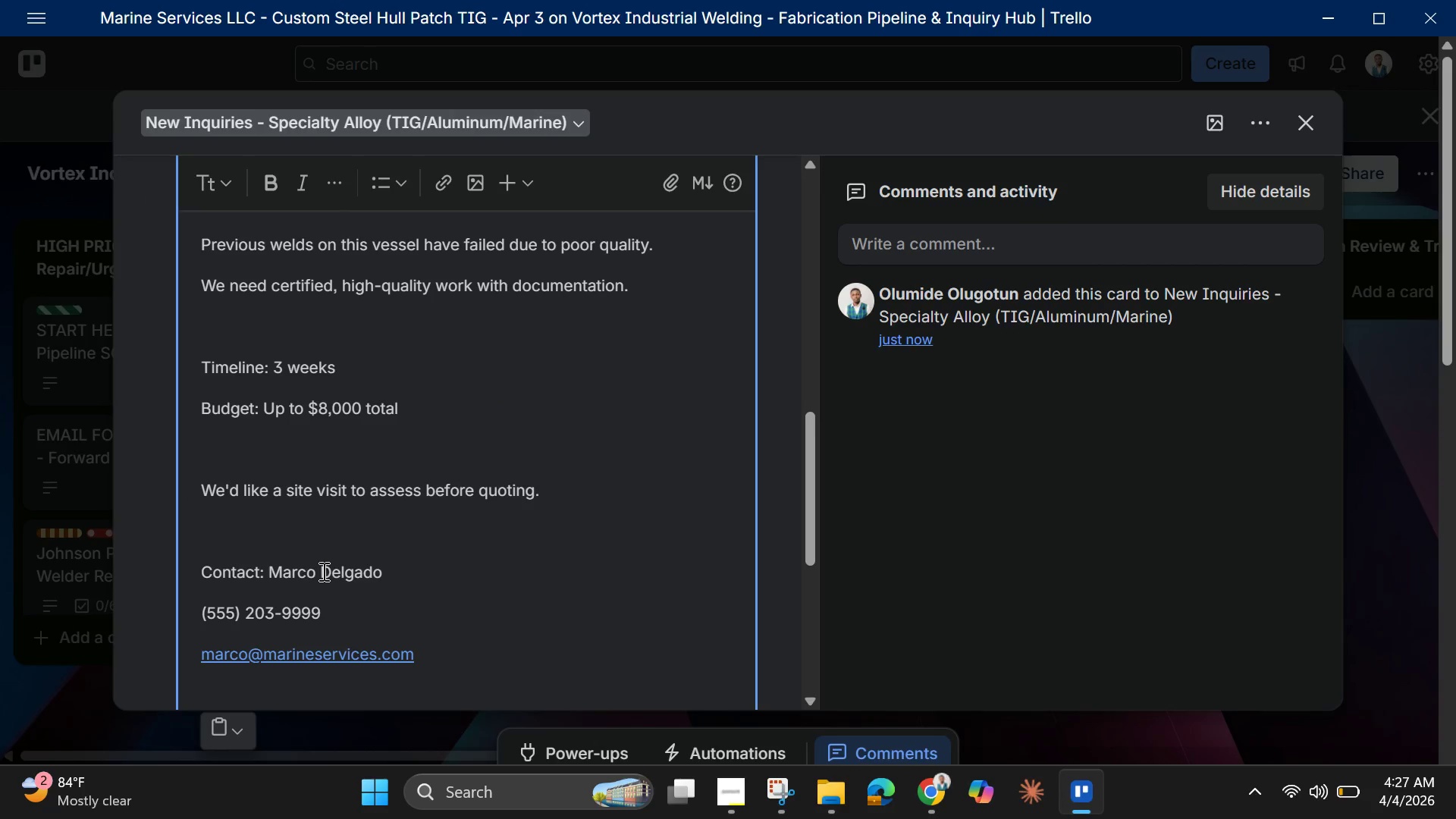 
scroll: coordinate [344, 564], scroll_direction: down, amount: 4.0
 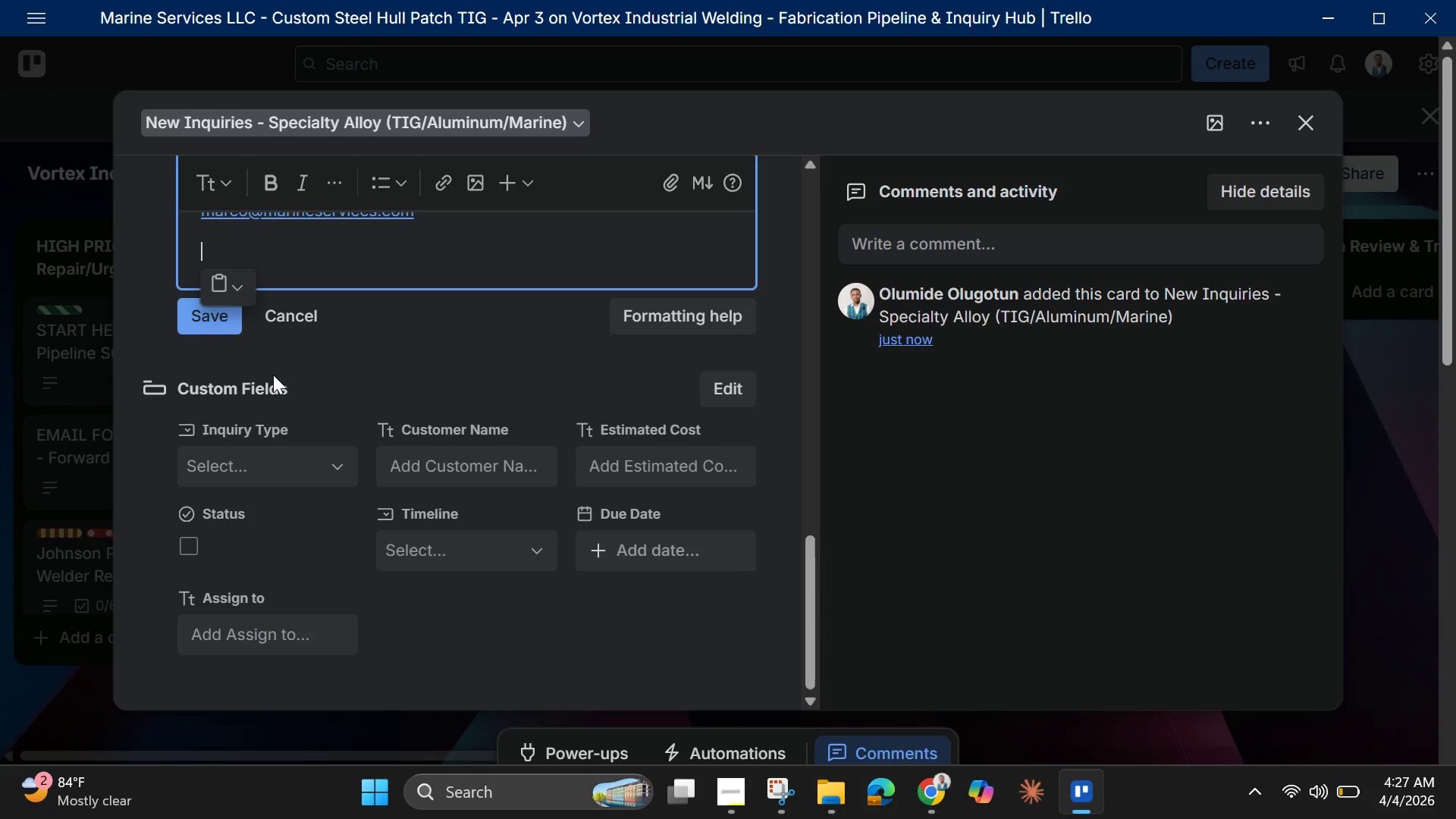 
left_click([212, 326])
 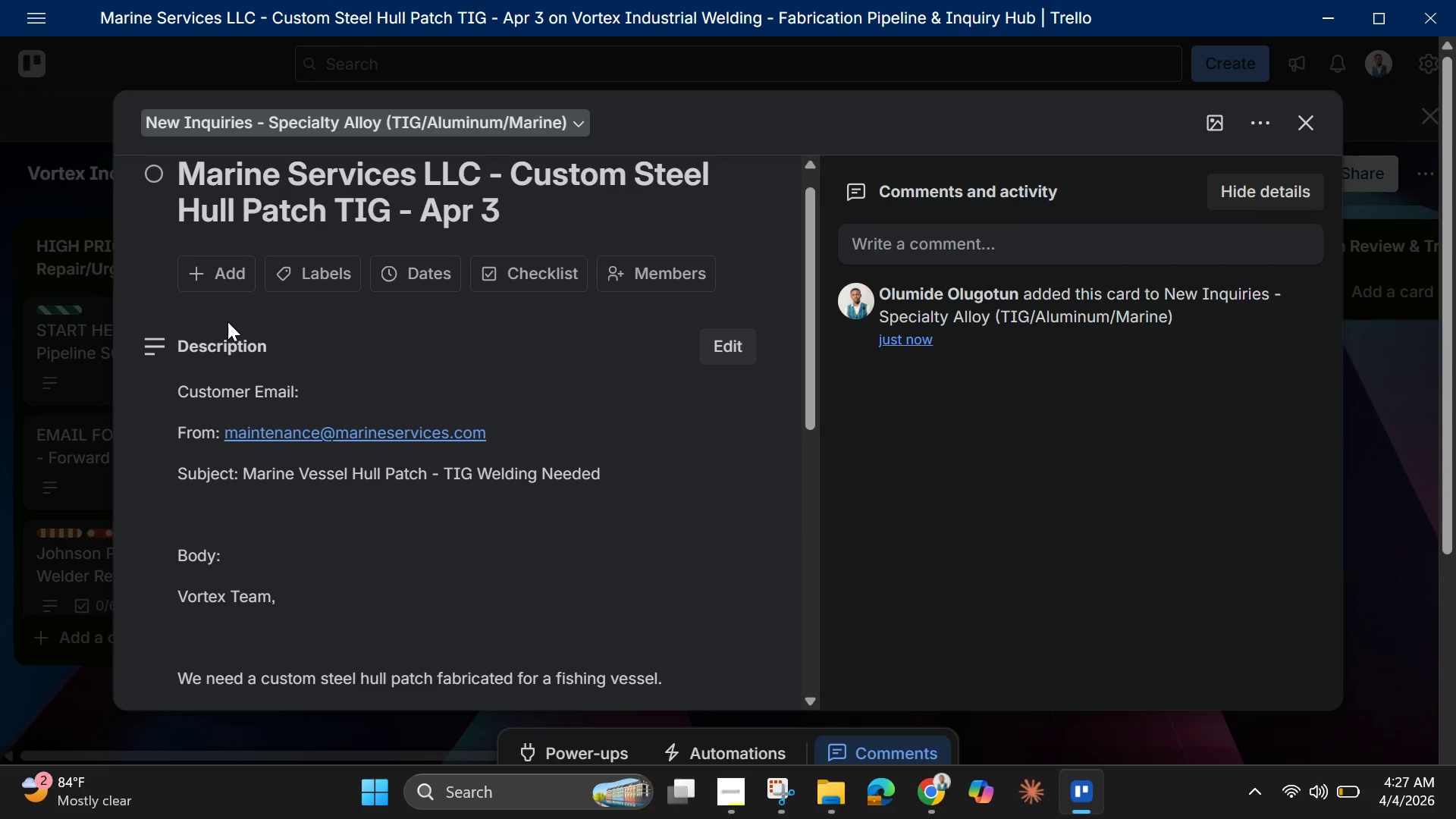 
wait(6.83)
 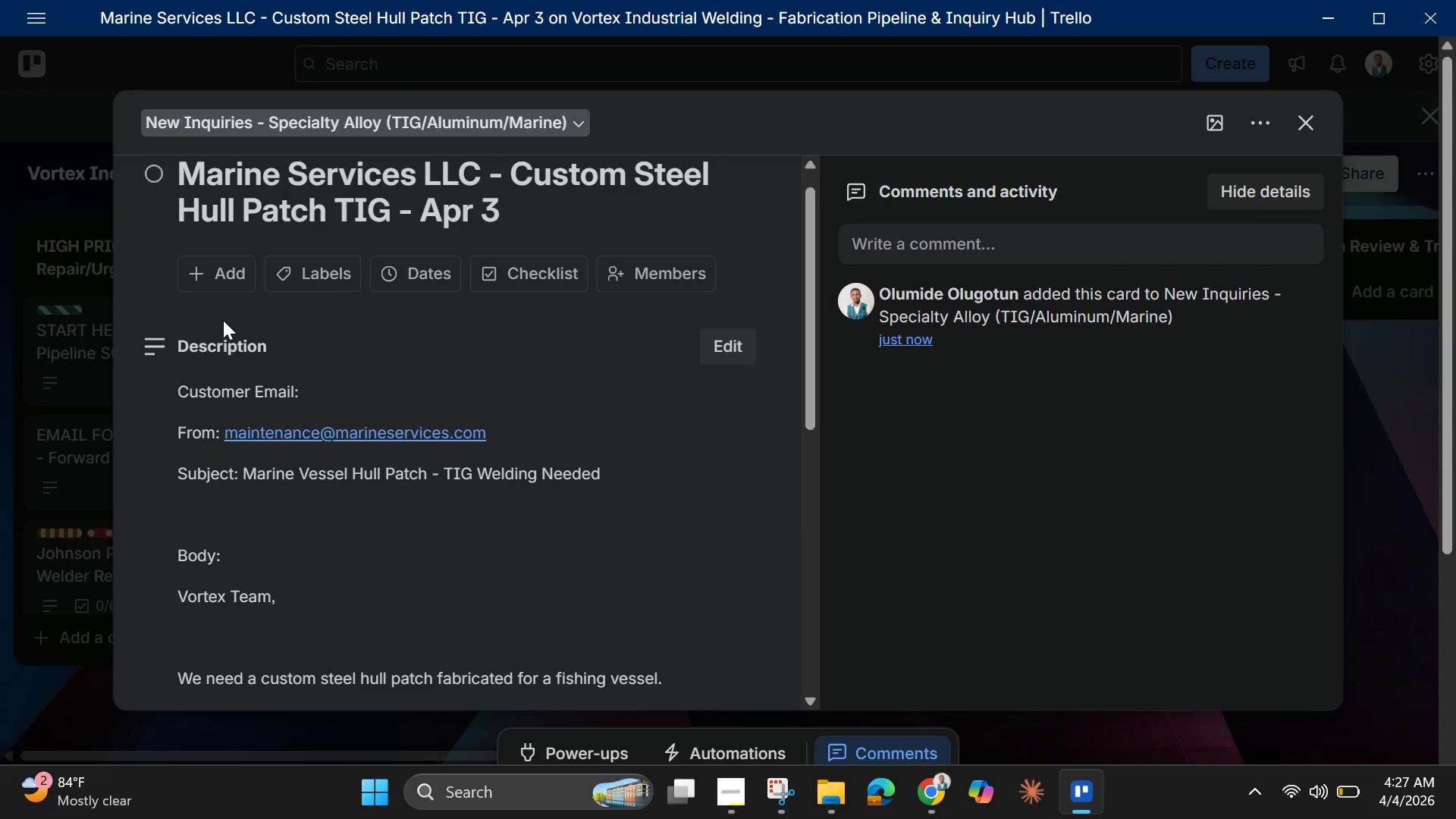 
scroll: coordinate [350, 479], scroll_direction: none, amount: 0.0
 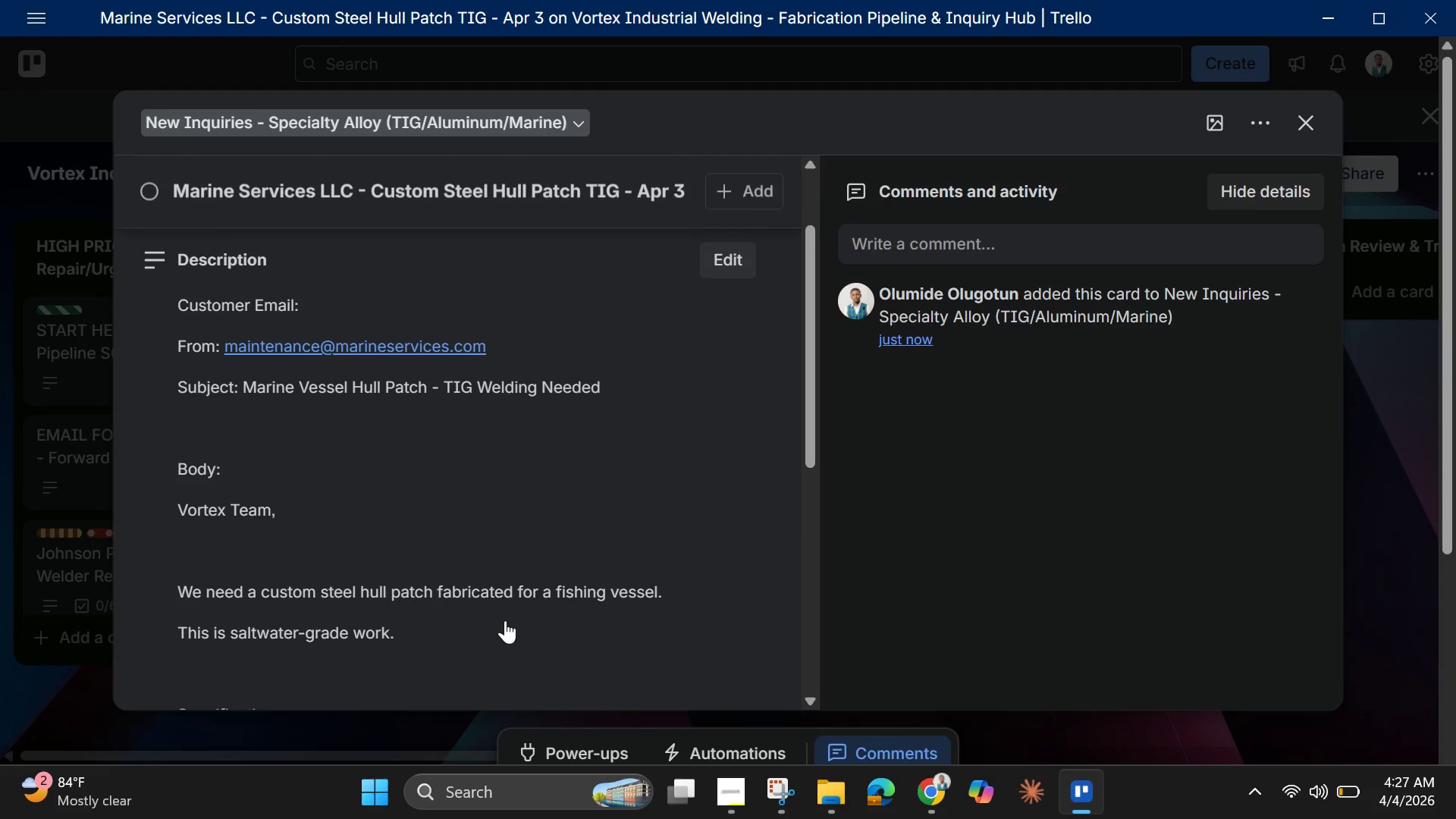 
scroll: coordinate [507, 620], scroll_direction: down, amount: 3.0
 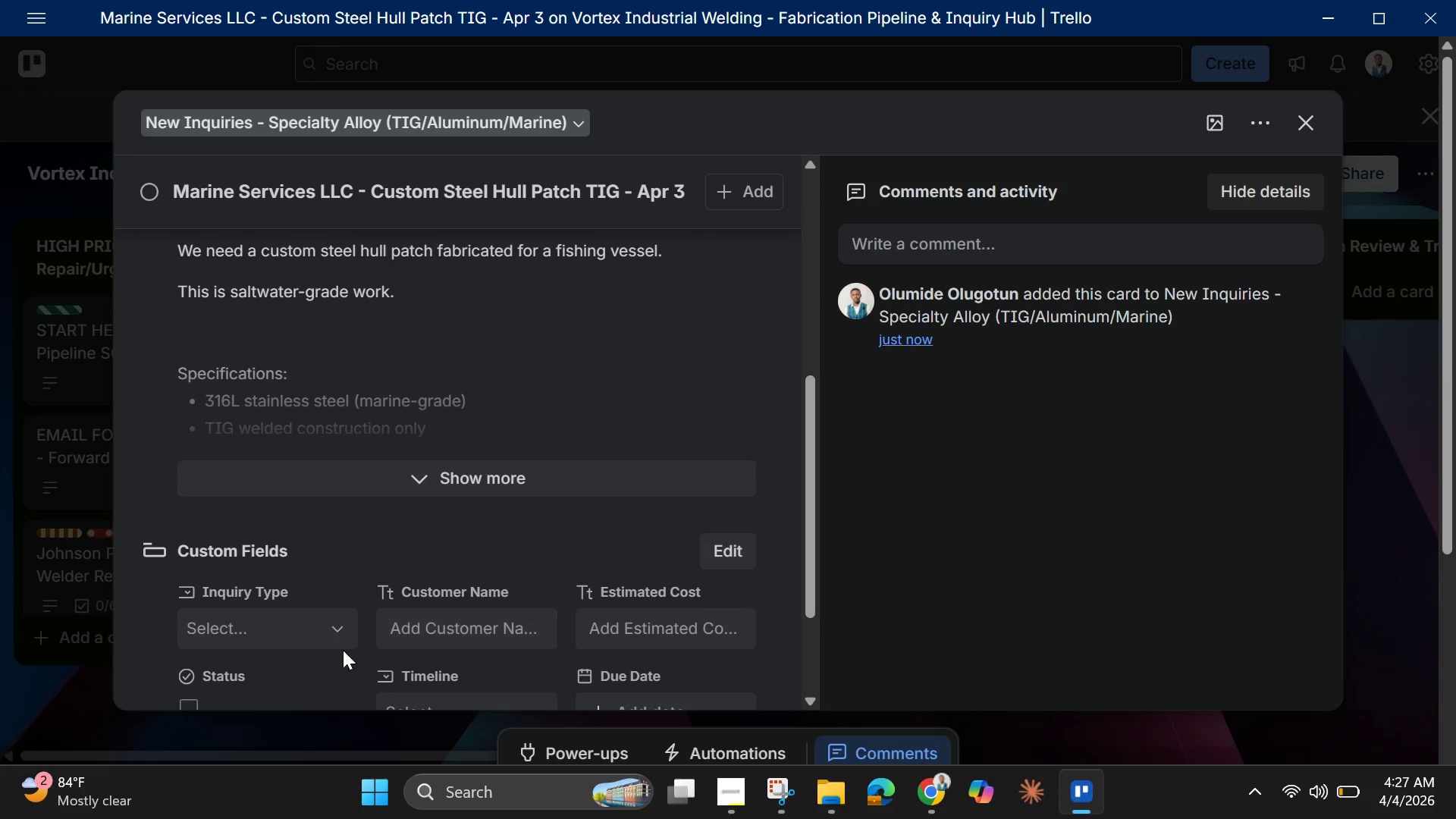 
left_click([310, 639])
 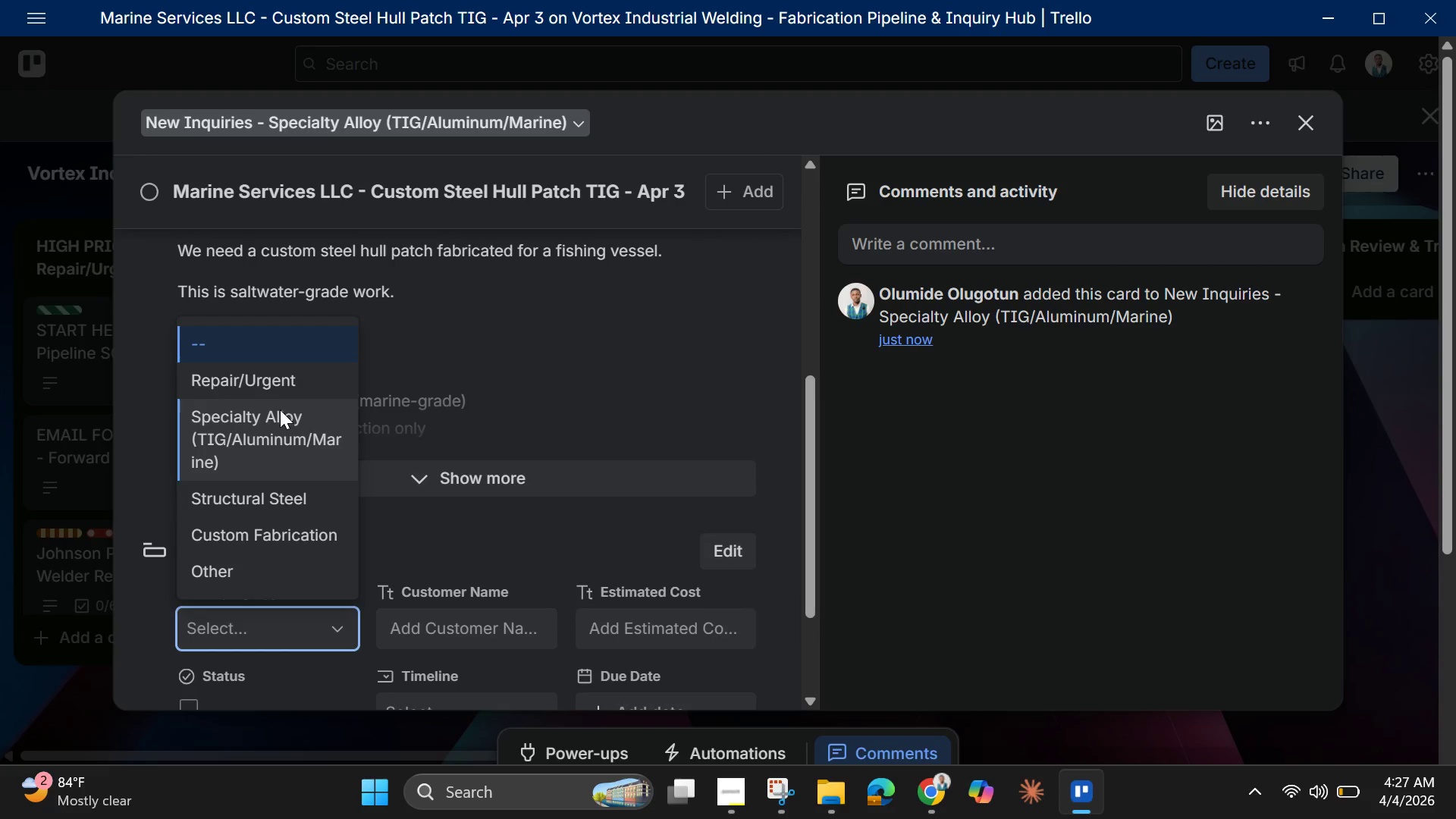 
left_click([280, 410])
 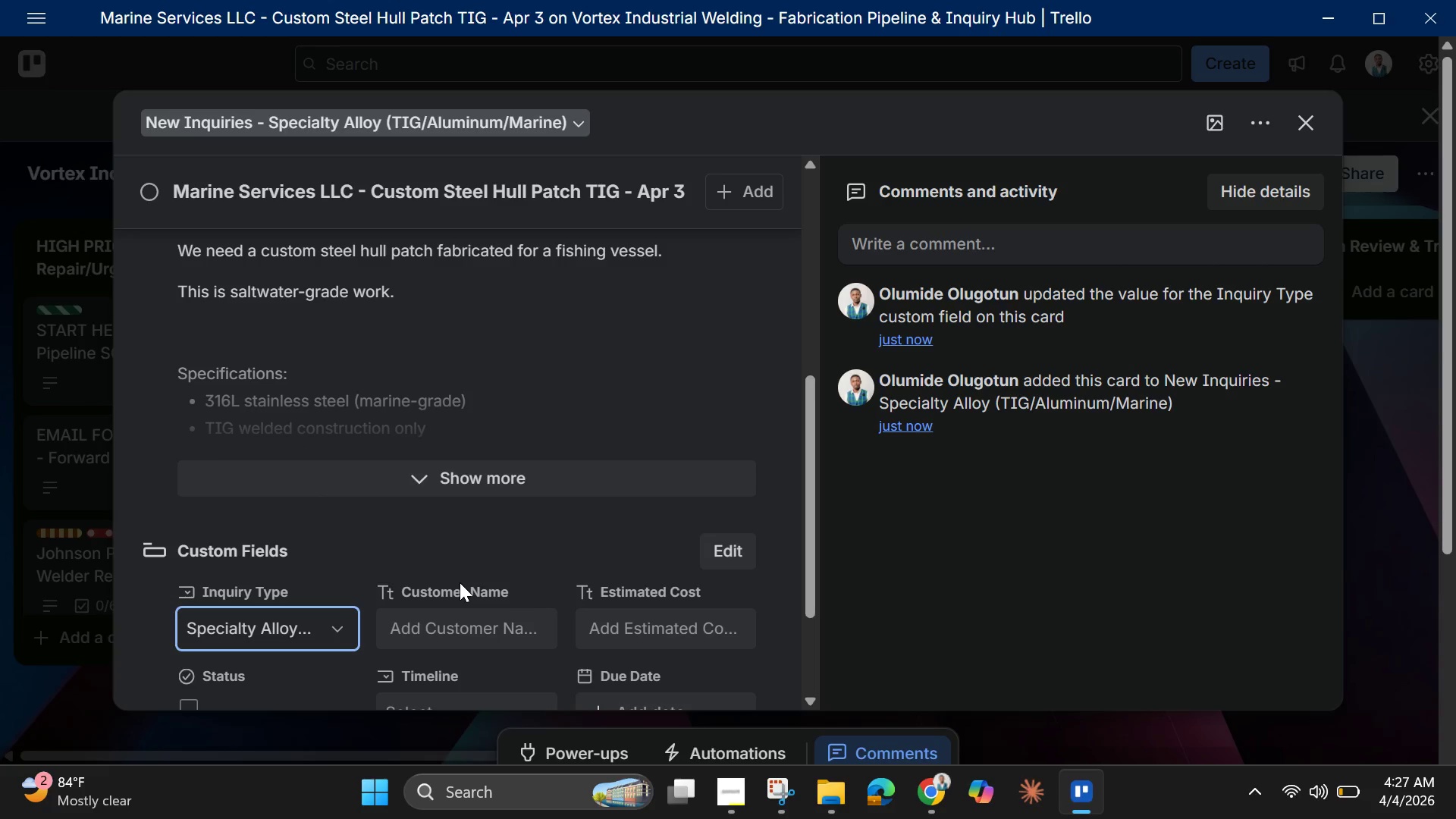 
scroll: coordinate [460, 582], scroll_direction: down, amount: 1.0
 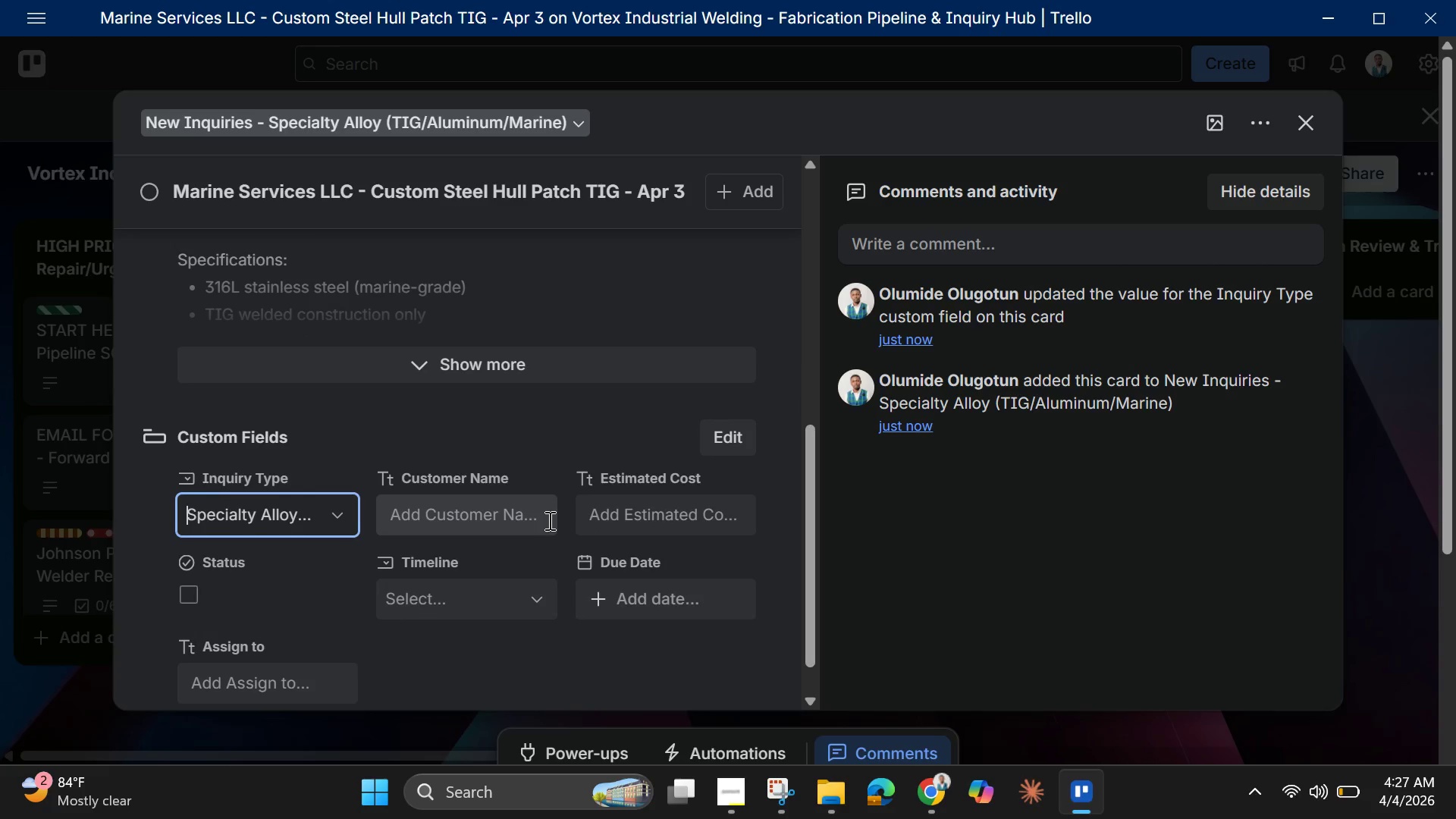 
wait(6.44)
 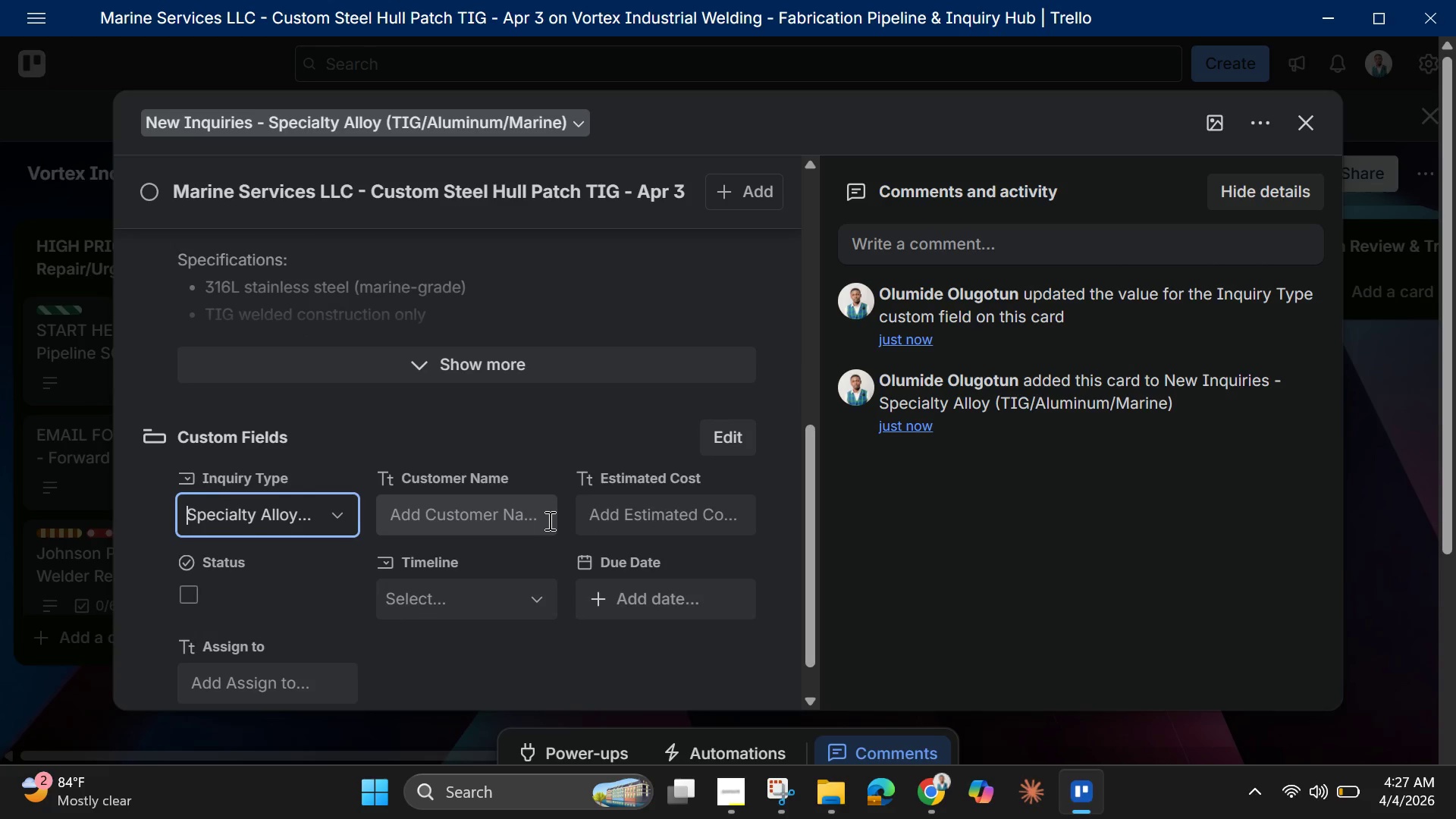 
left_click([186, 187])
 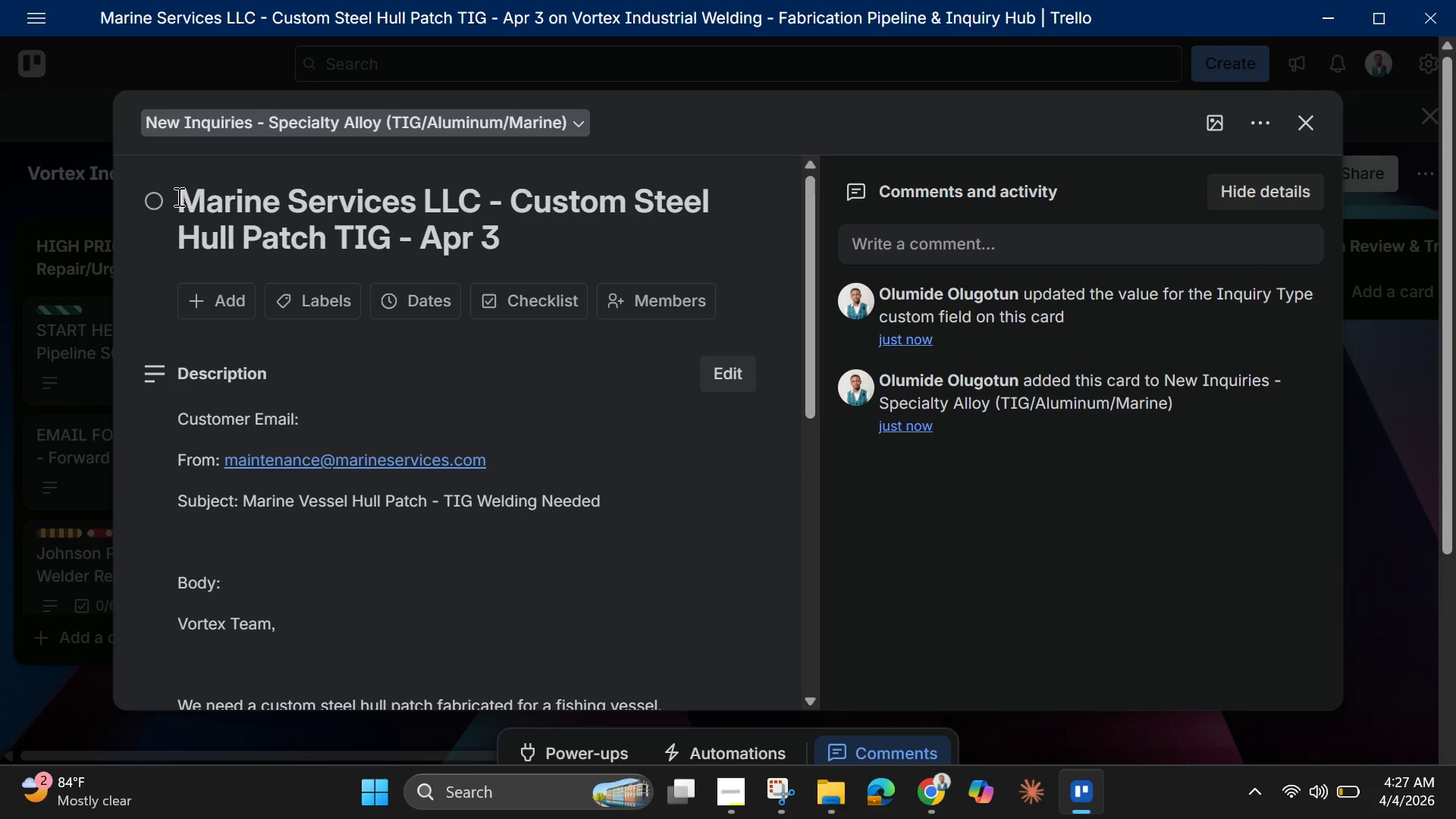 
left_click_drag(start_coordinate=[177, 196], to_coordinate=[473, 206])
 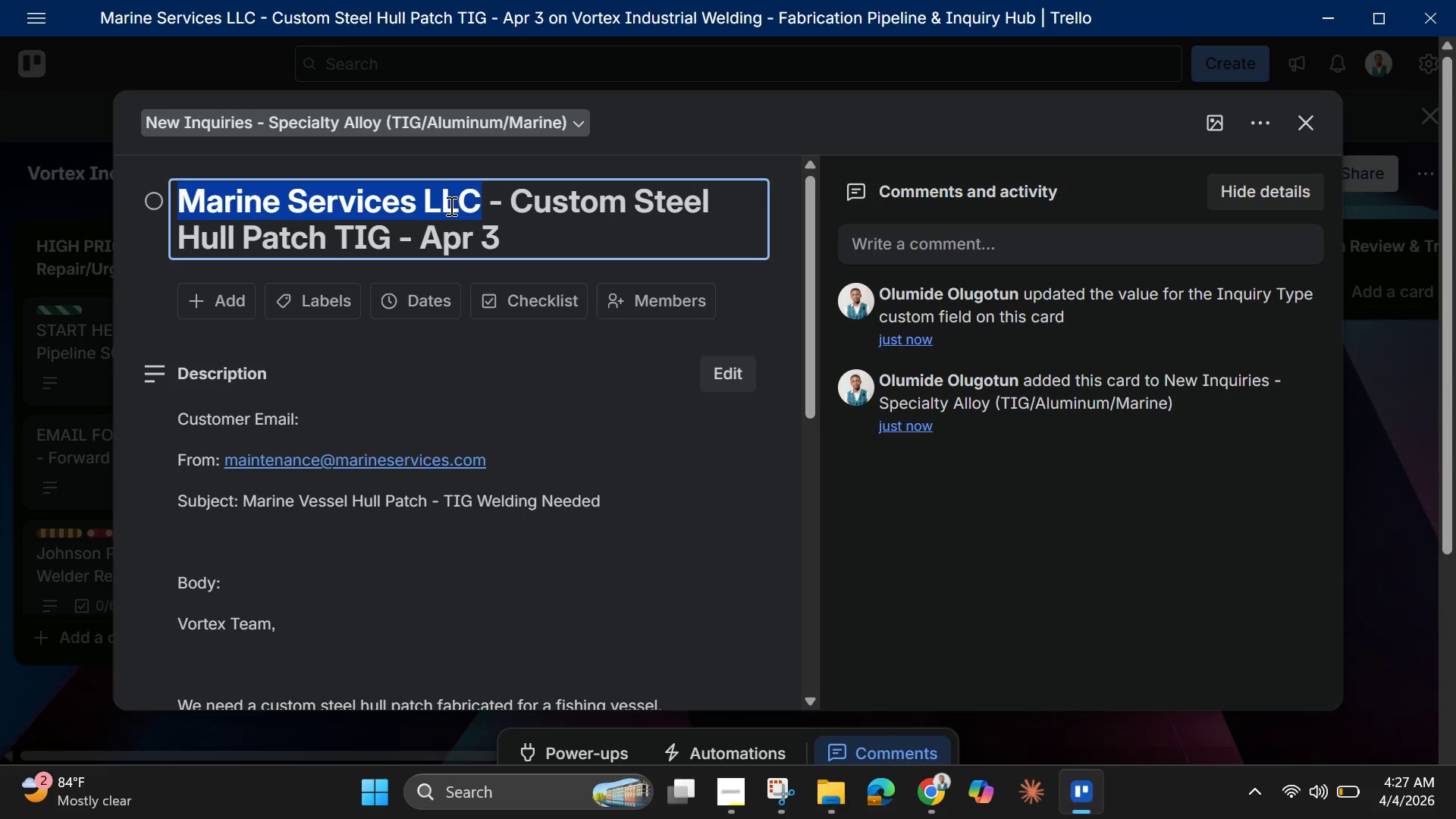 
right_click([450, 206])
 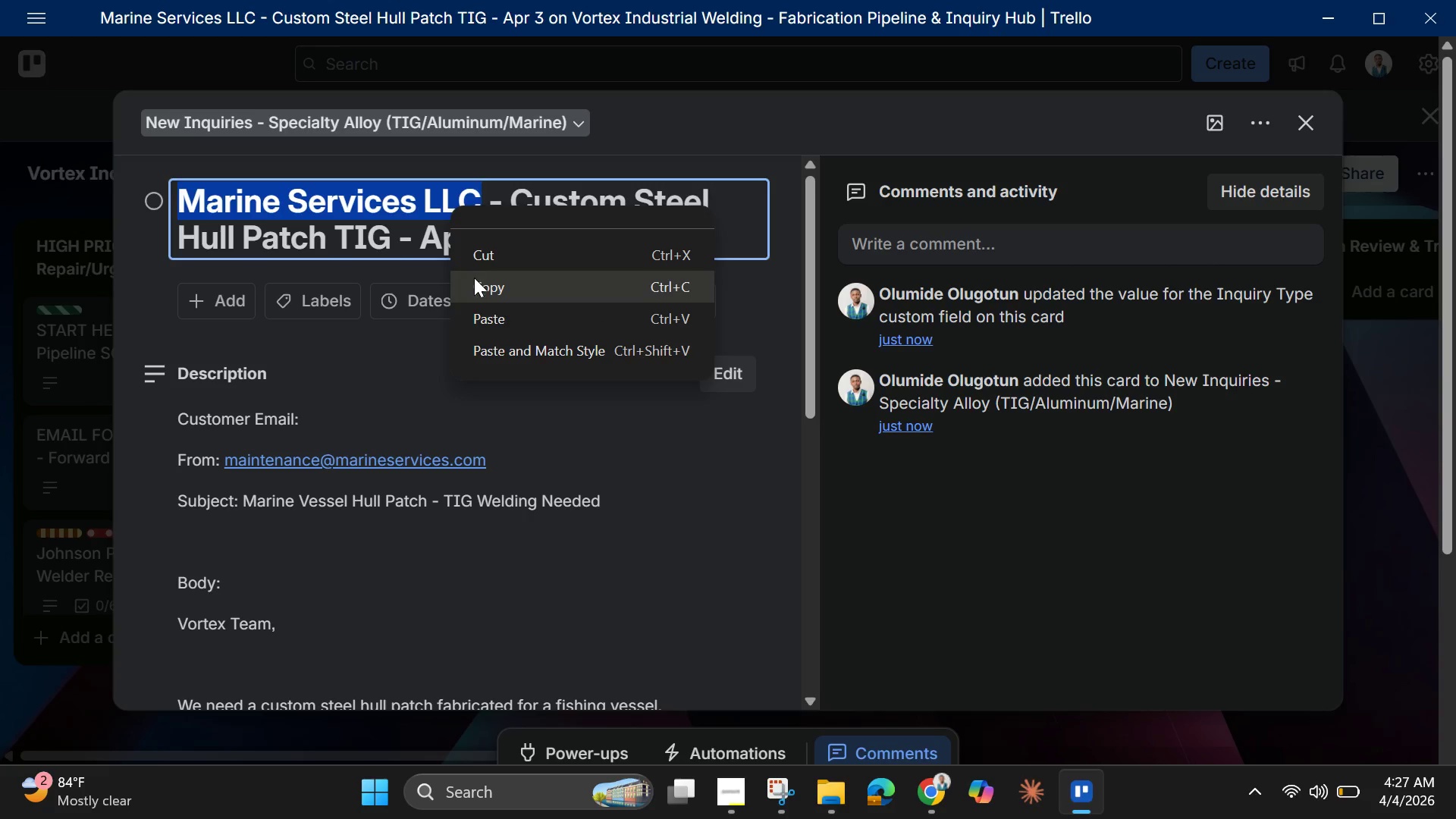 
left_click([480, 298])
 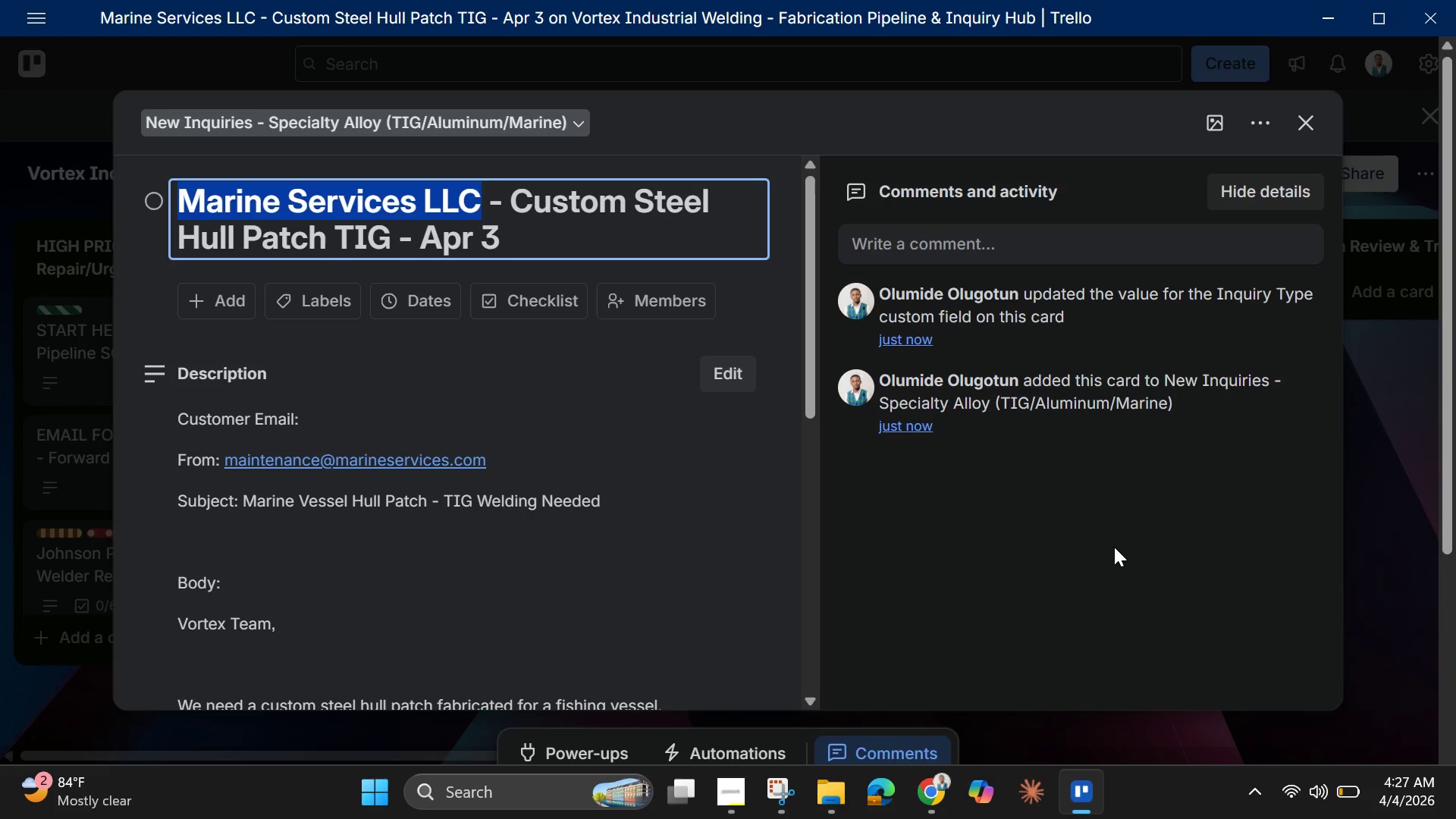 
left_click([766, 526])
 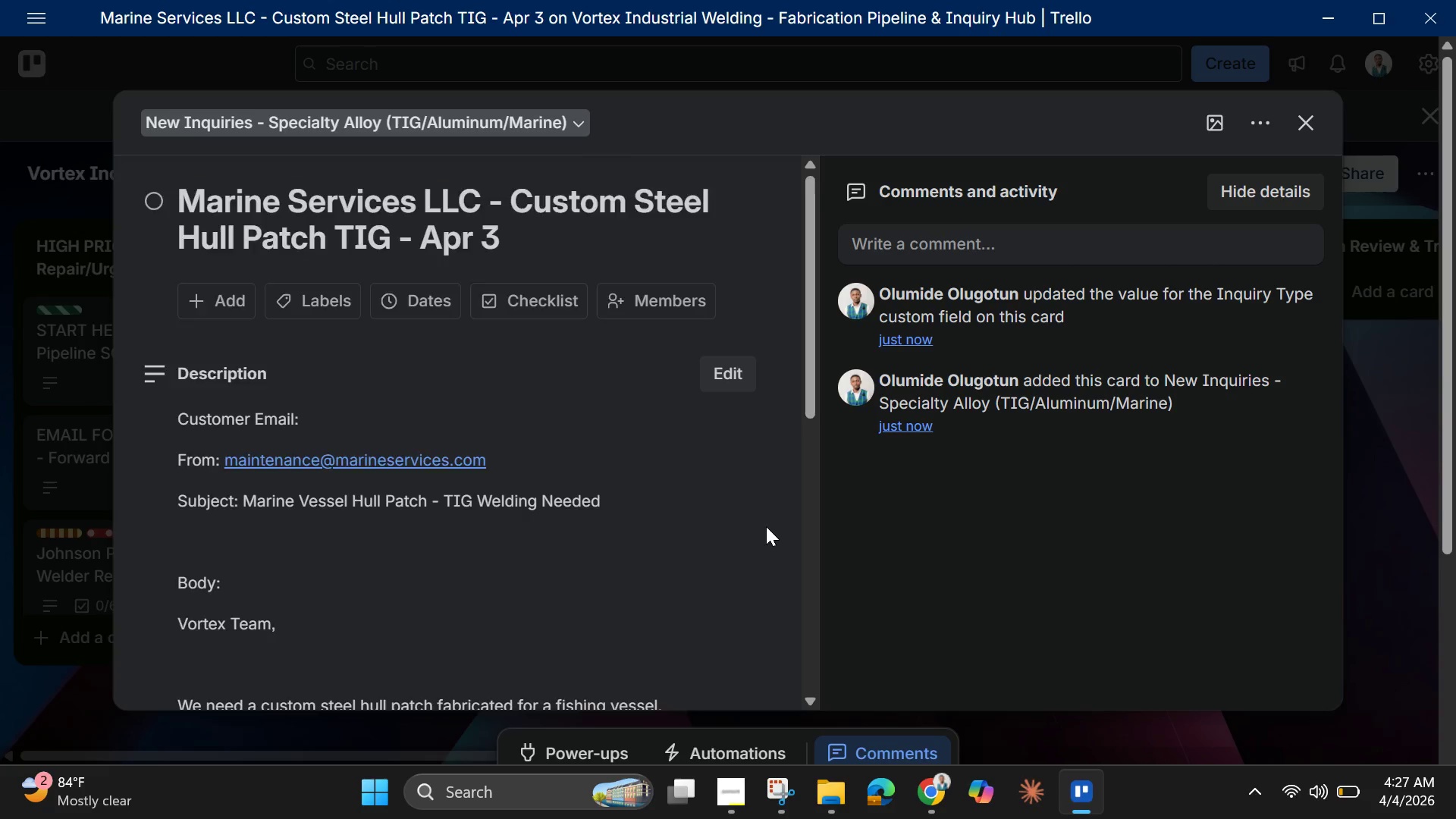 
scroll: coordinate [767, 531], scroll_direction: down, amount: 10.0
 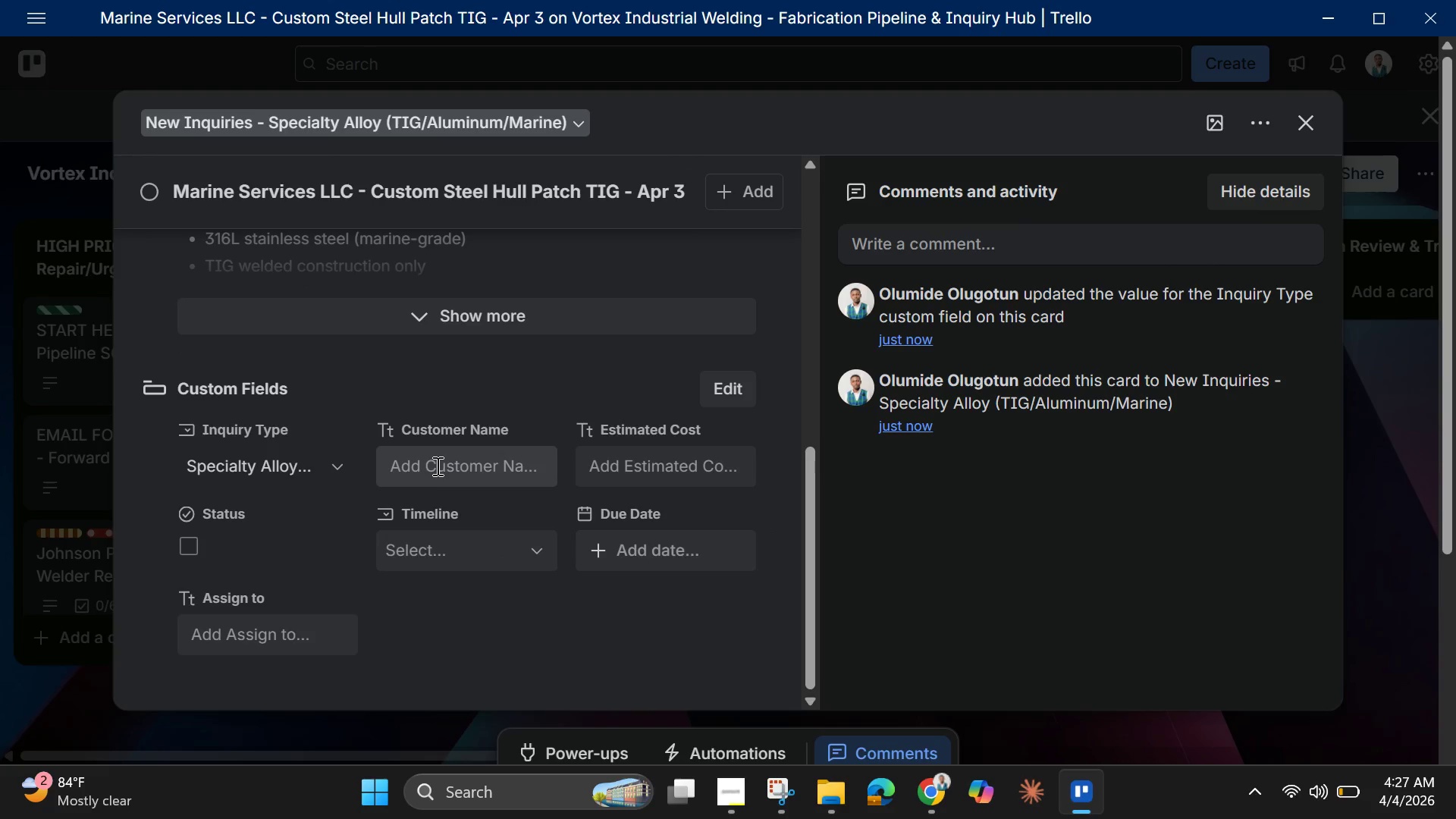 
left_click([440, 457])
 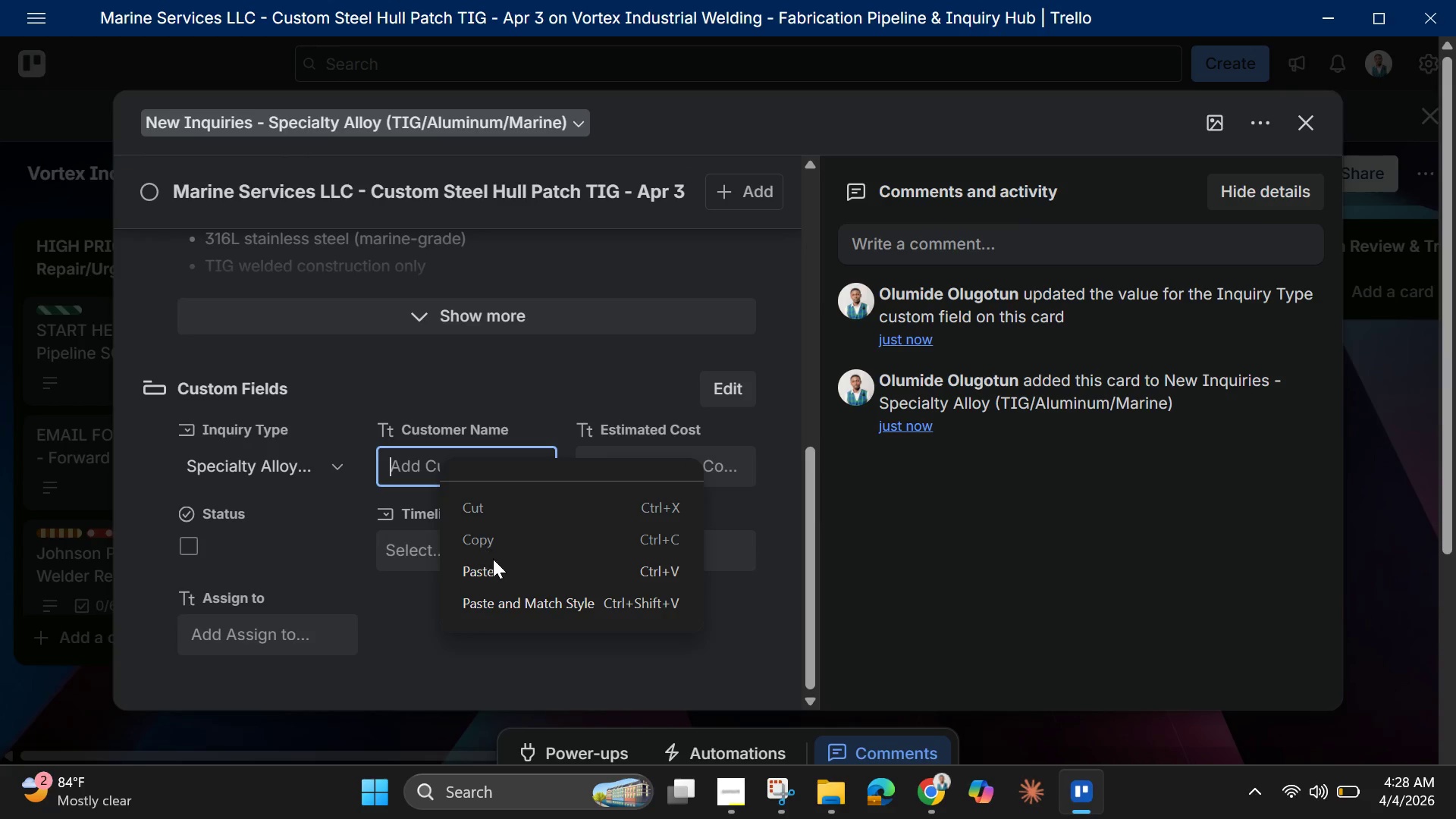 
left_click([501, 582])
 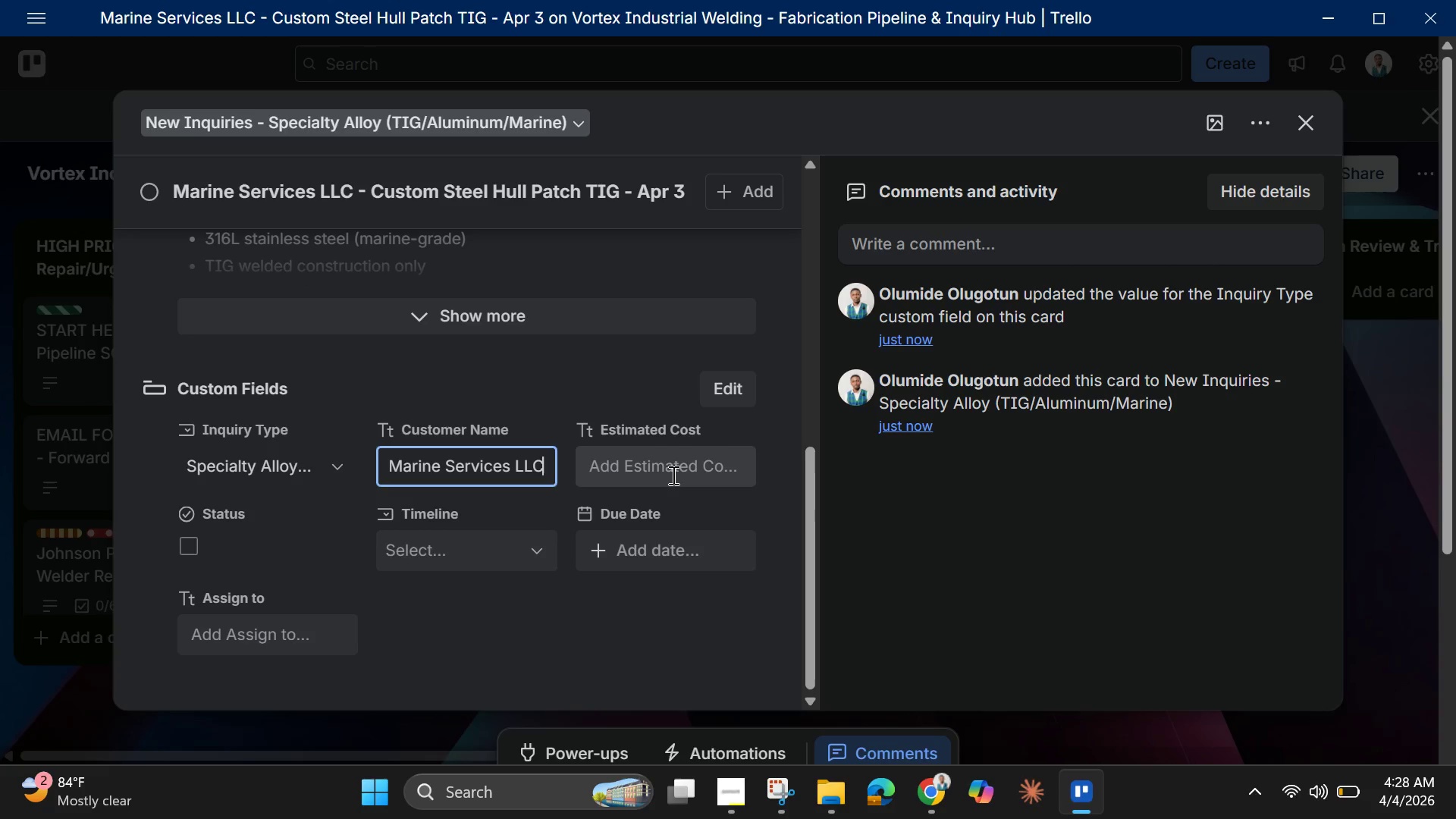 
wait(5.81)
 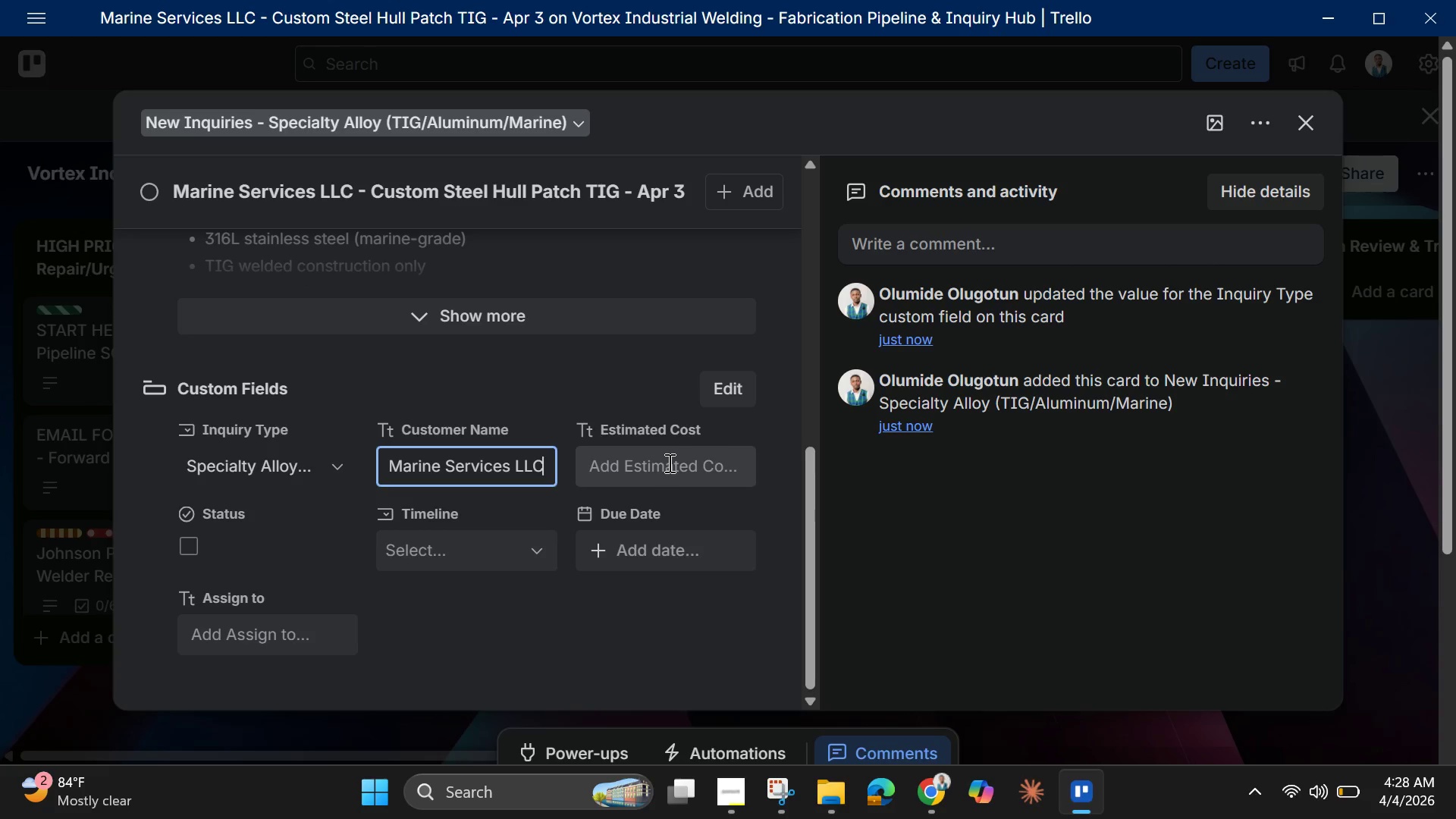 
left_click([672, 475])
 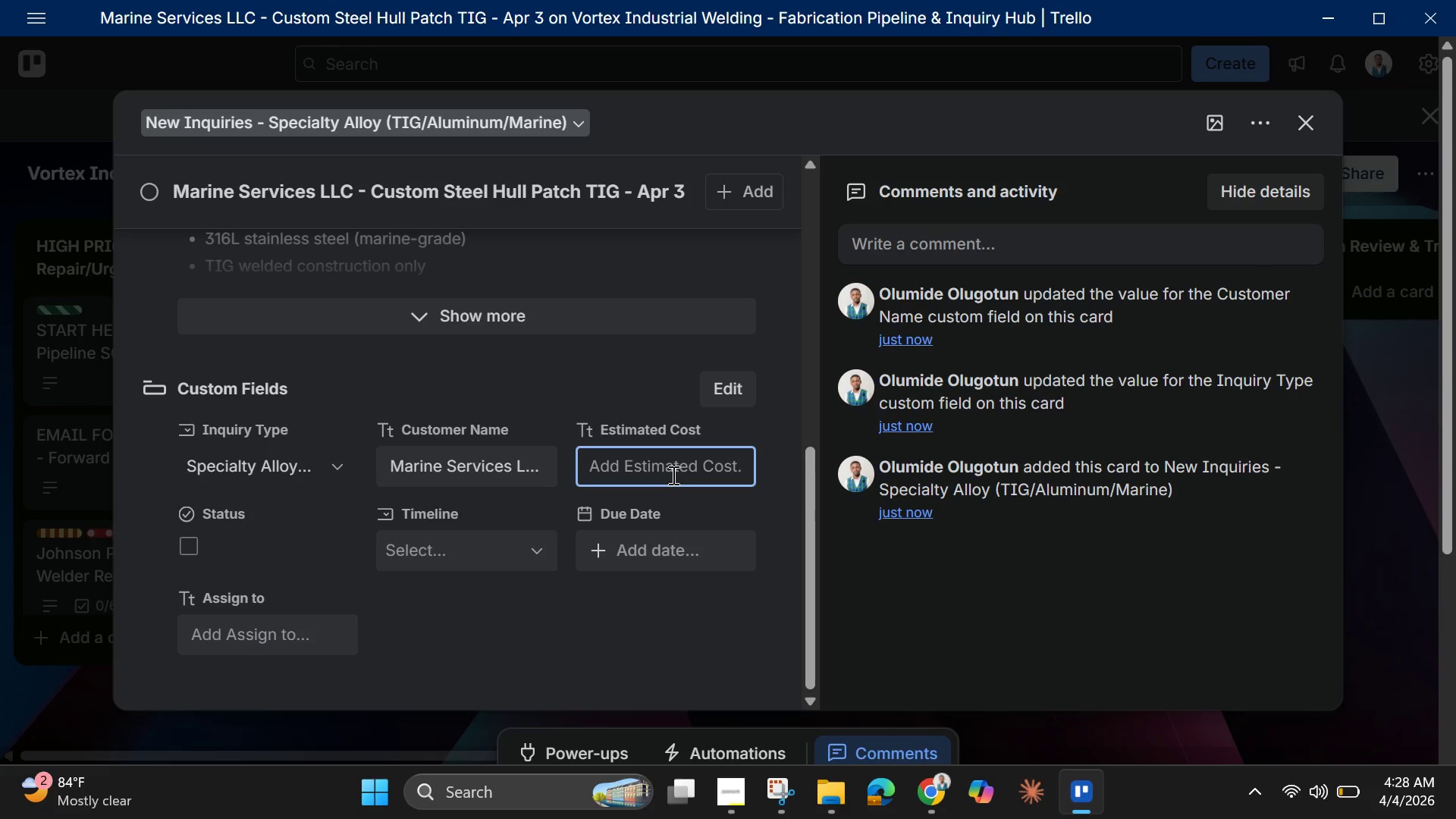 
hold_key(key=ShiftLeft, duration=1.5)
 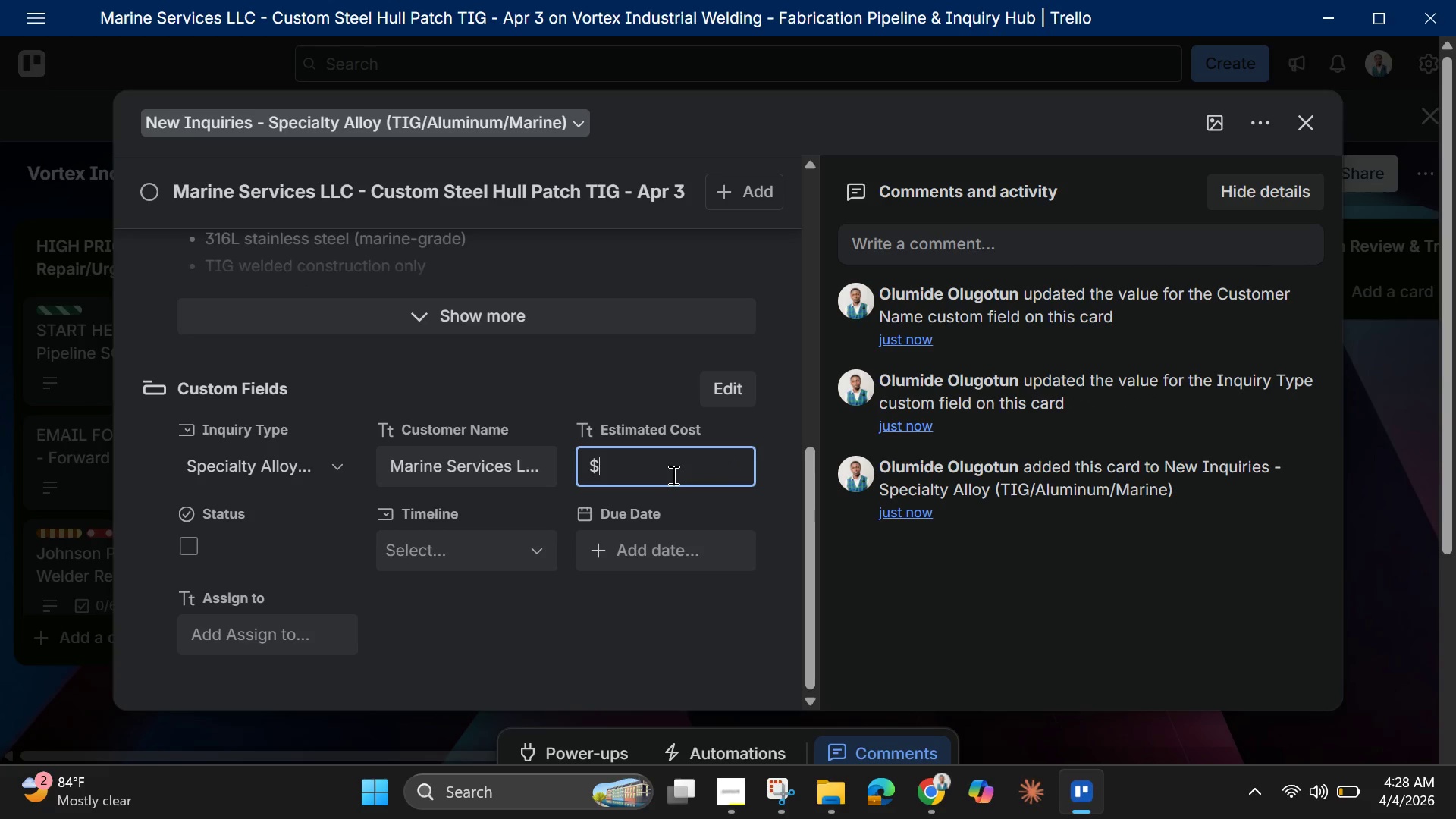 
type($5000-$8000)
 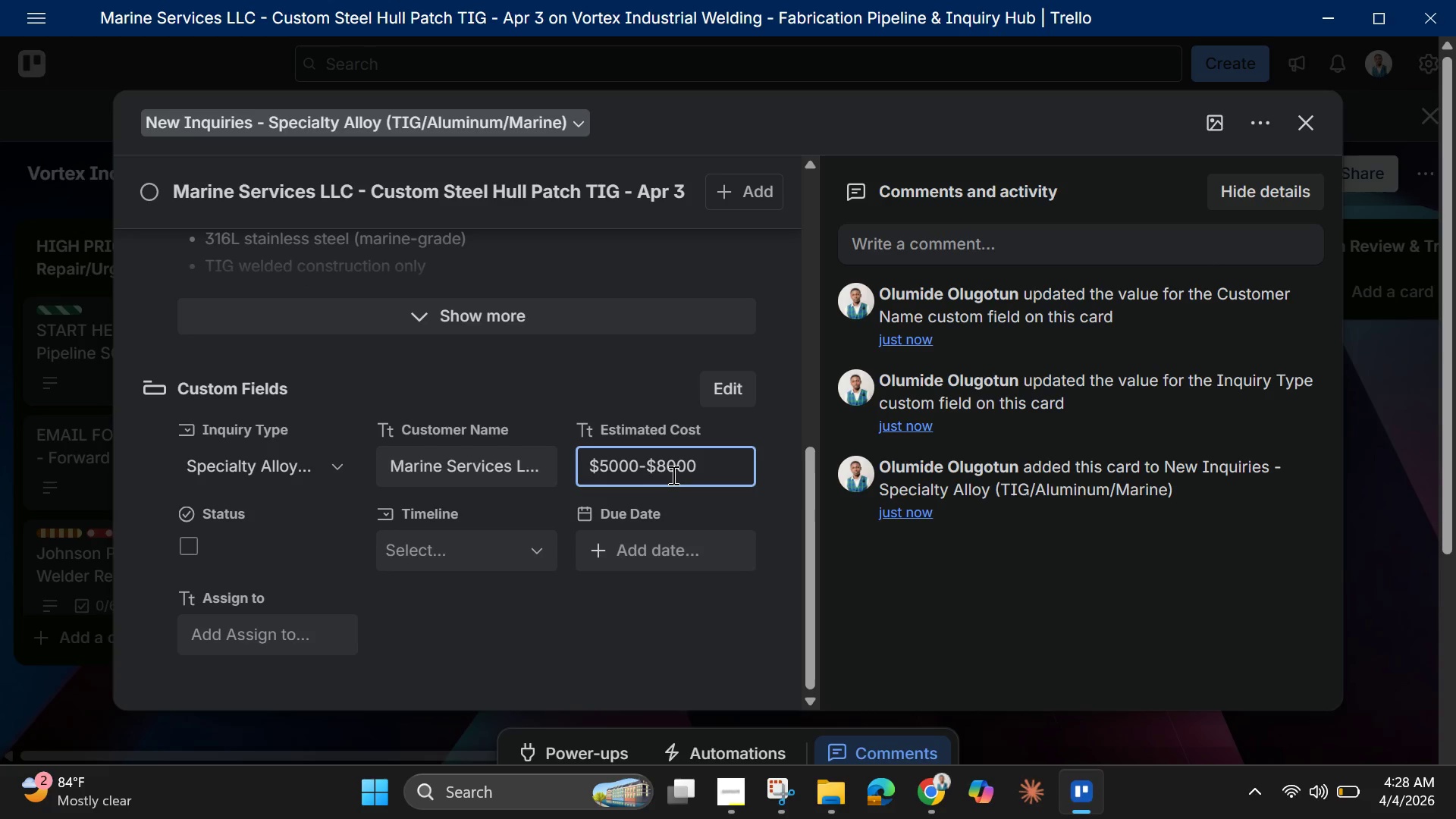 
hold_key(key=ControlLeft, duration=0.36)
 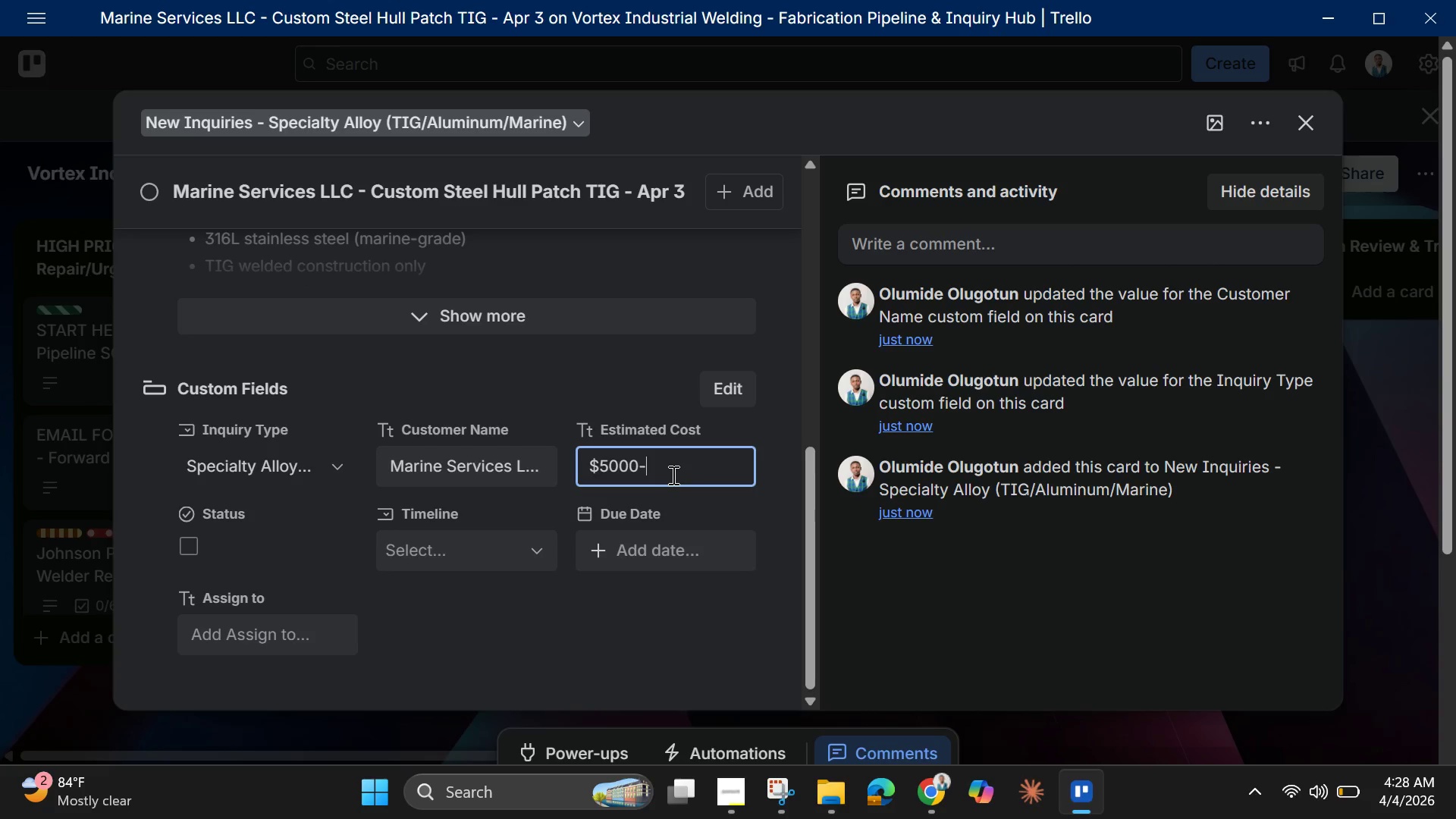 
left_click([472, 554])
 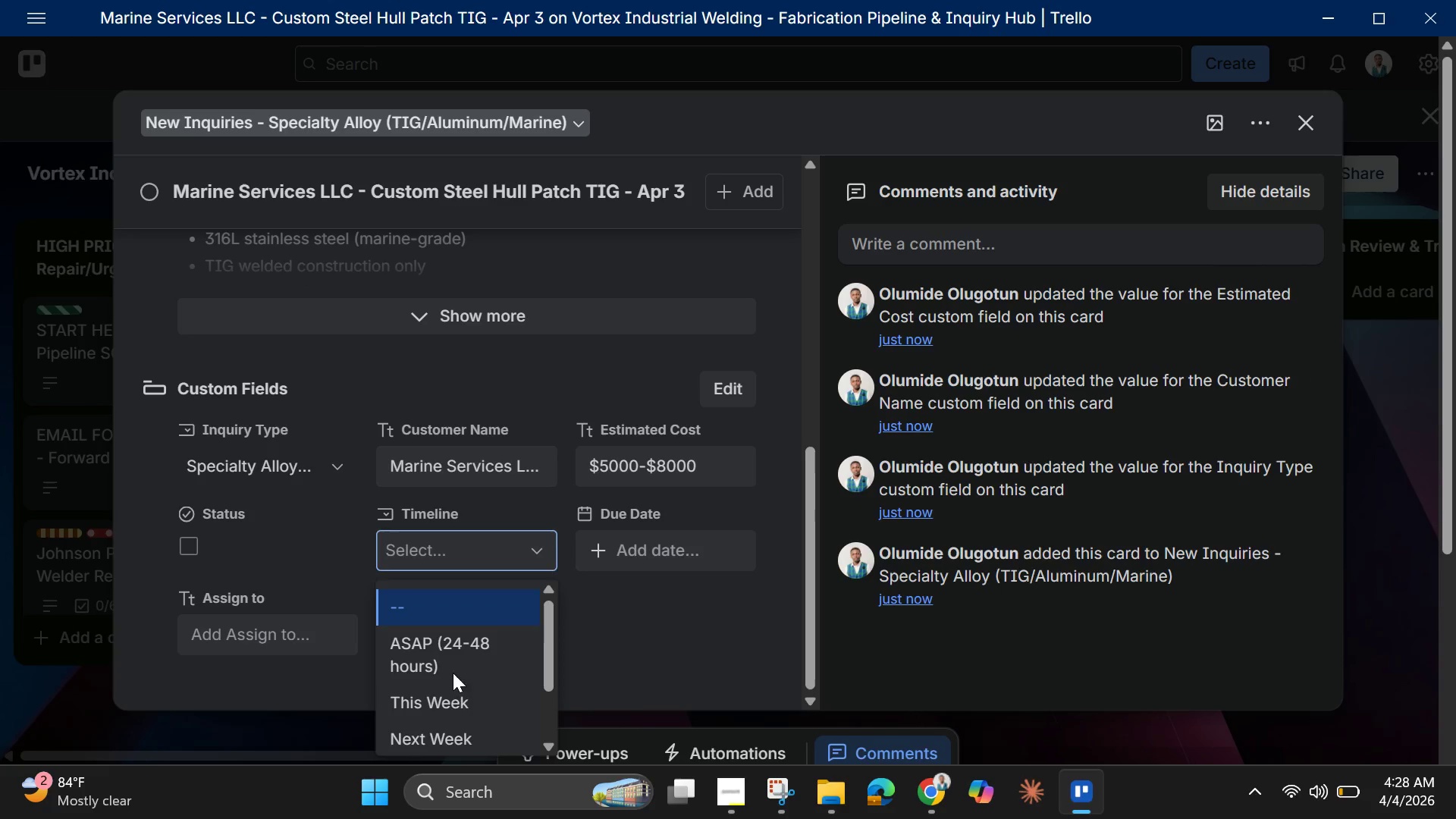 
scroll: coordinate [460, 714], scroll_direction: down, amount: 2.0
 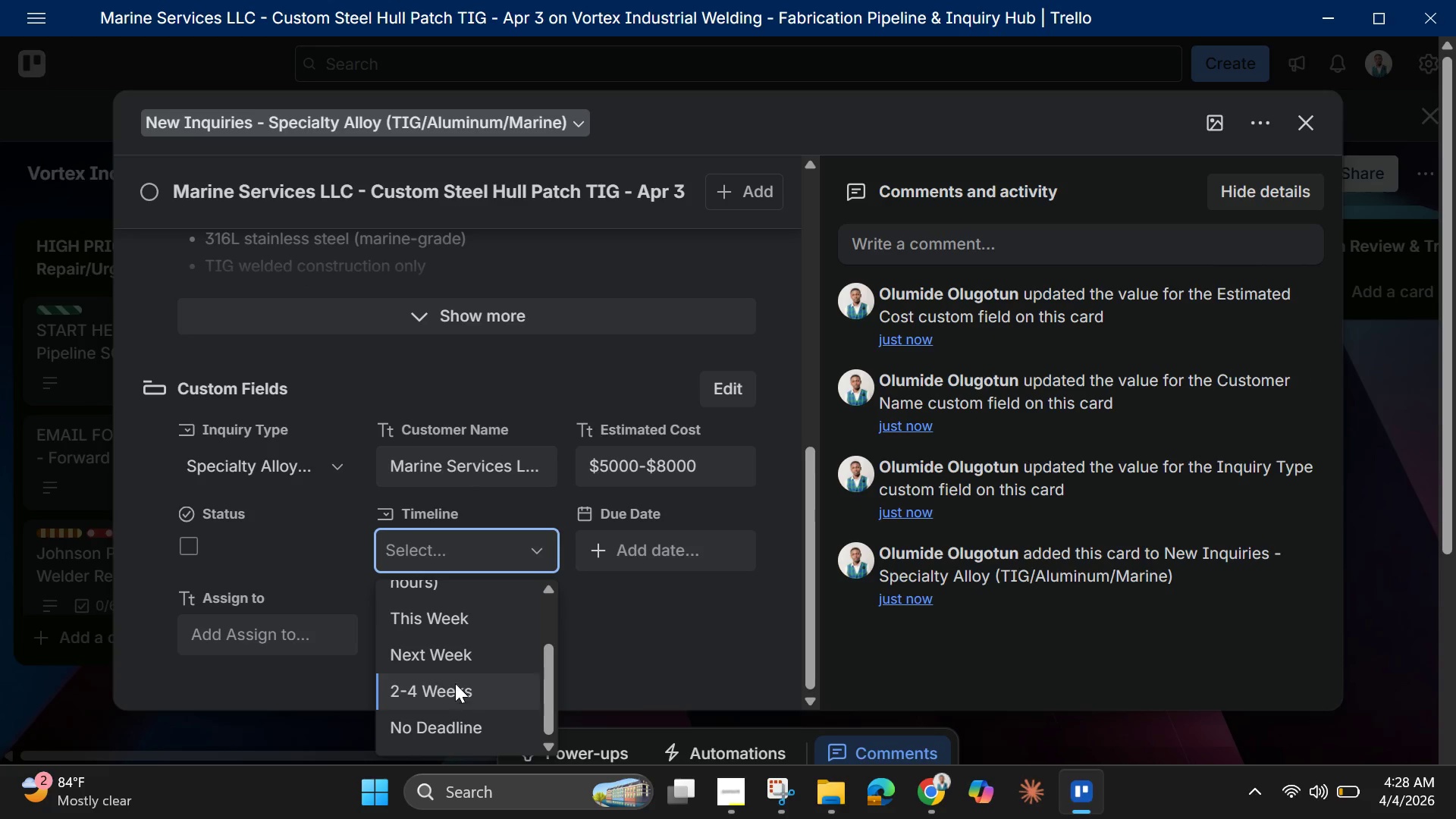 
left_click([452, 680])
 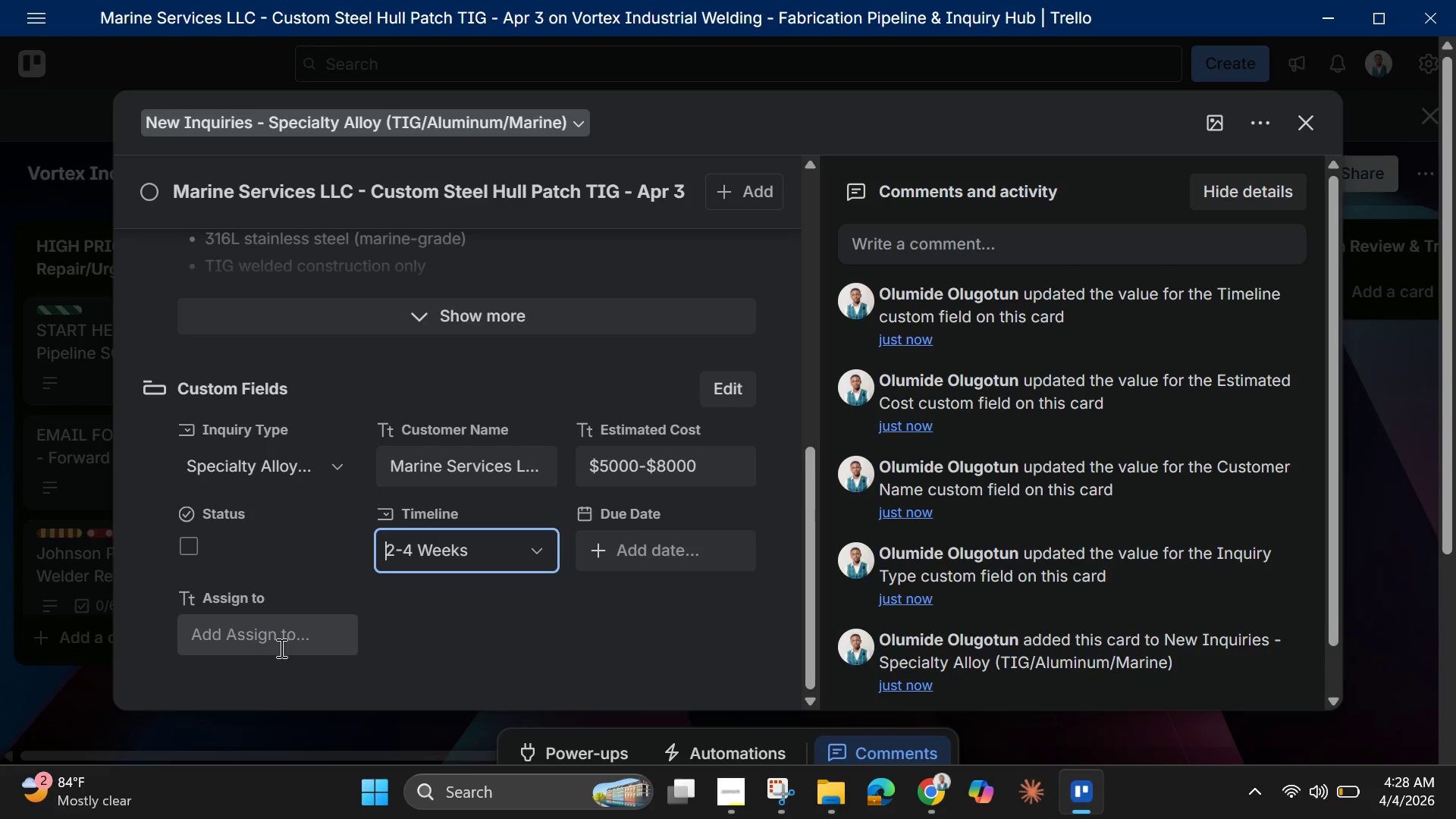 
wait(17.92)
 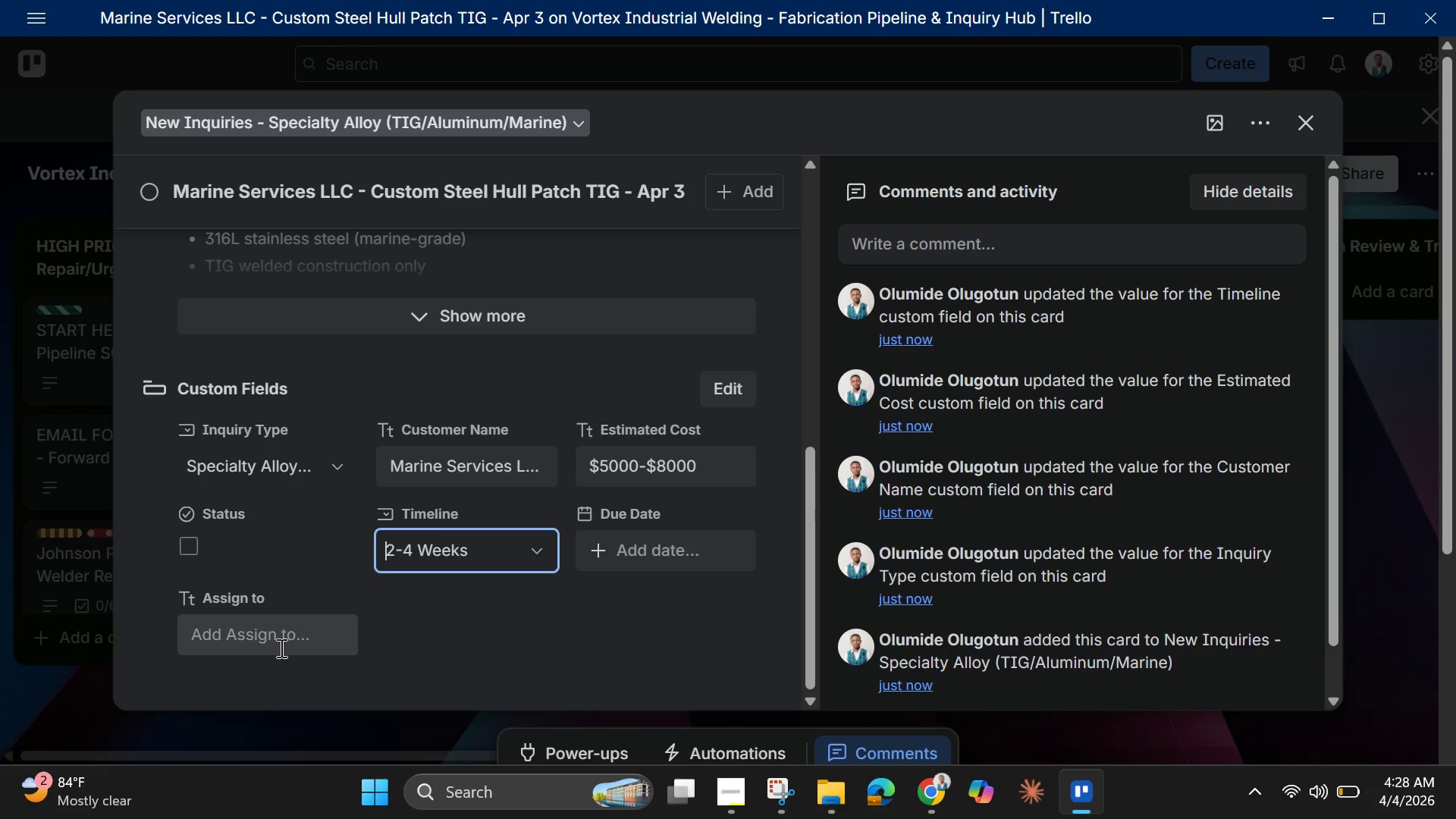 
left_click([454, 616])
 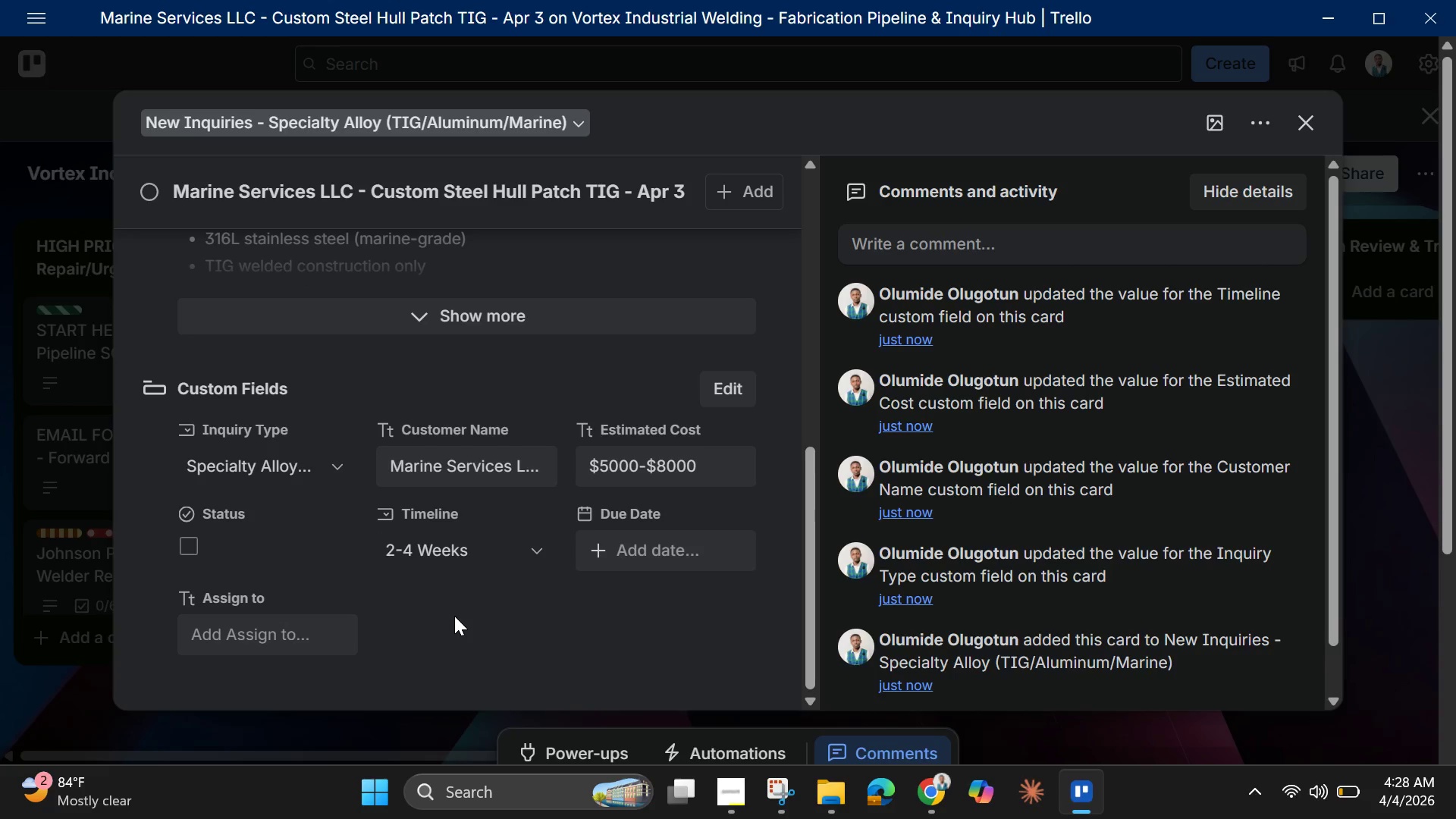 
scroll: coordinate [461, 563], scroll_direction: up, amount: 10.0
 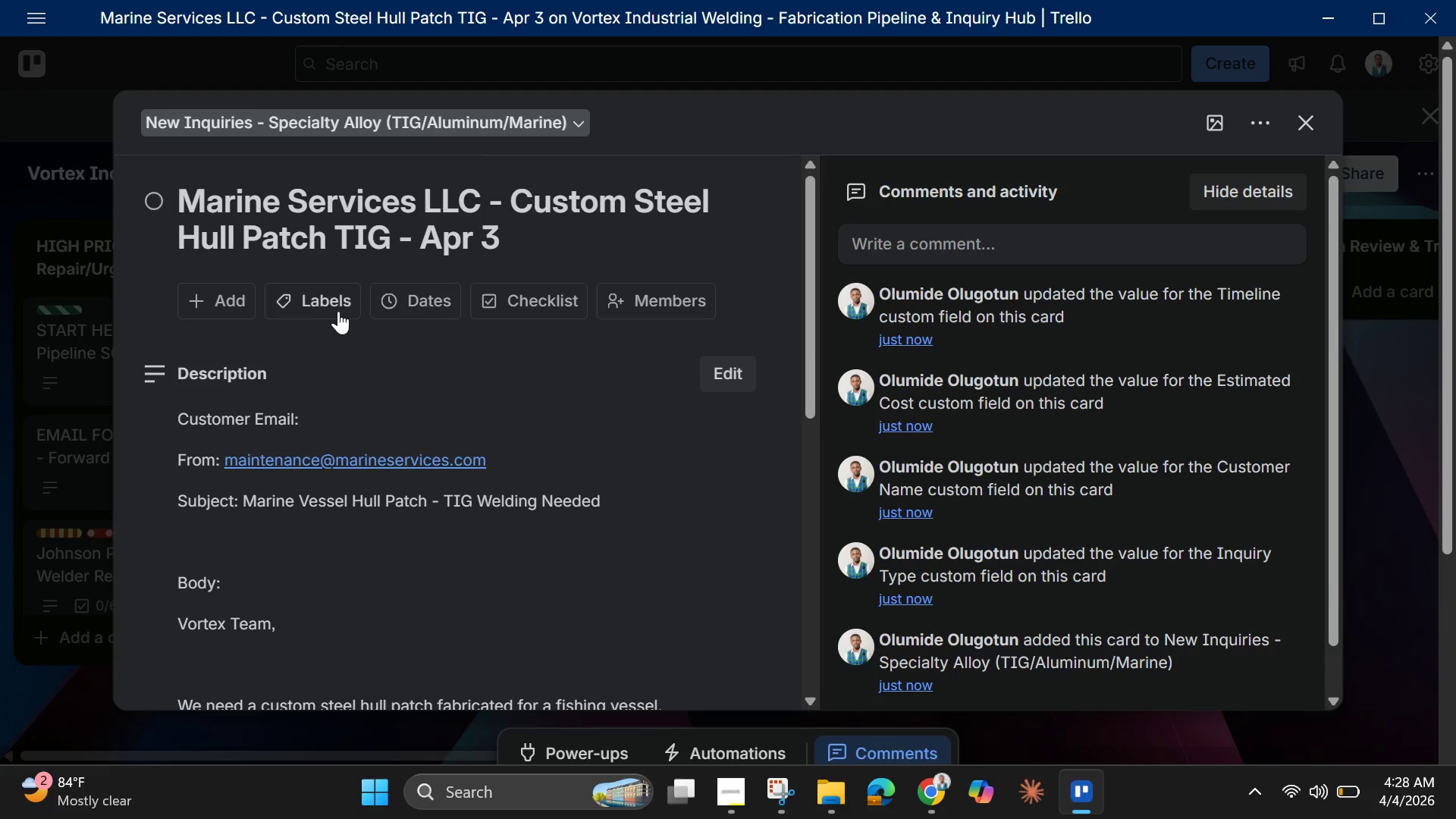 
left_click([323, 299])
 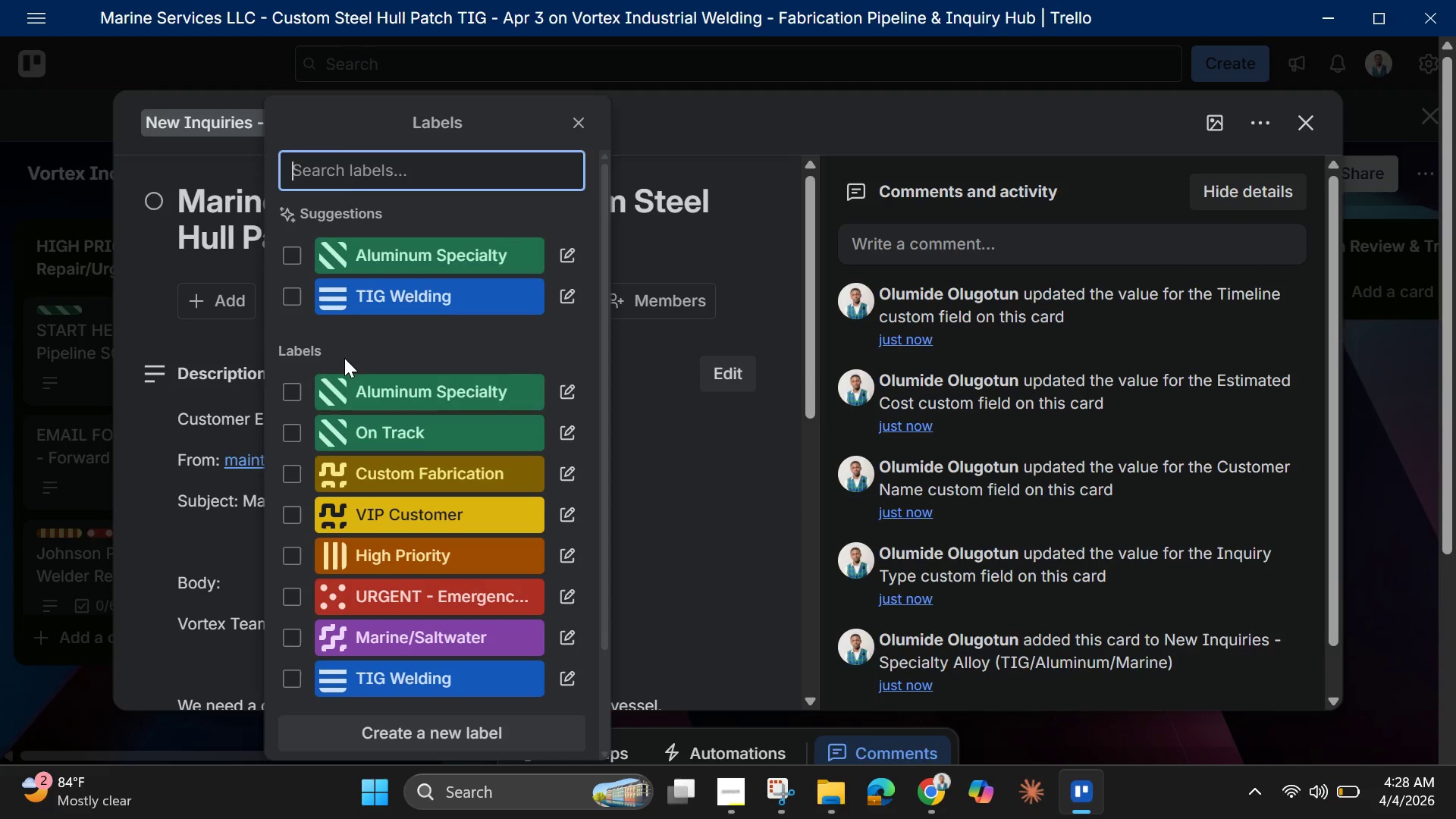 
mouse_move([368, 406])
 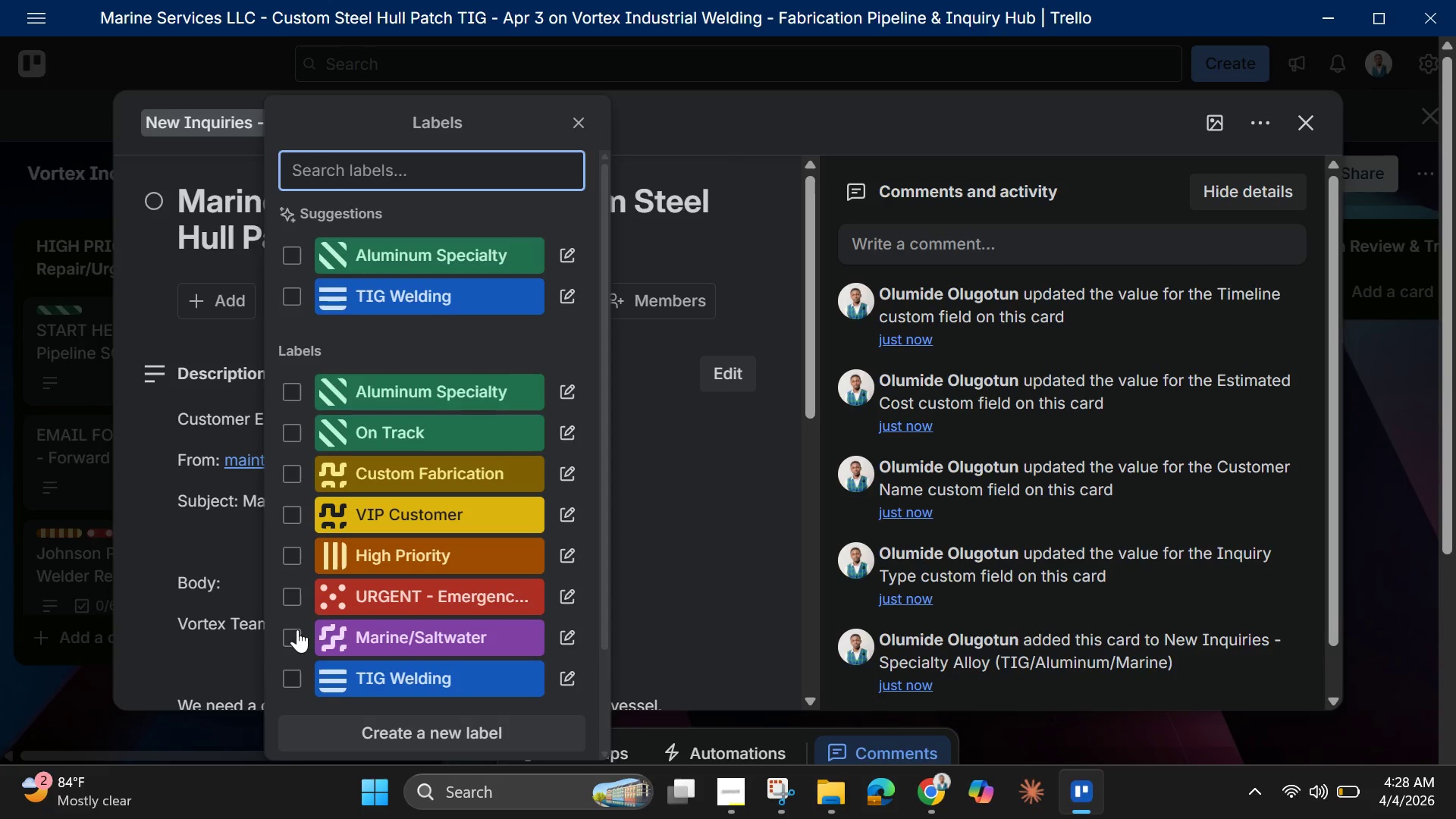 
left_click([298, 629])
 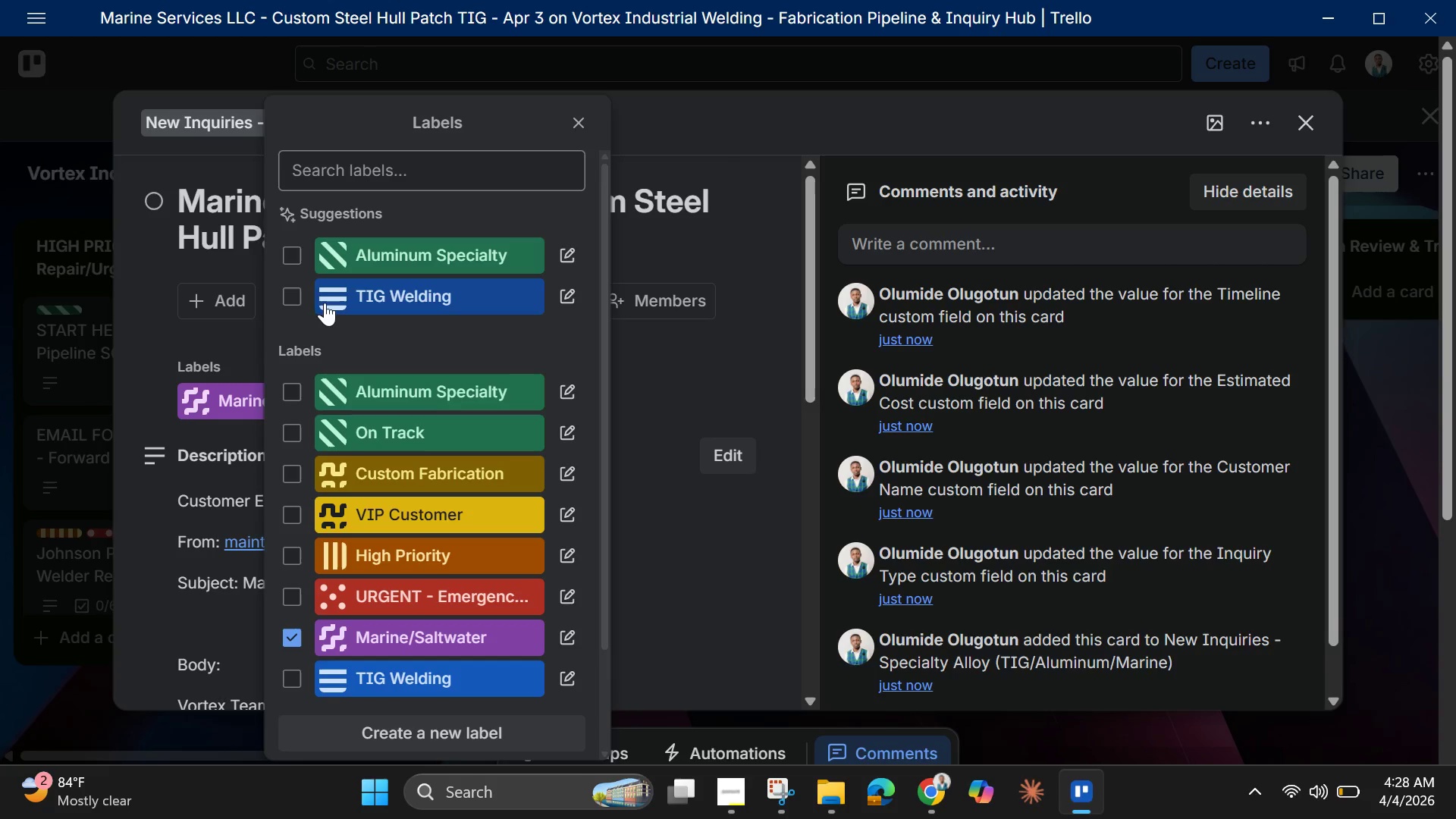 
left_click([288, 293])
 